 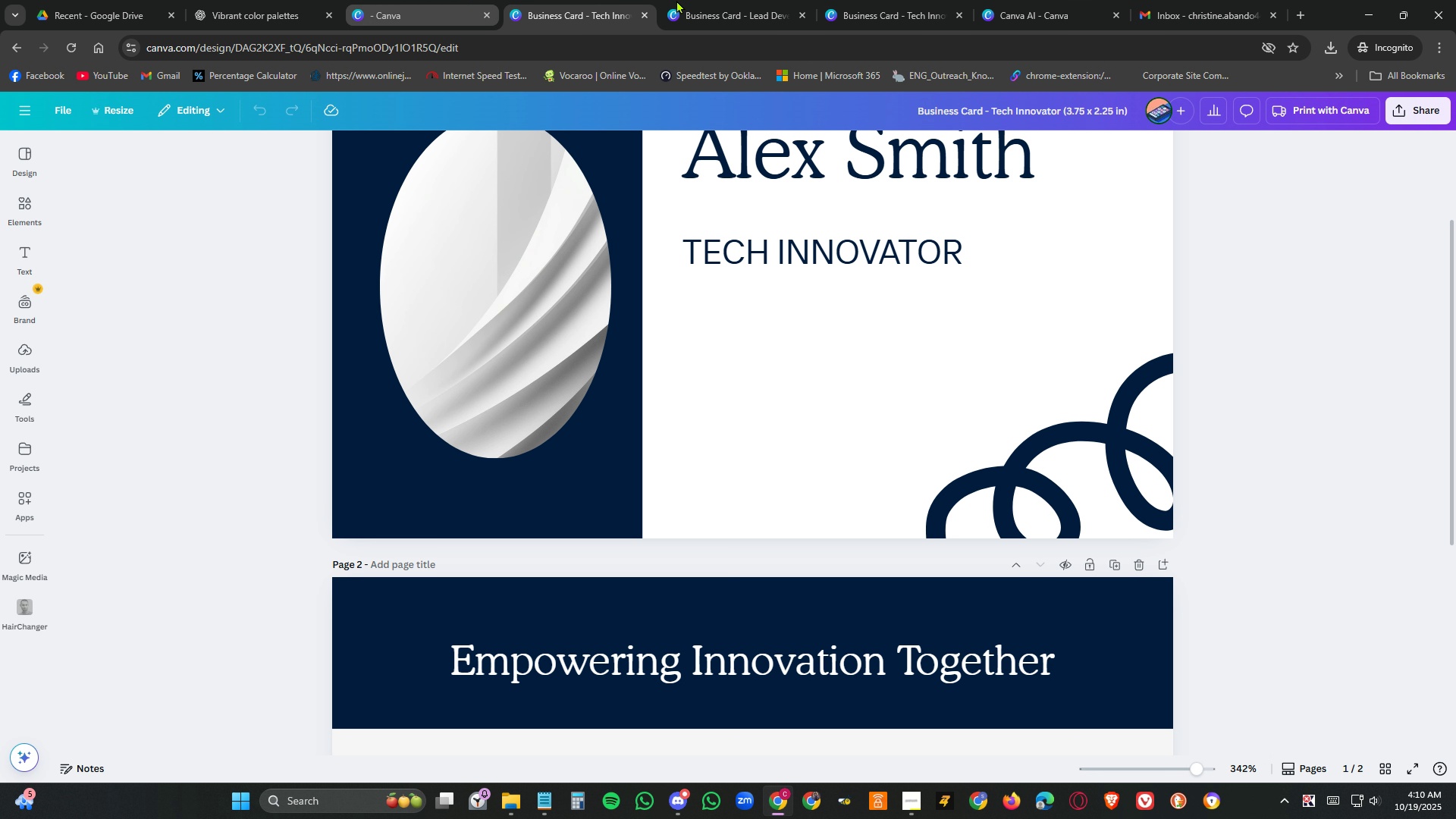 
left_click([1272, 15])
 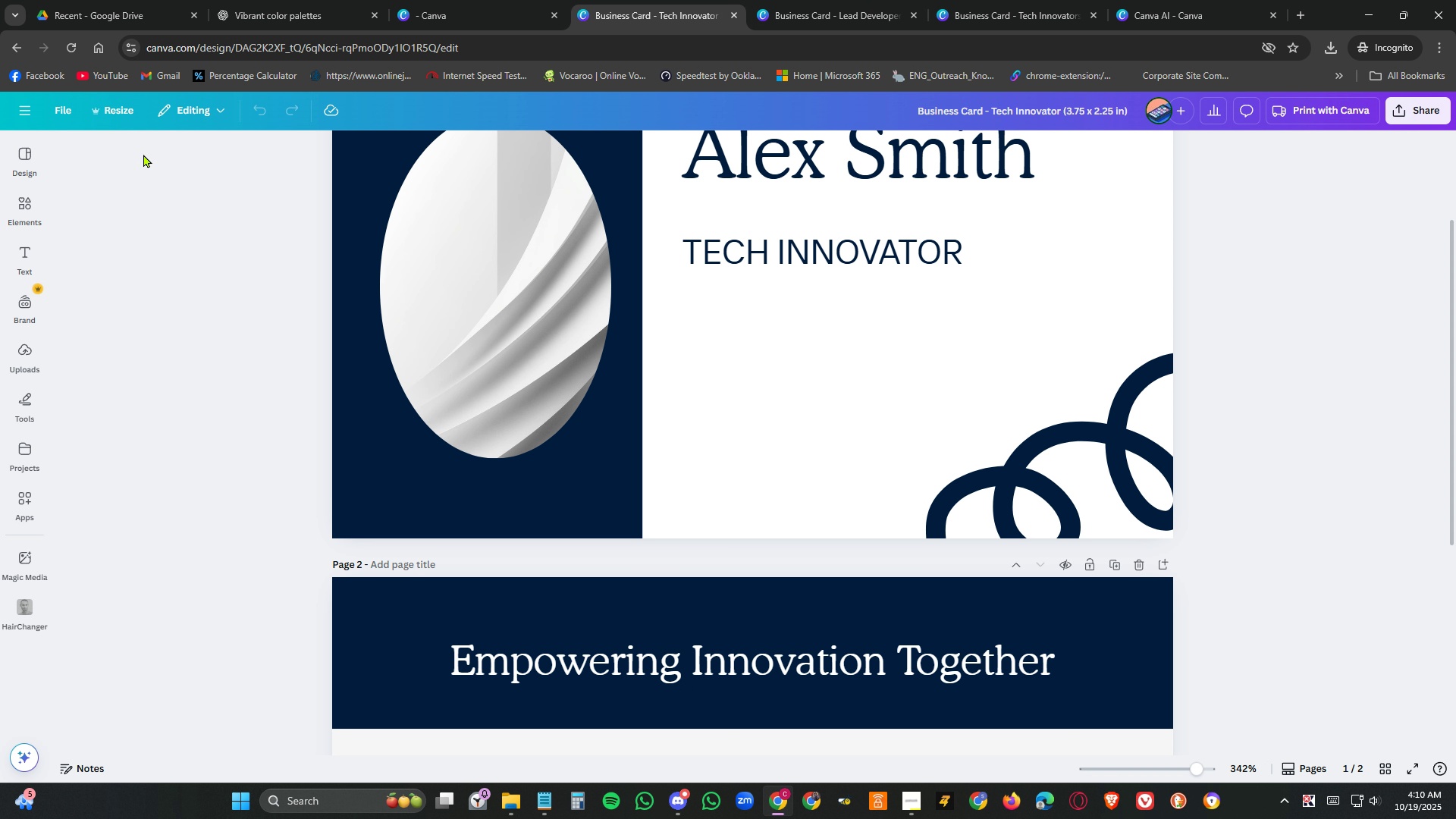 
left_click([22, 110])
 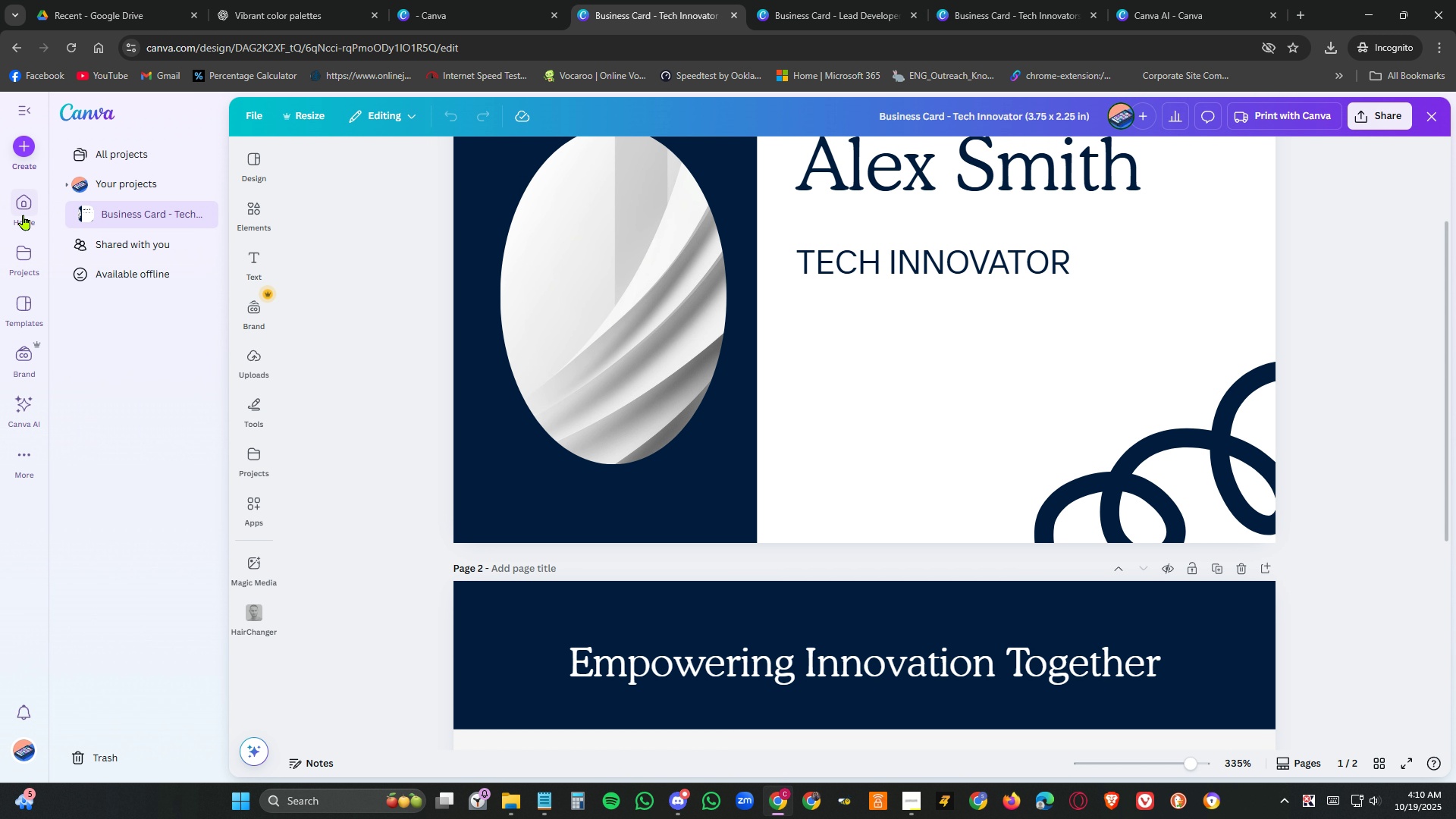 
left_click([28, 208])
 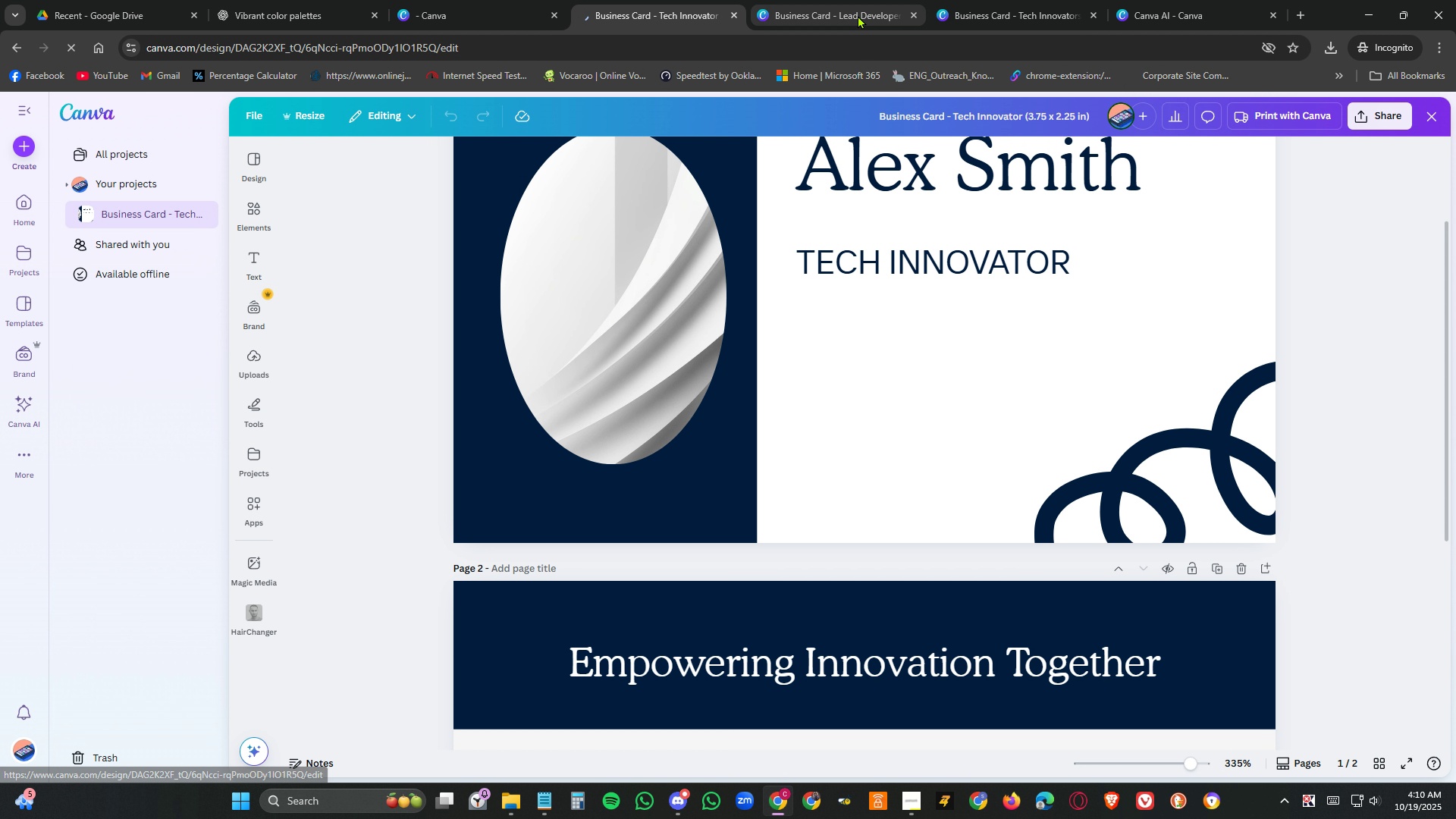 
left_click([859, 8])
 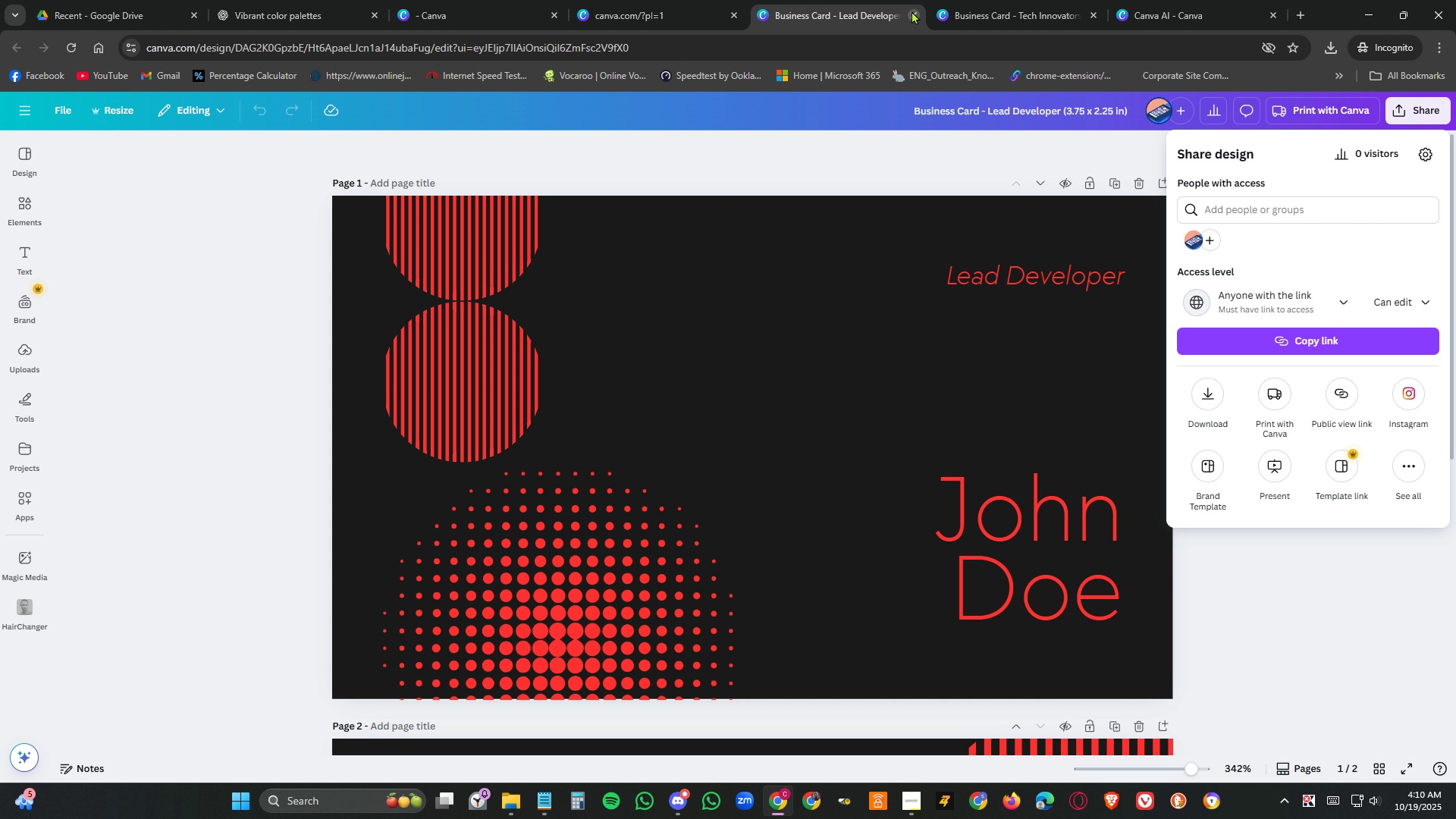 
left_click([912, 11])
 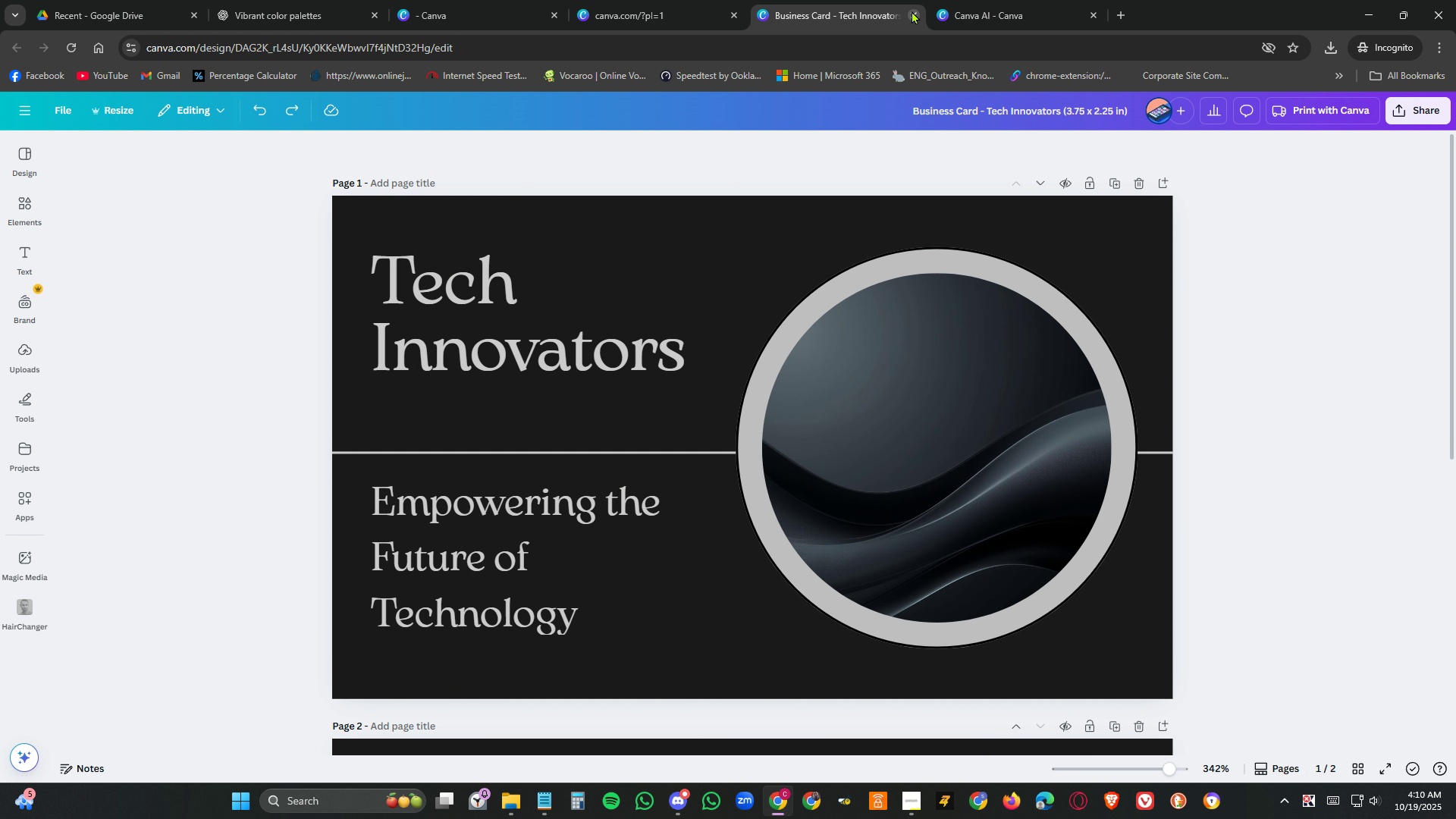 
left_click([912, 11])
 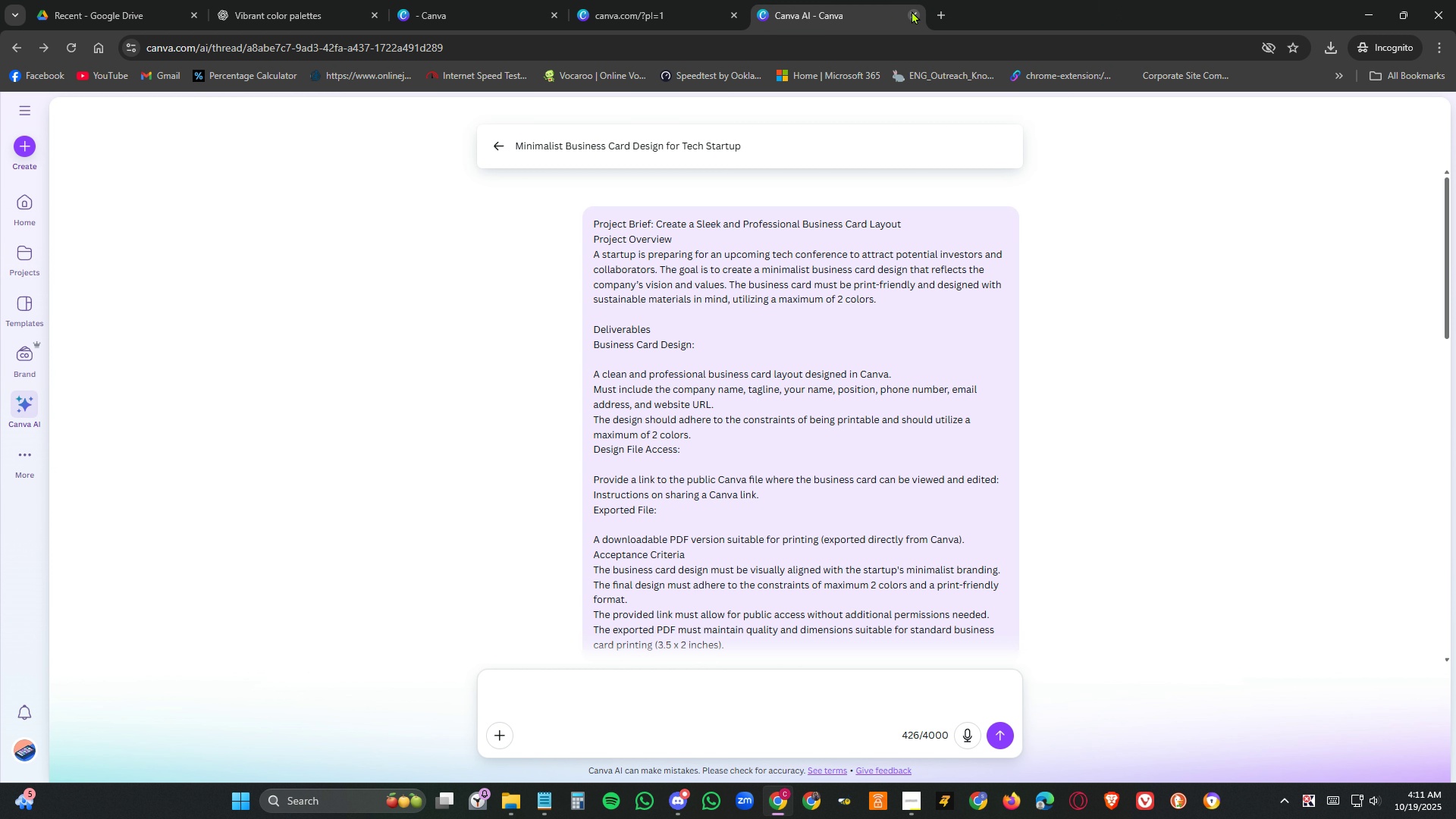 
left_click([912, 11])
 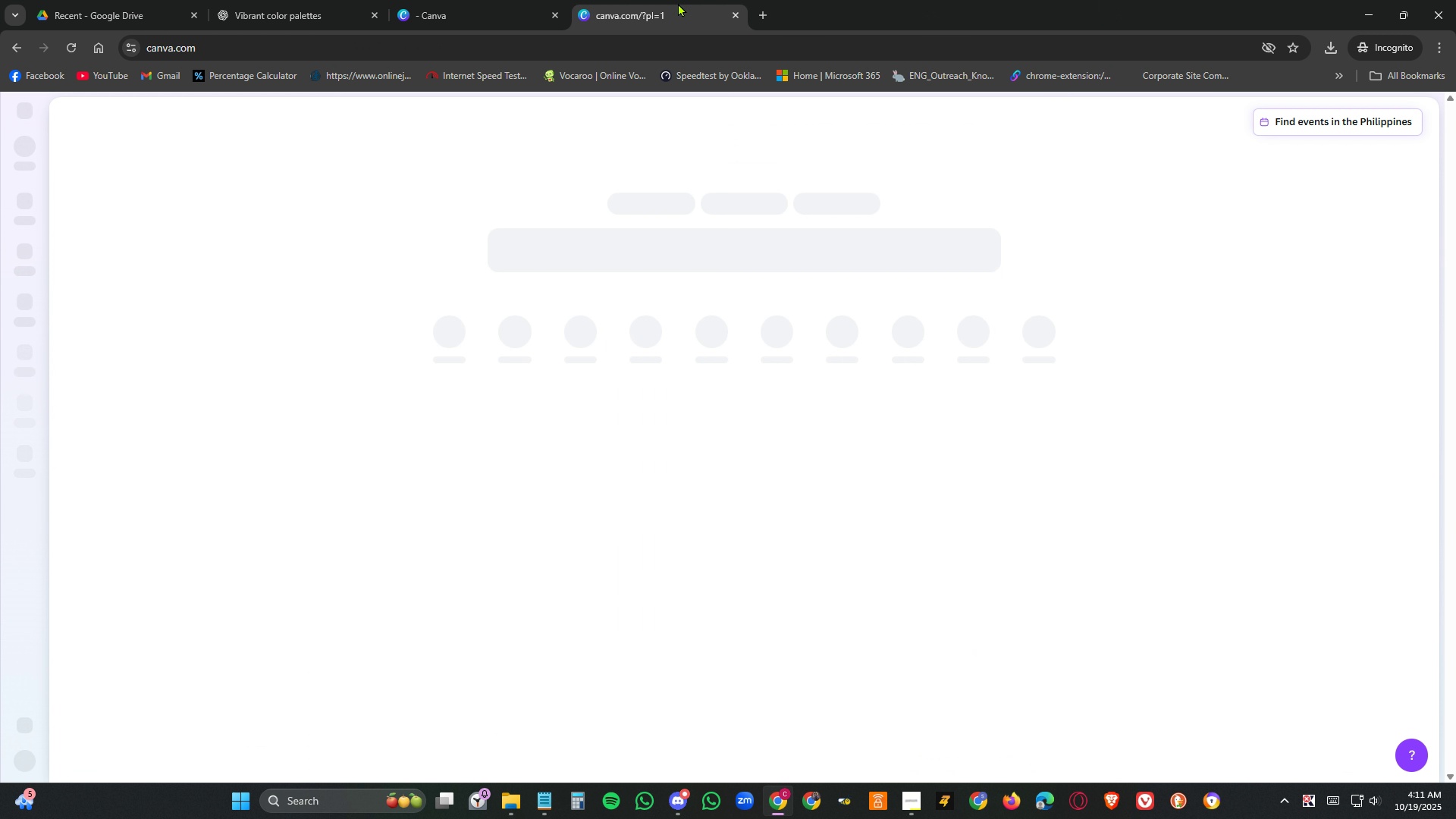 
left_click([676, 5])
 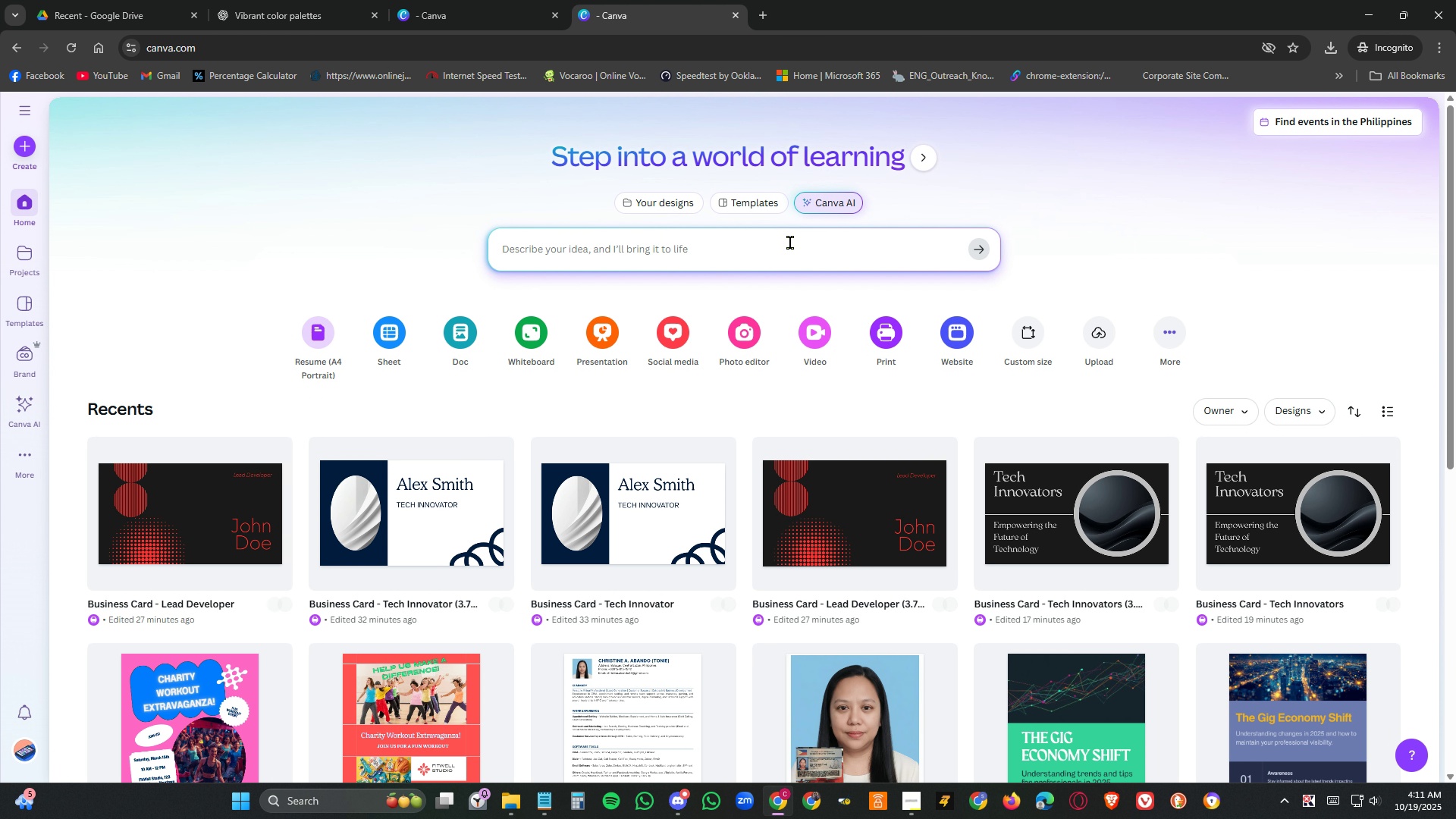 
left_click([791, 237])
 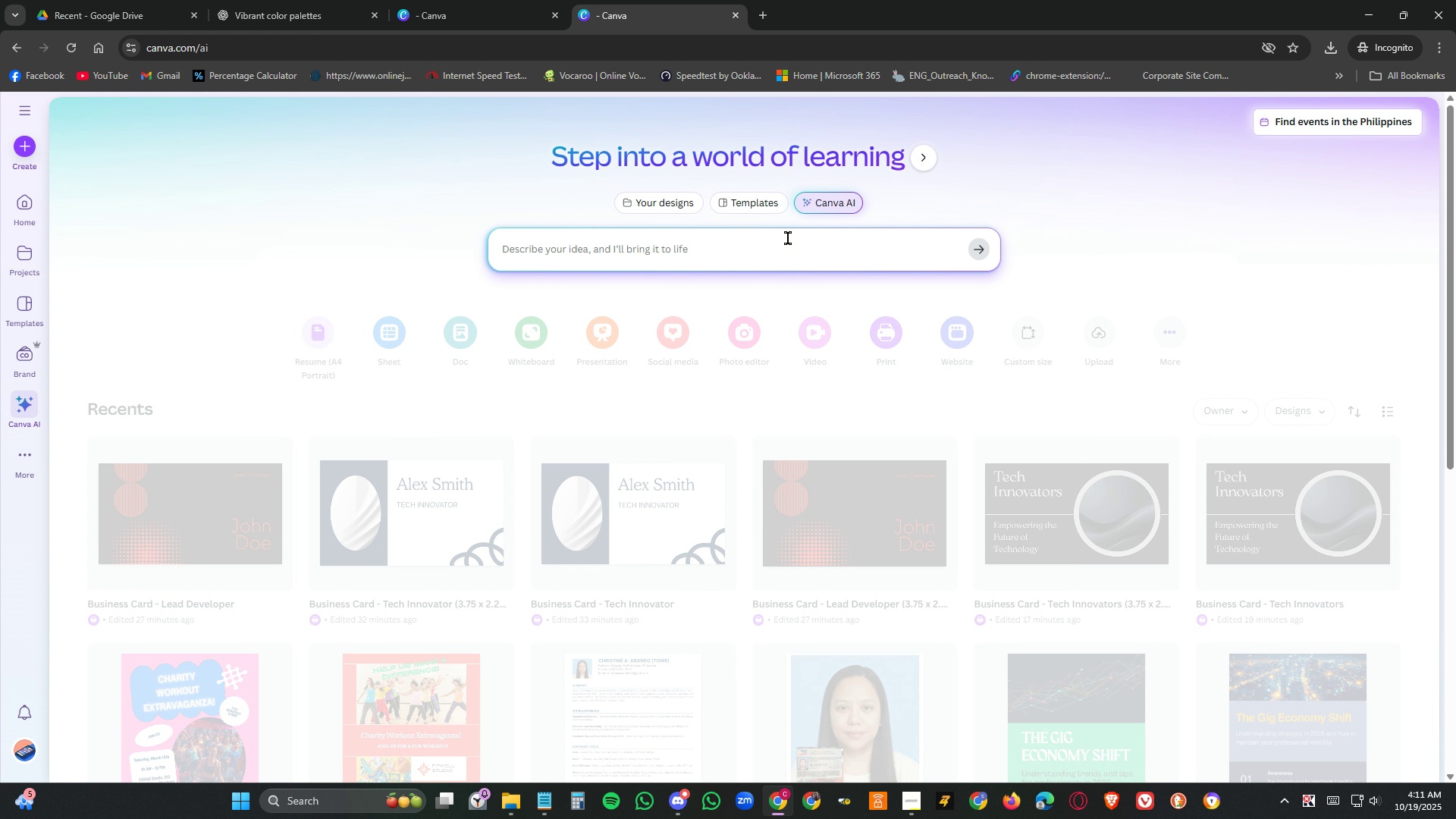 
right_click([788, 238])
 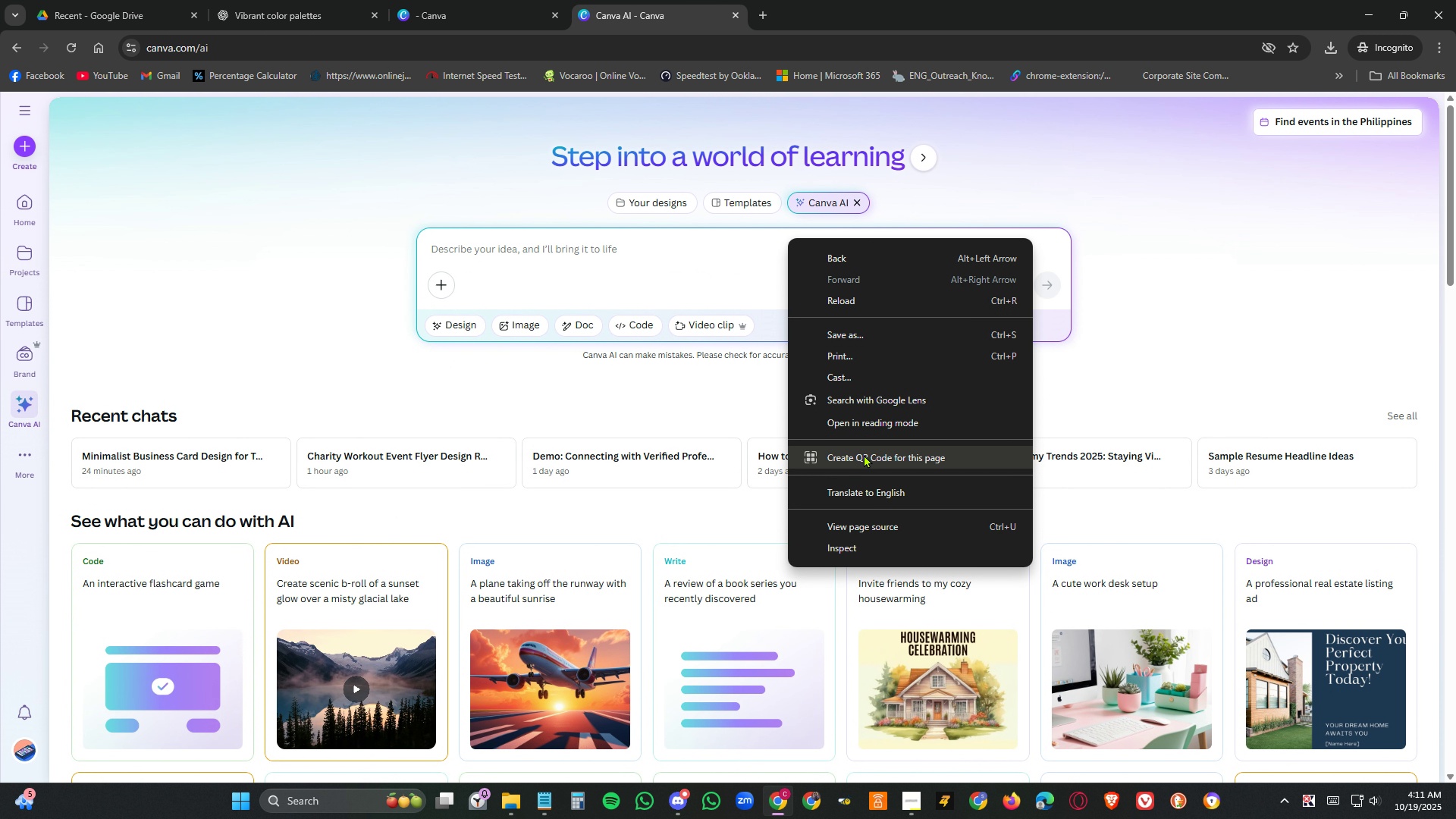 
left_click([671, 256])
 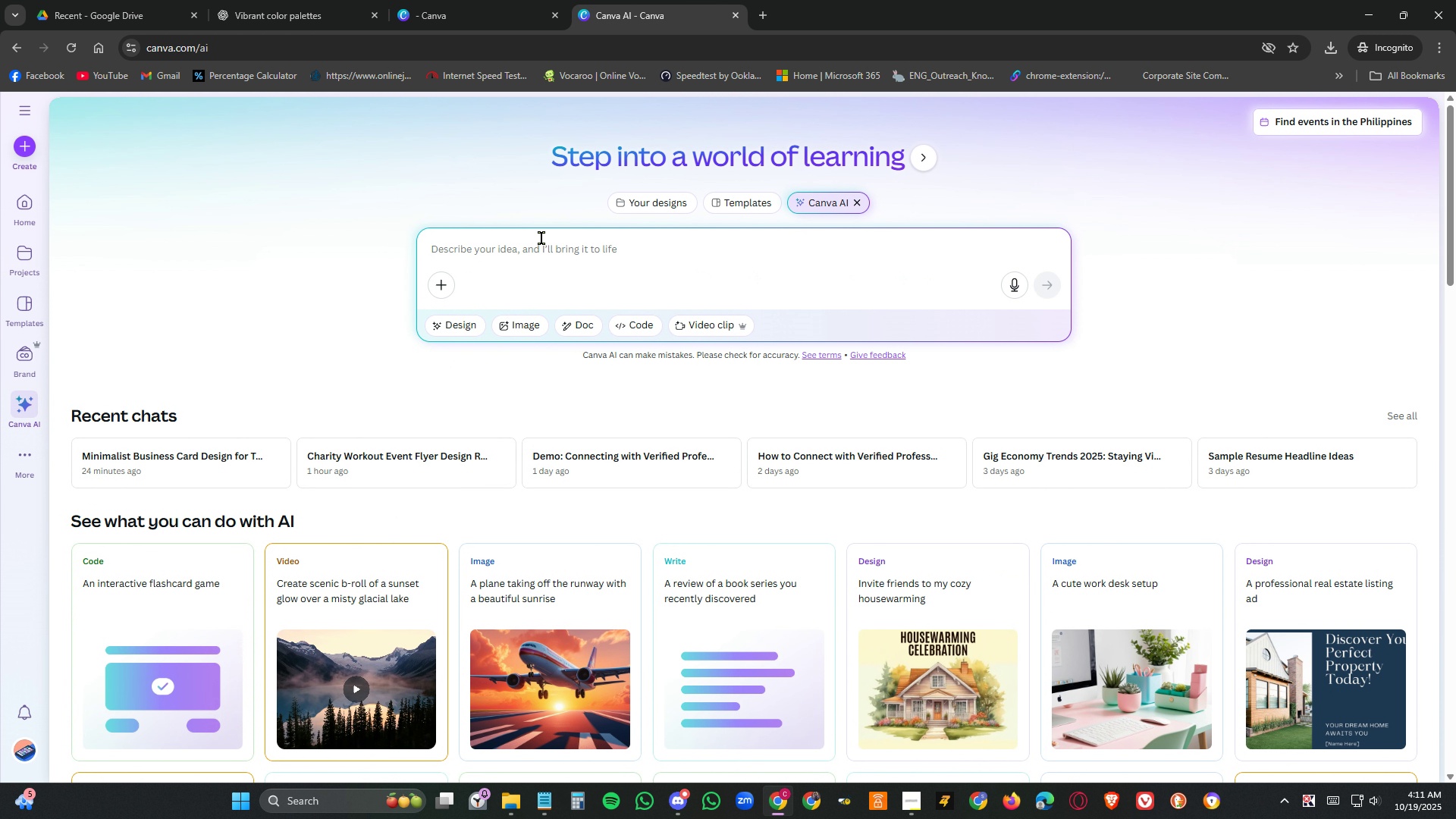 
key(Control+V)
 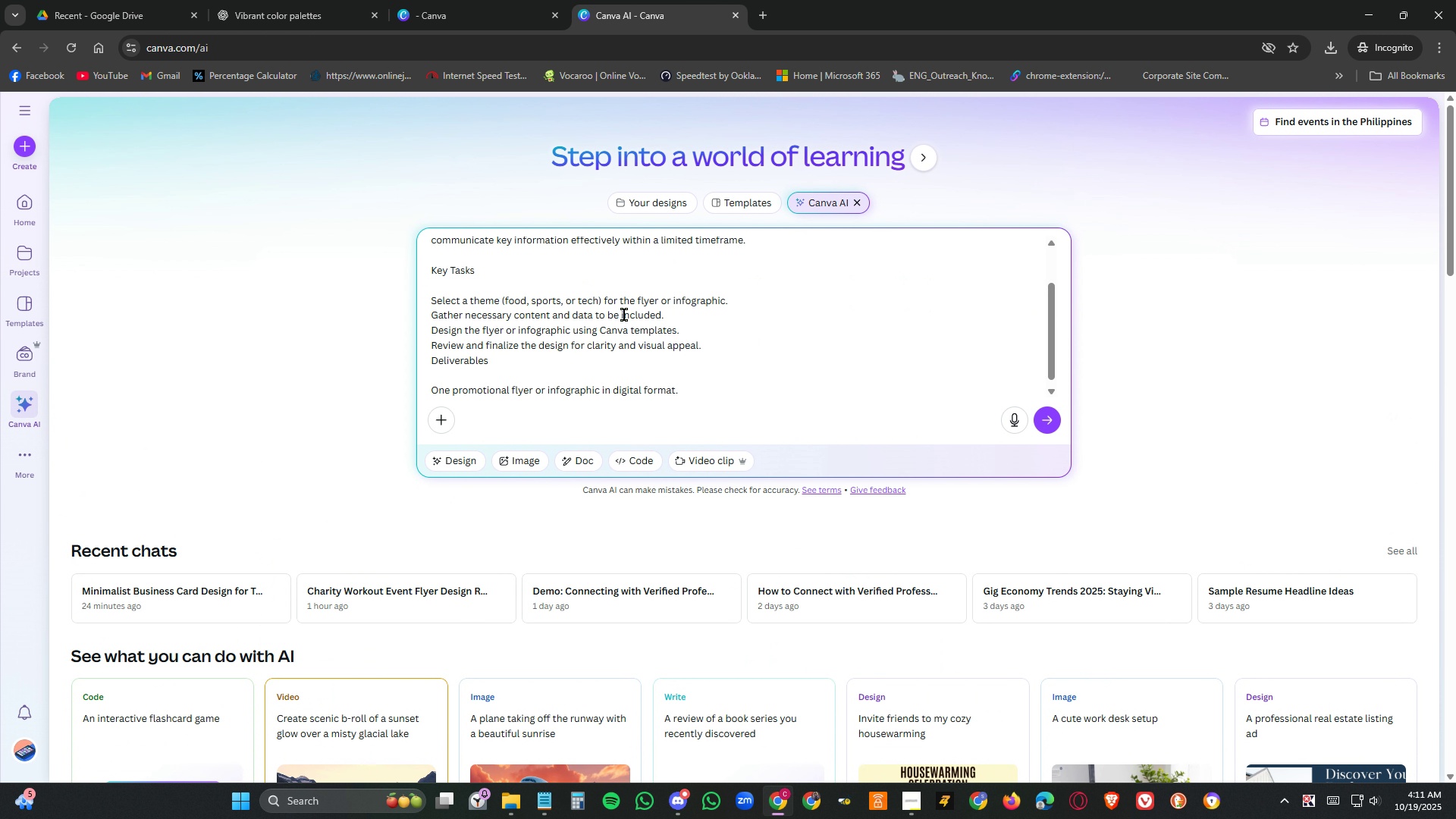 
scroll: coordinate [637, 309], scroll_direction: up, amount: 10.0
 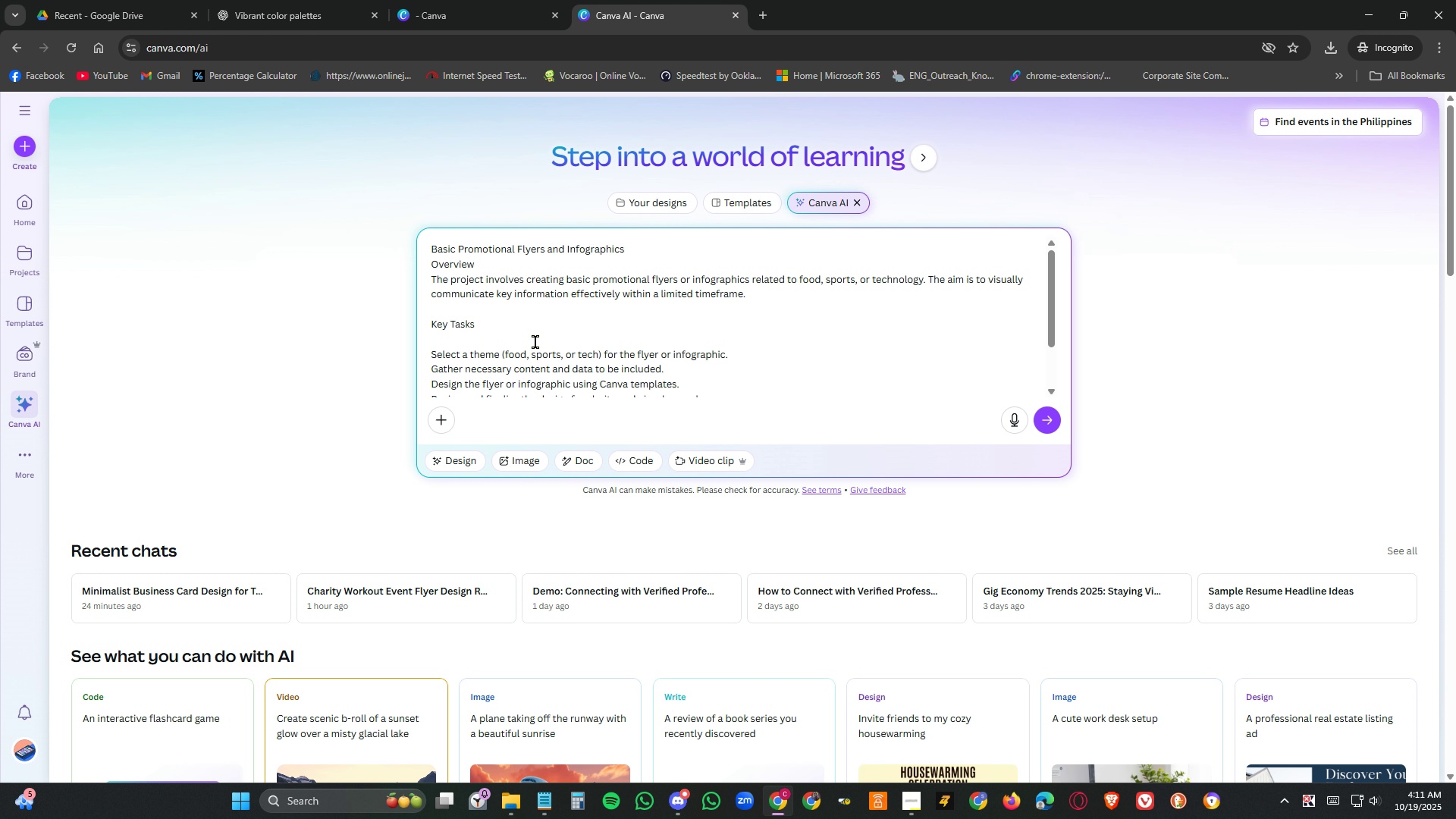 
wait(9.16)
 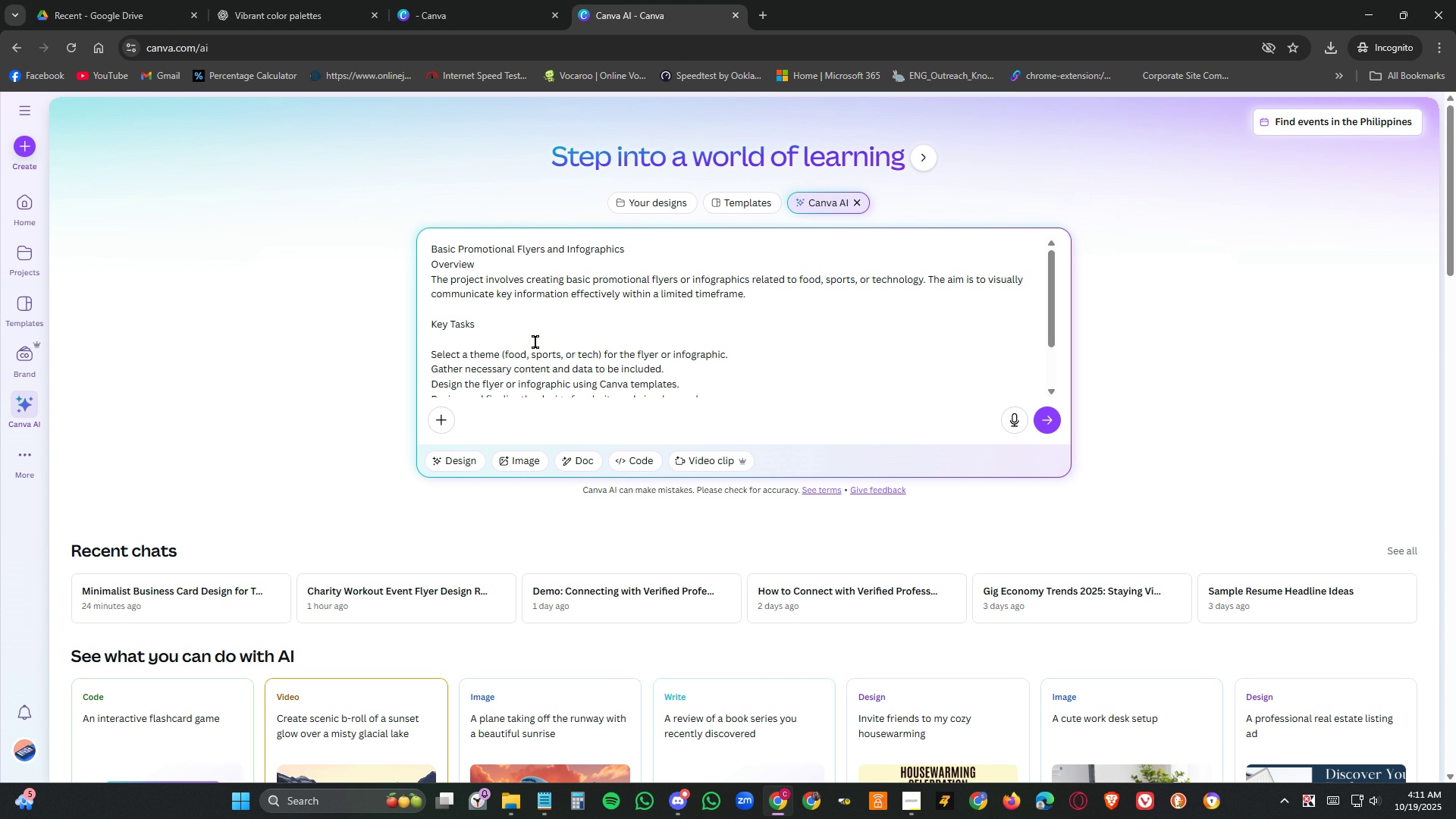 
scroll: coordinate [915, 349], scroll_direction: down, amount: 2.0
 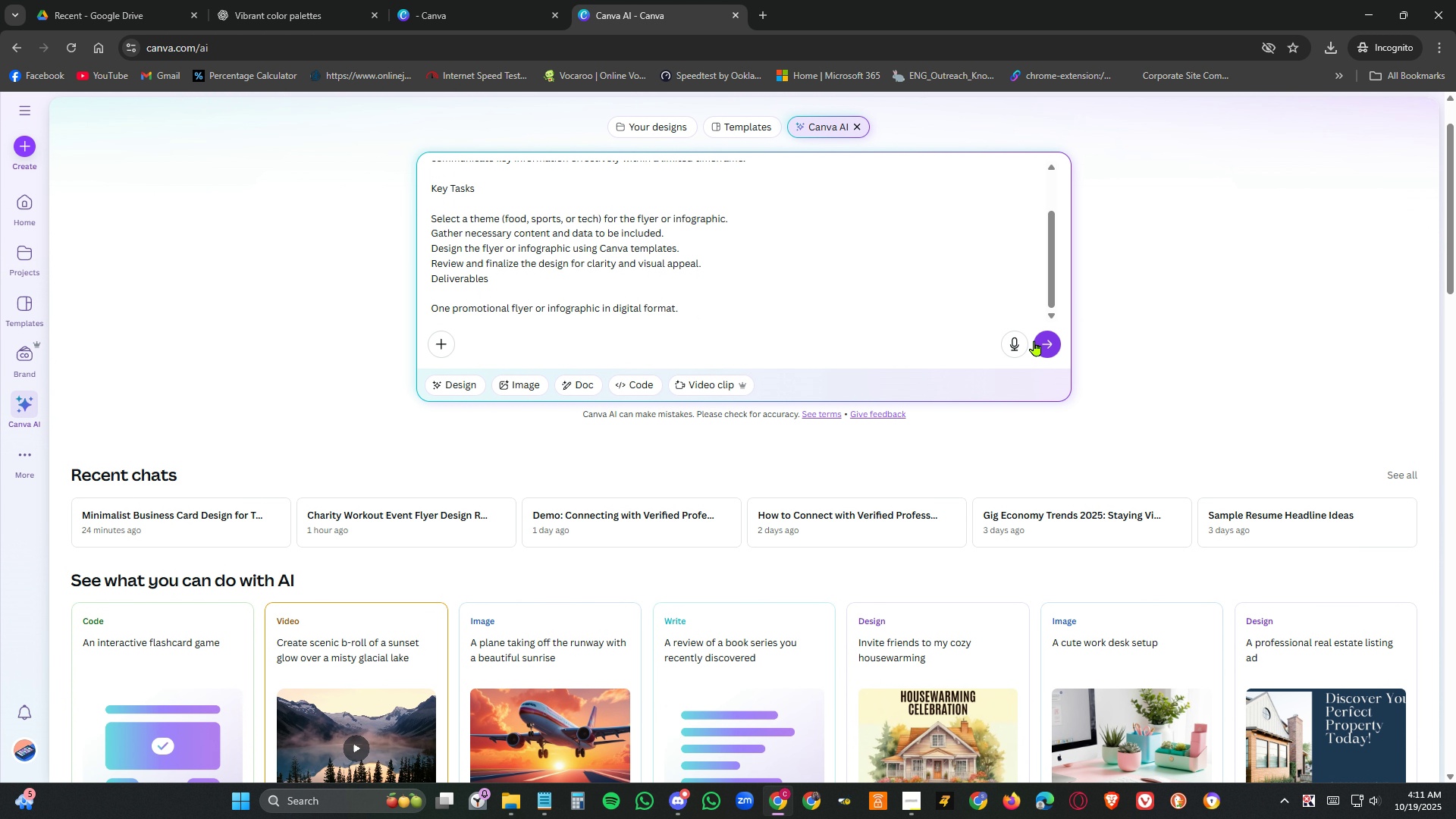 
left_click([1044, 340])
 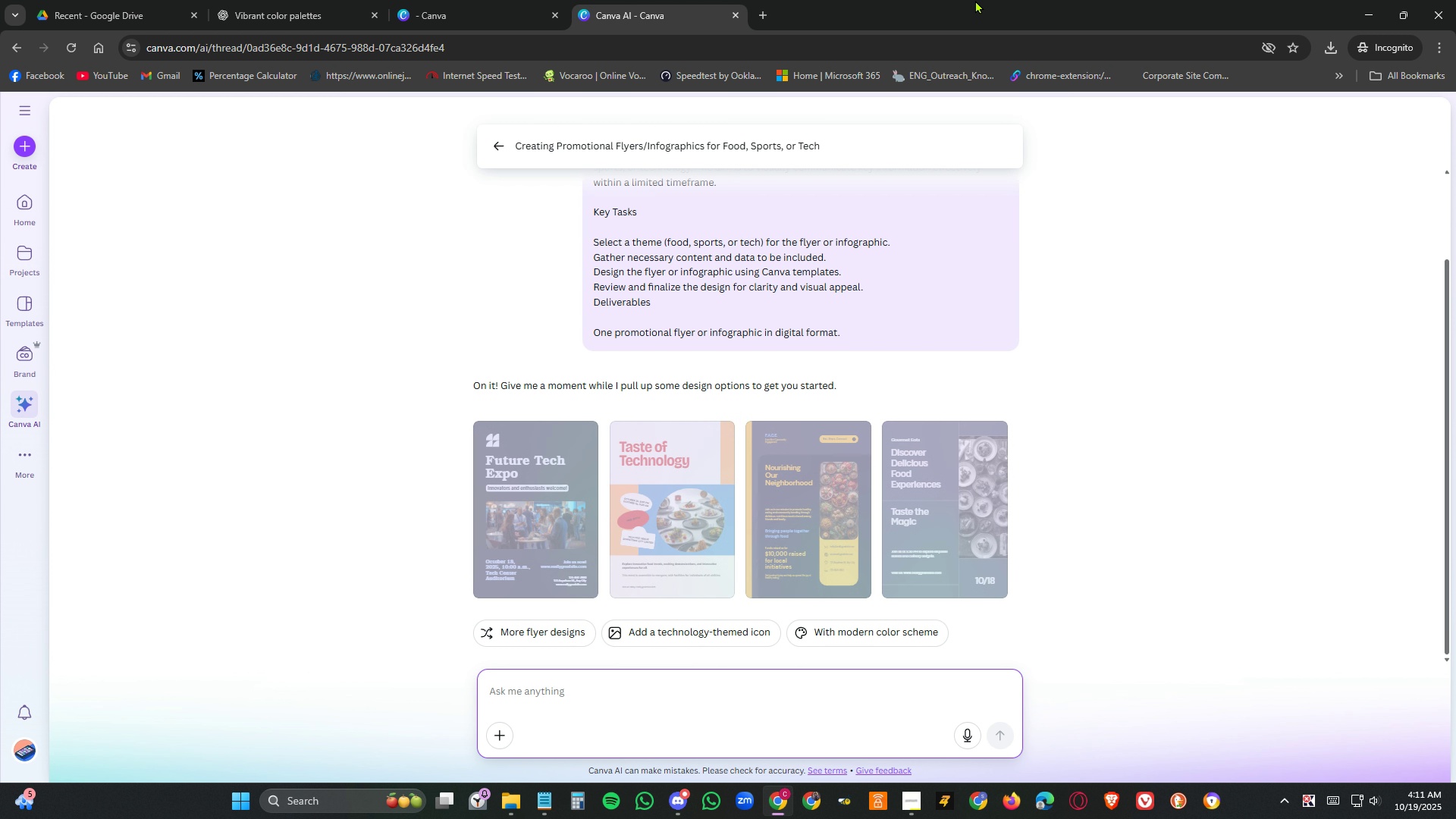 
wait(26.14)
 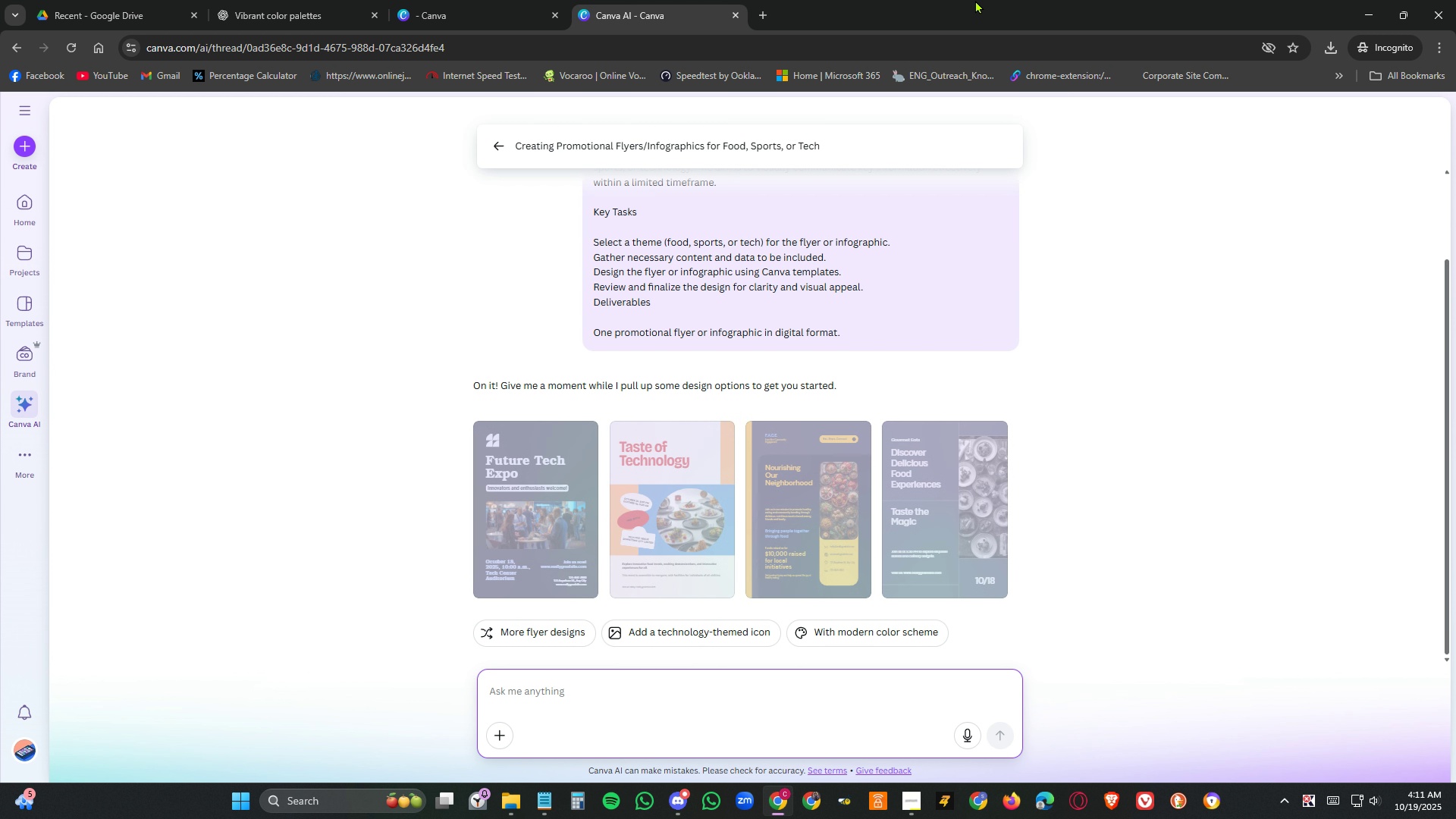 
left_click([544, 507])
 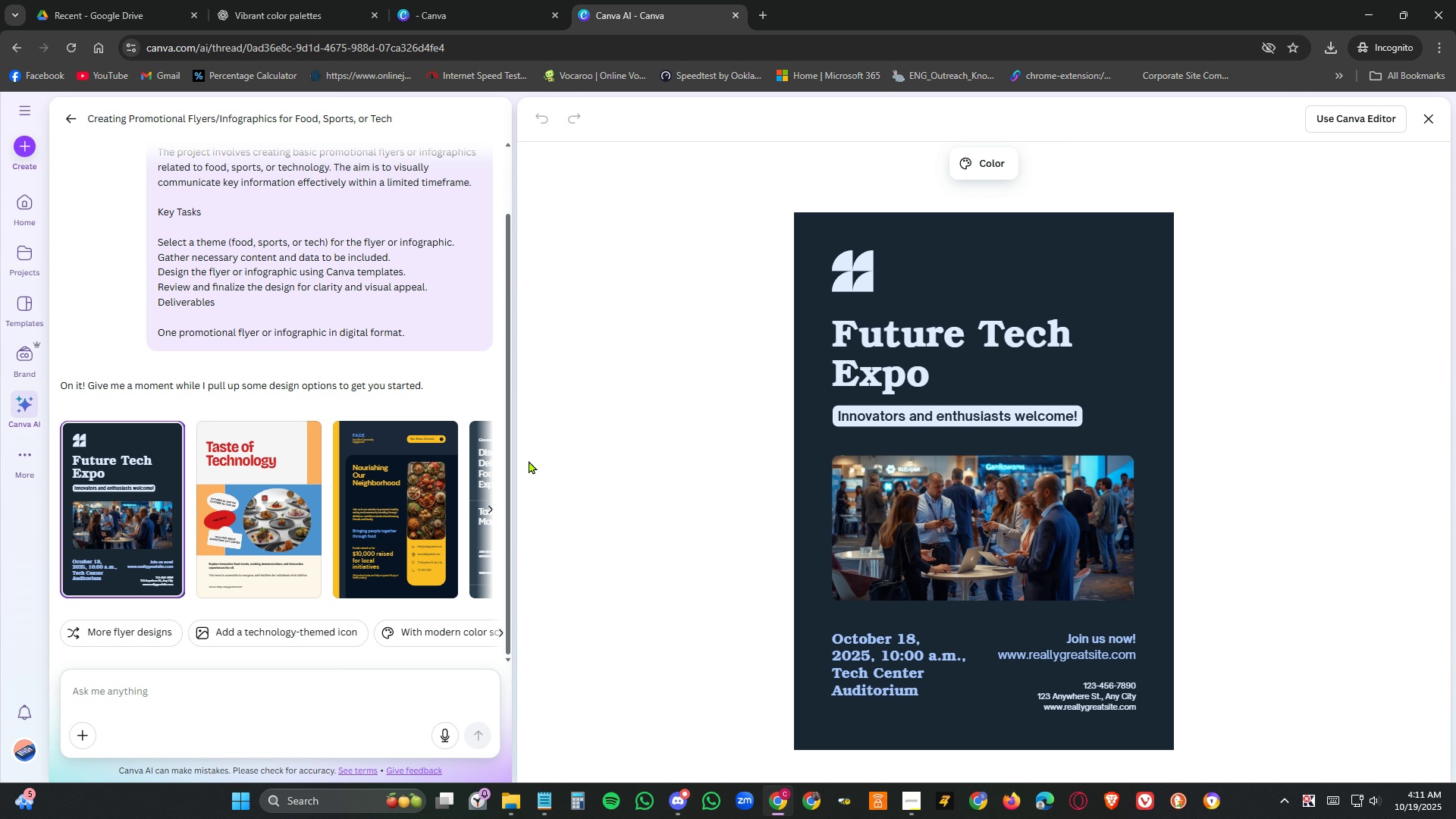 
wait(11.5)
 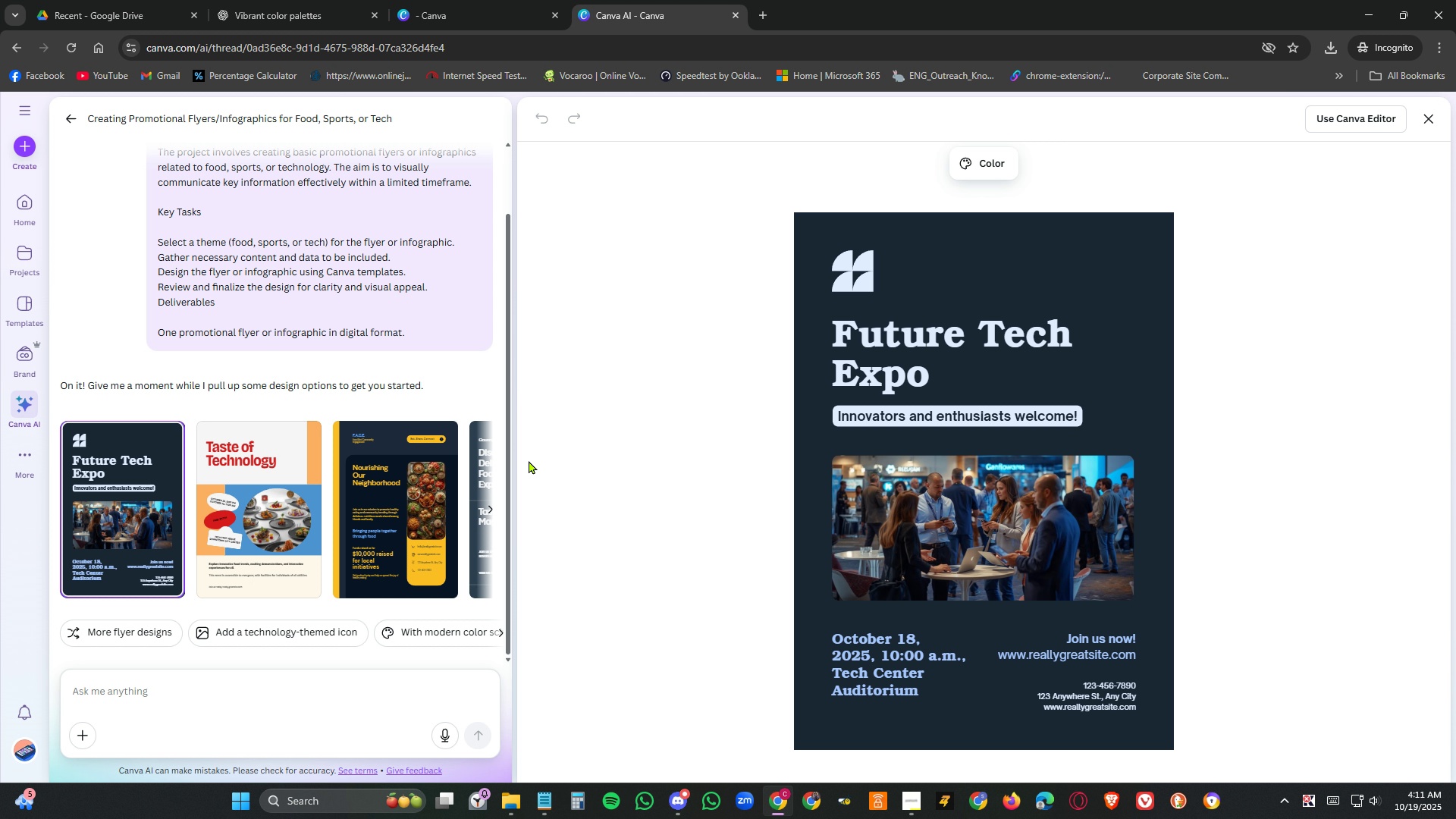 
left_click([274, 471])
 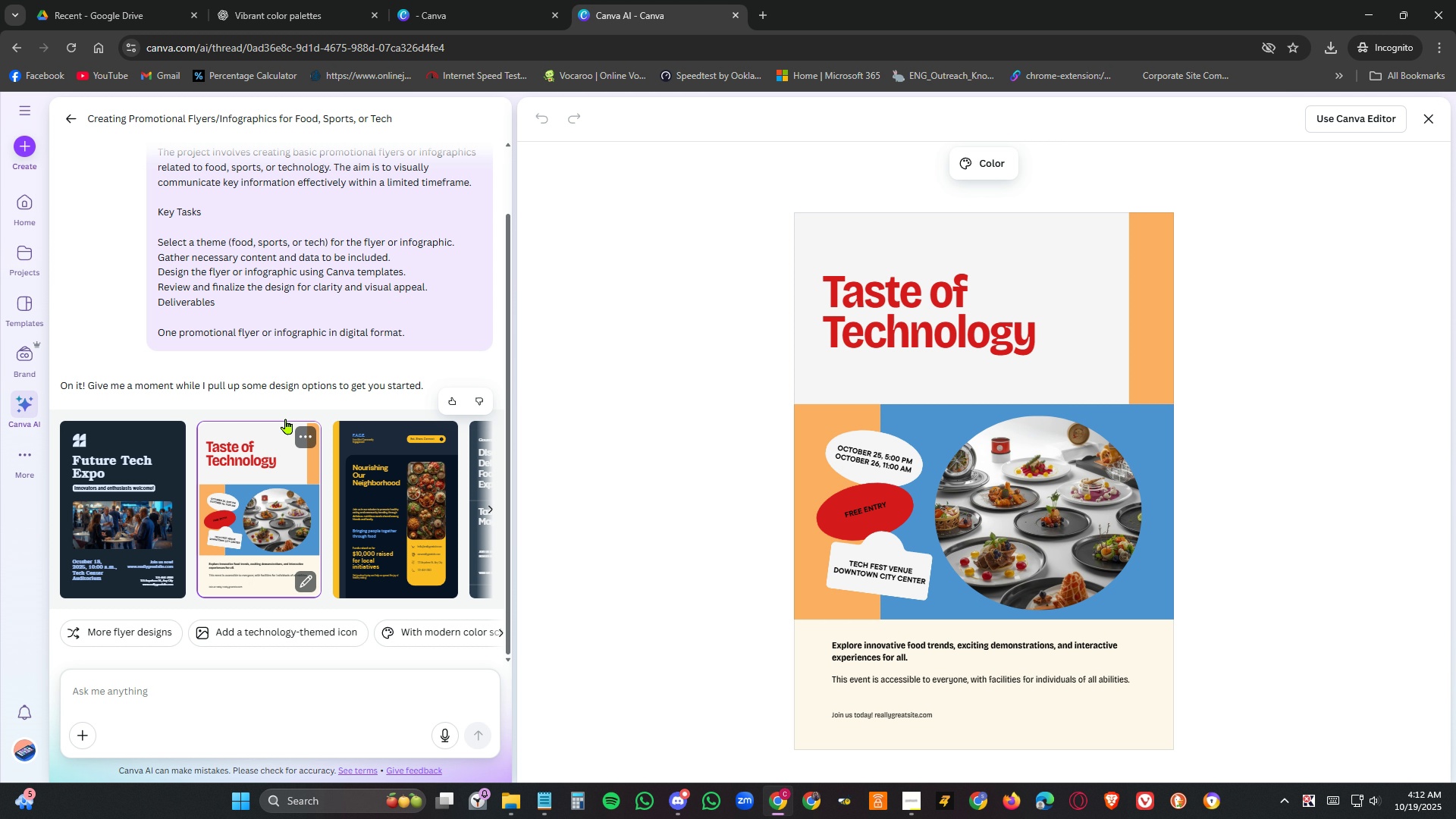 
wait(10.67)
 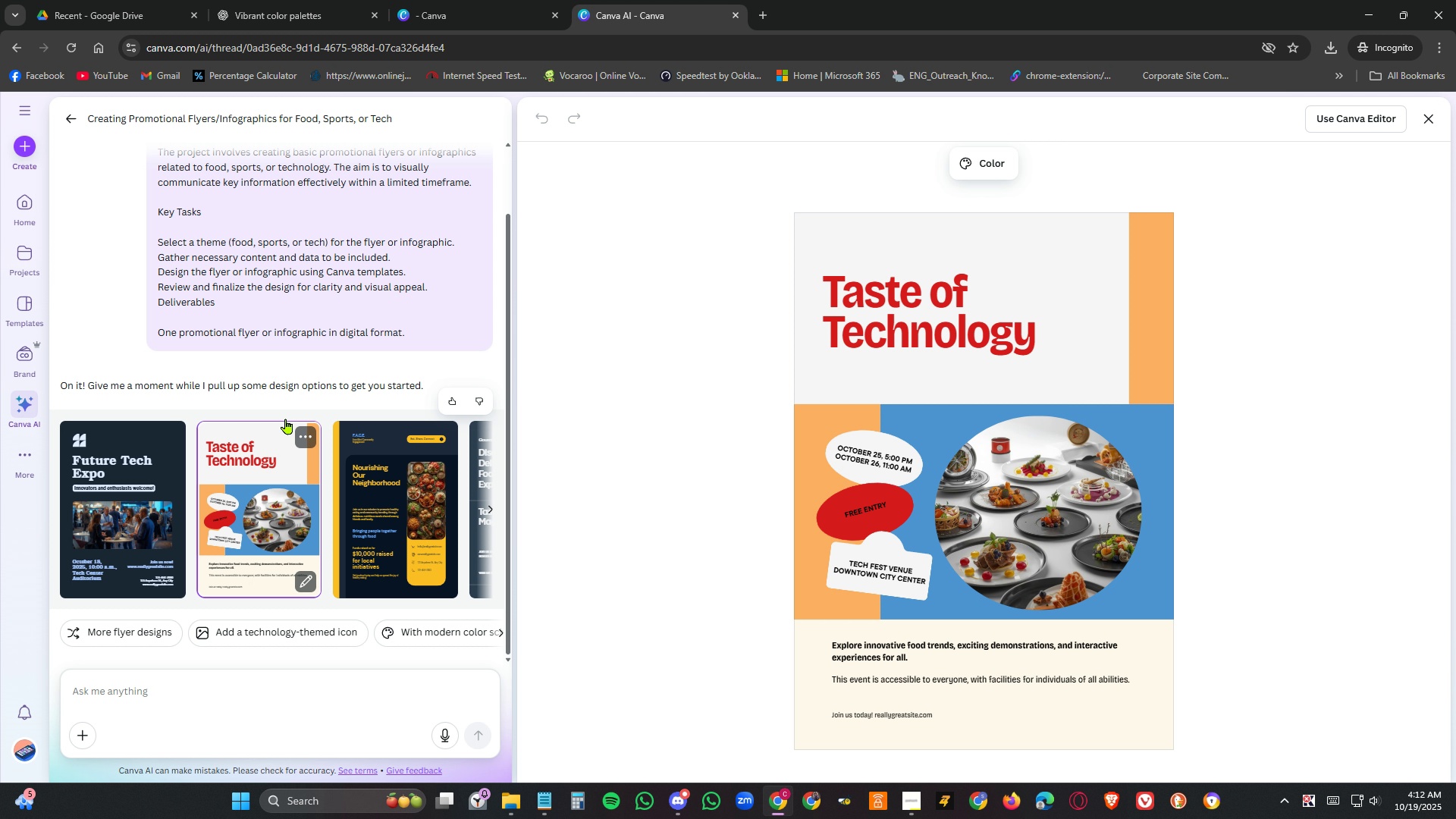 
left_click([406, 499])
 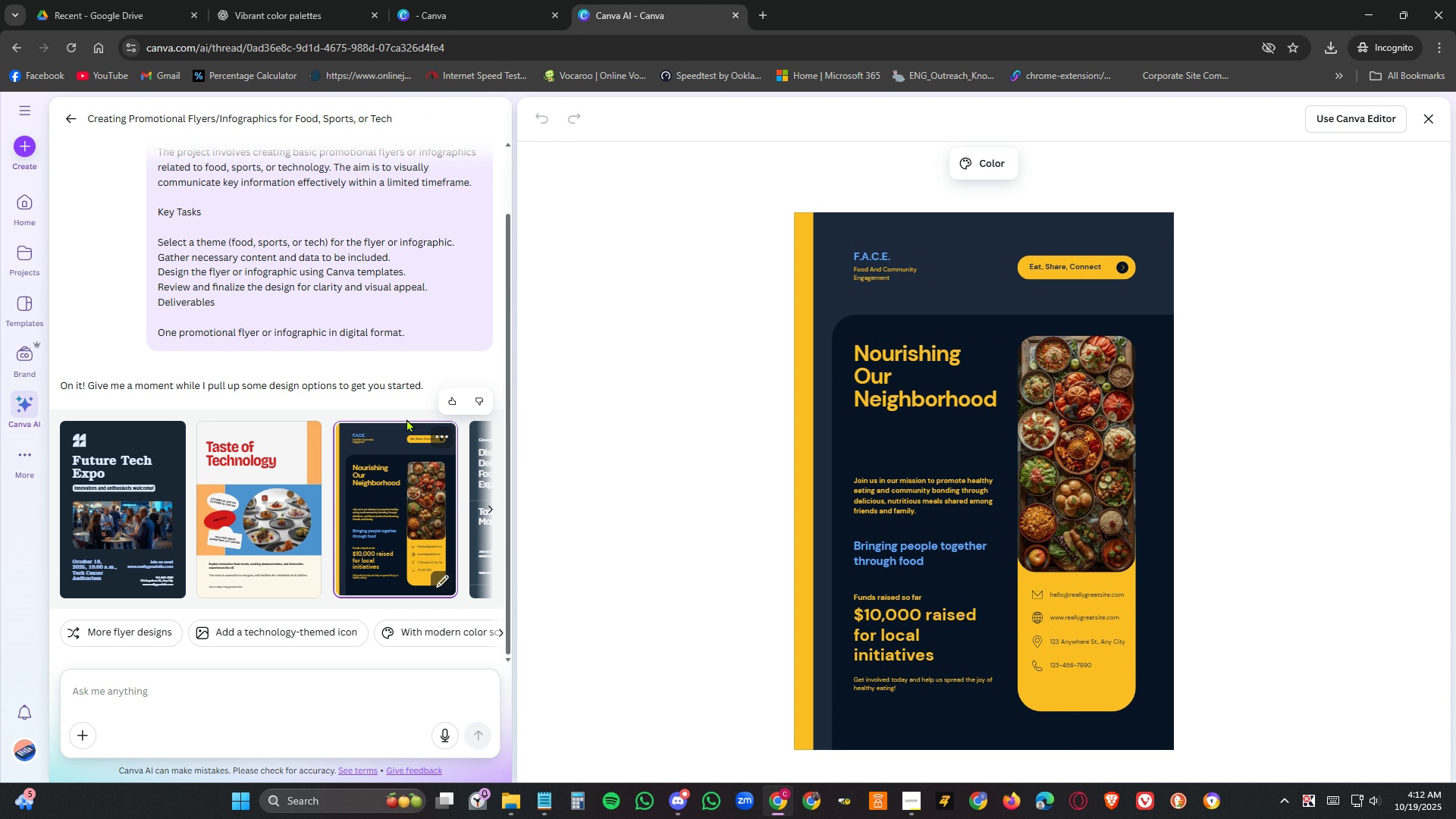 
mouse_move([399, 365])
 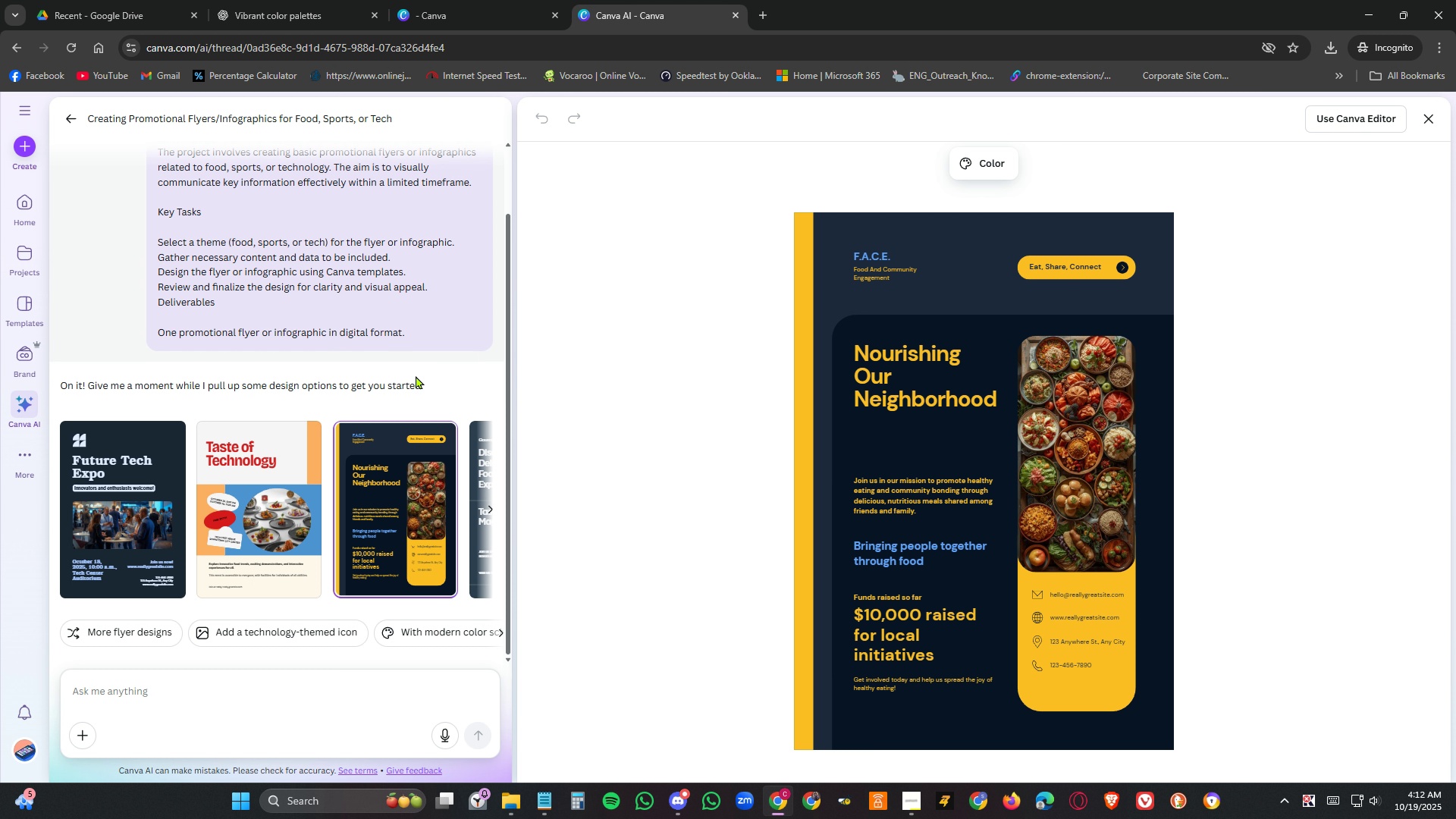 
mouse_move([416, 375])
 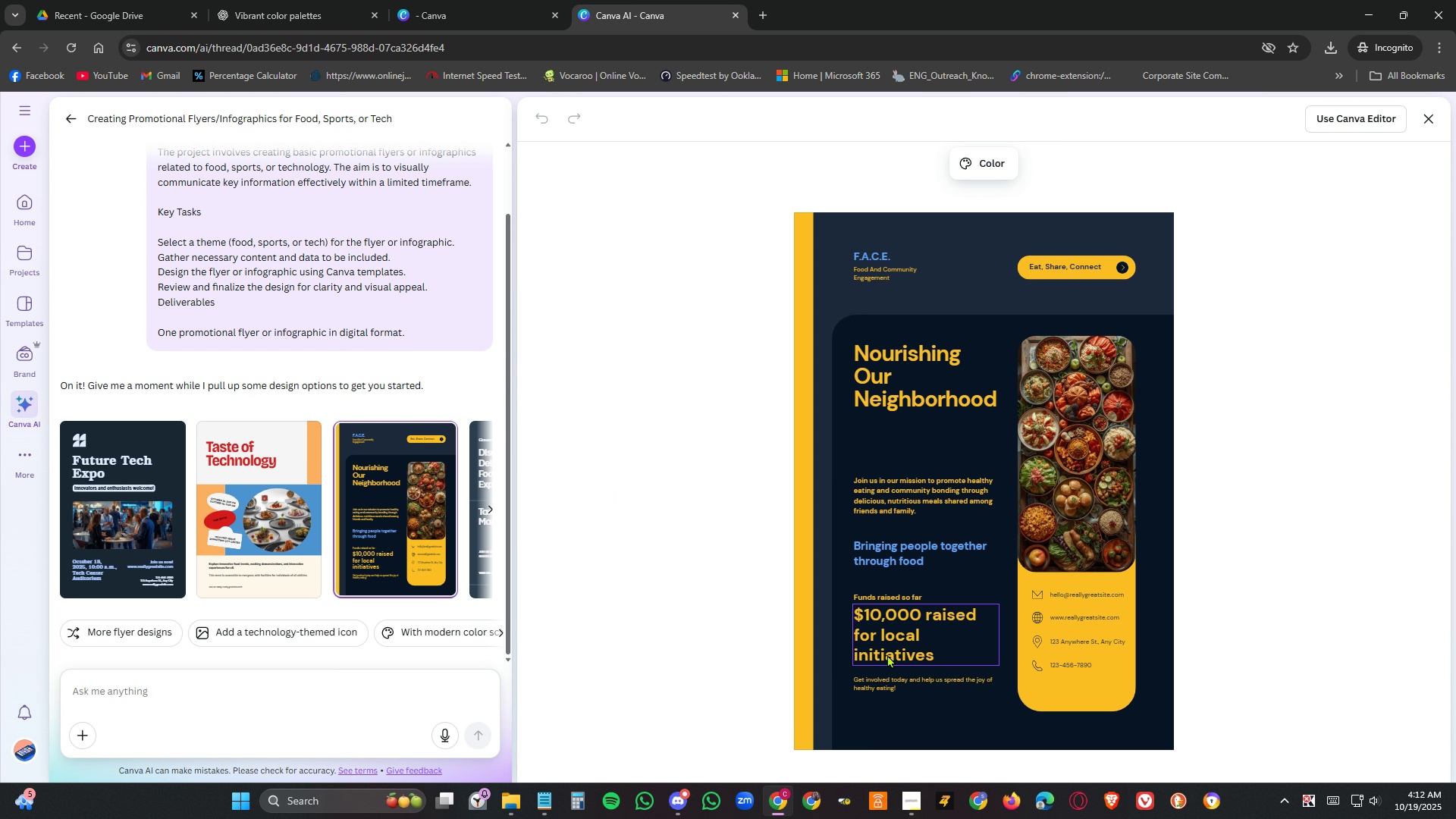 
scroll: coordinate [897, 672], scroll_direction: down, amount: 3.0
 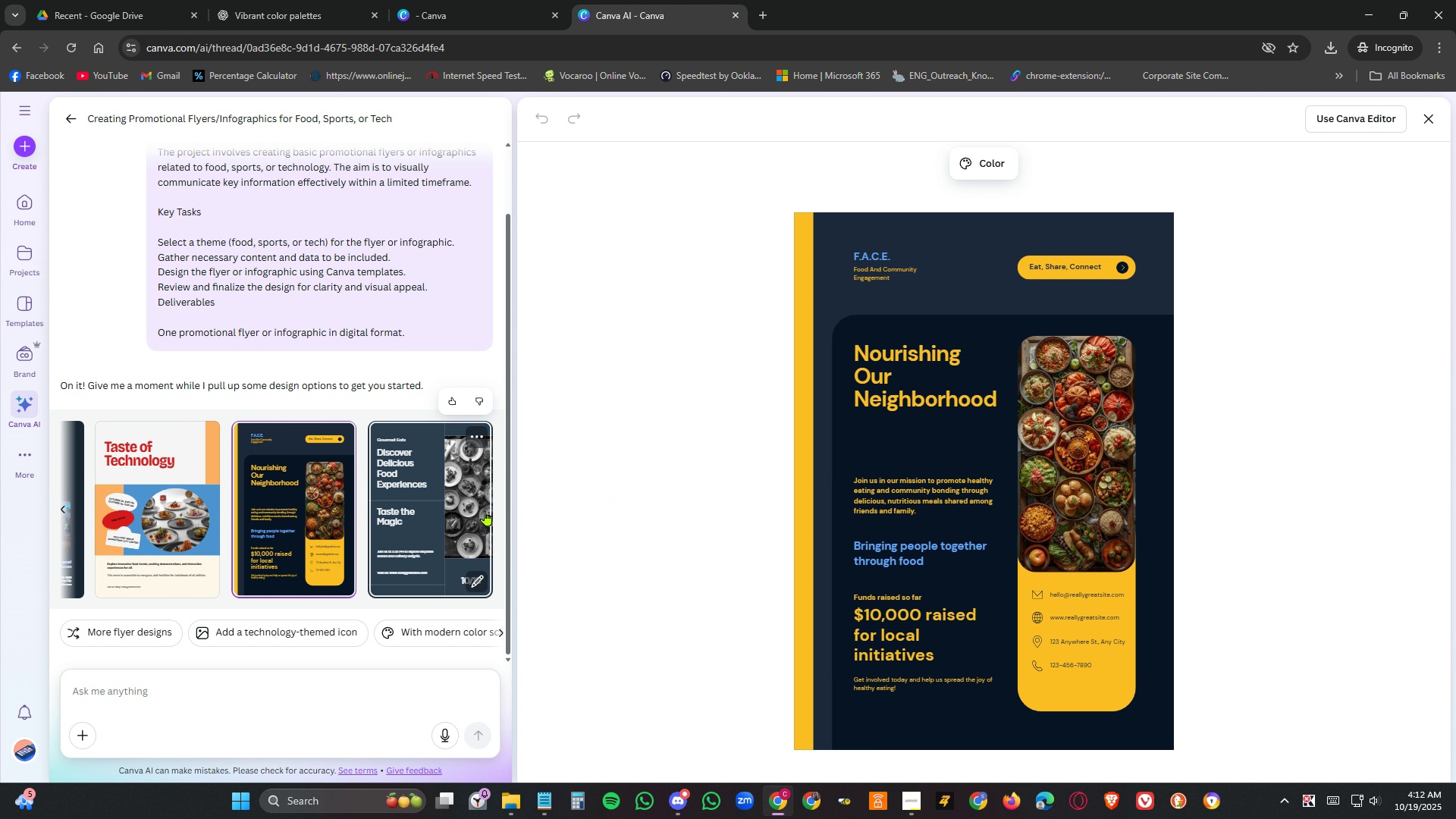 
left_click([441, 514])
 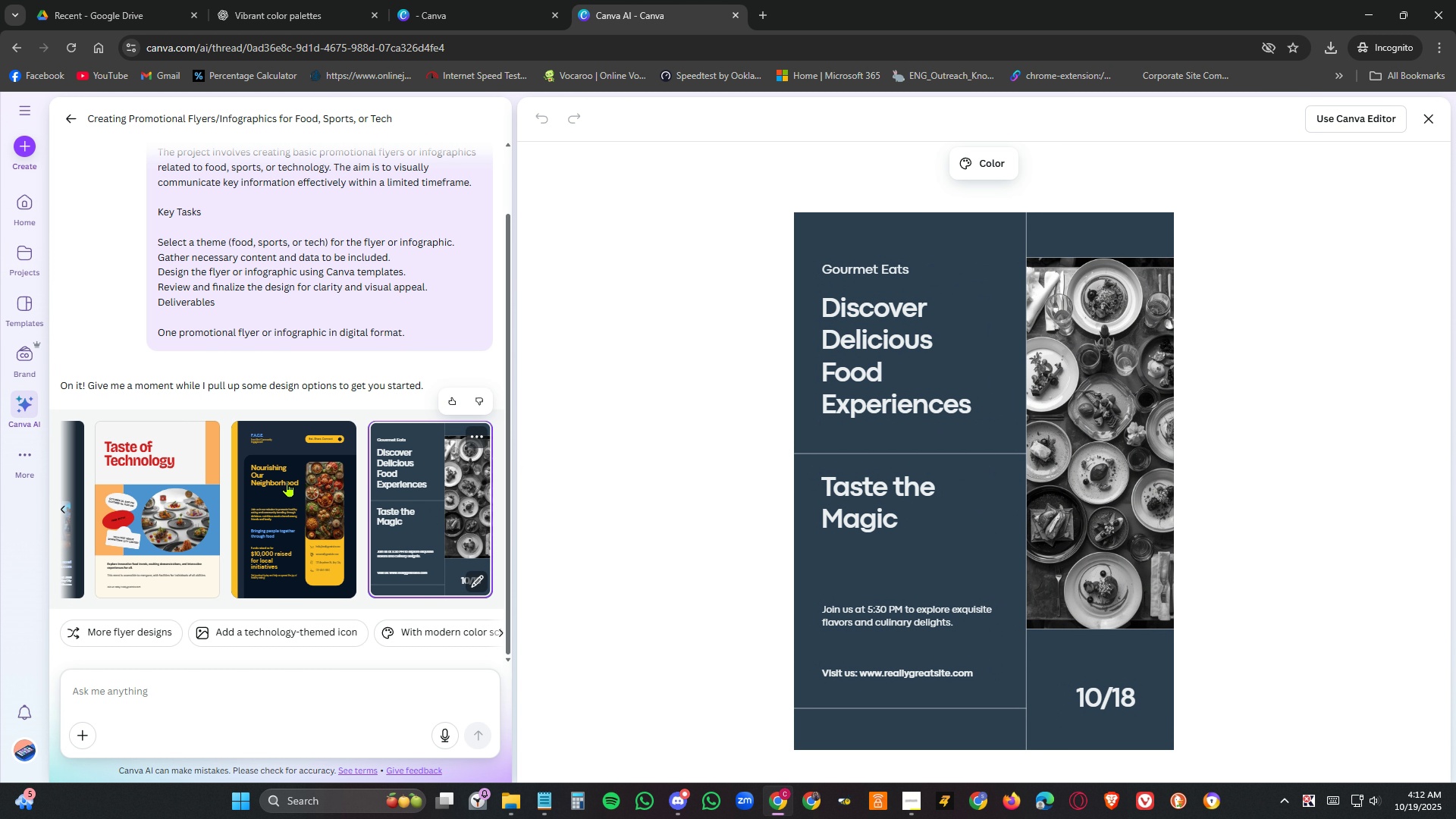 
left_click([315, 491])
 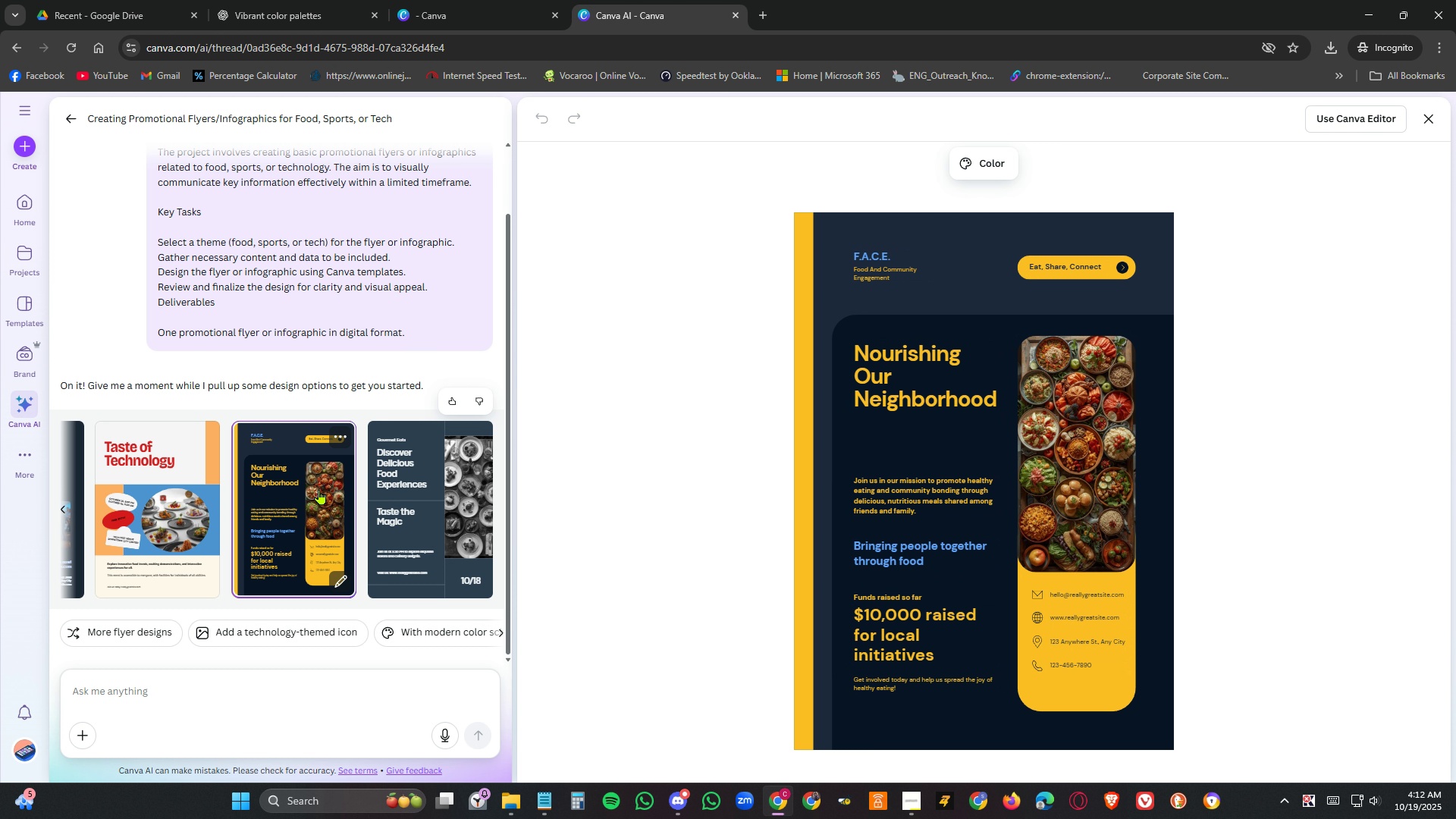 
scroll: coordinate [362, 303], scroll_direction: up, amount: 3.0
 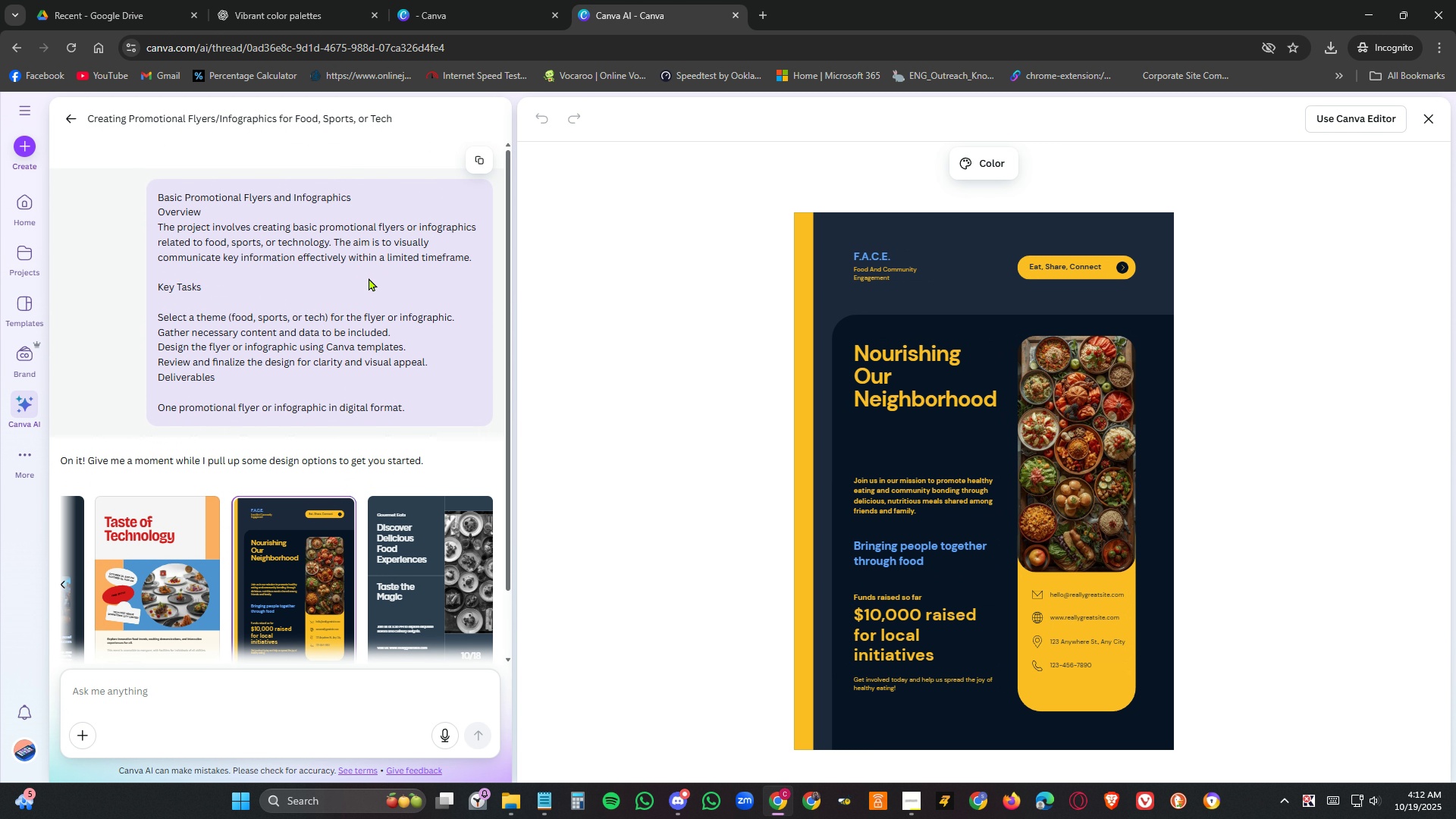 
wait(10.33)
 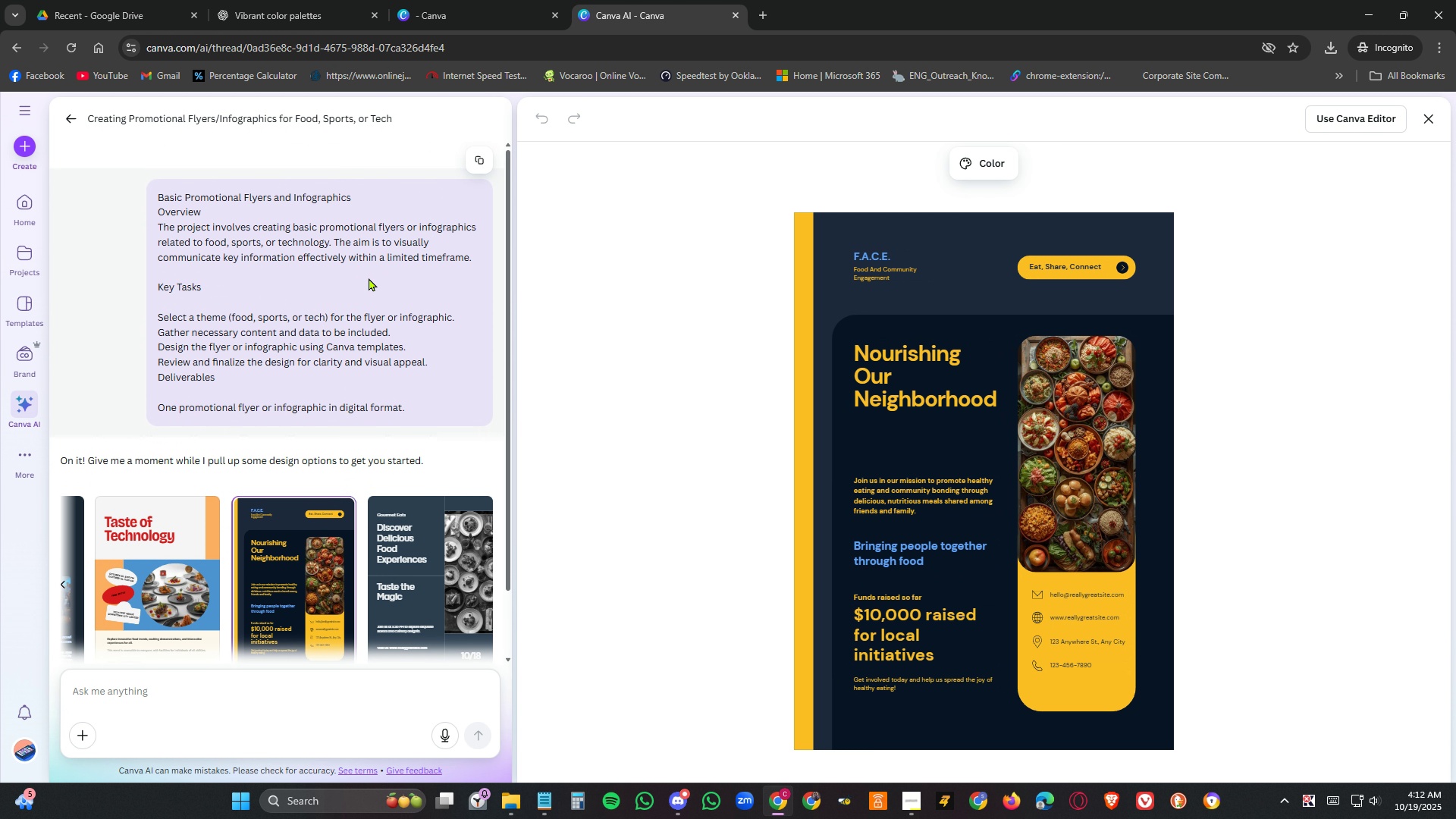 
left_click([501, 5])
 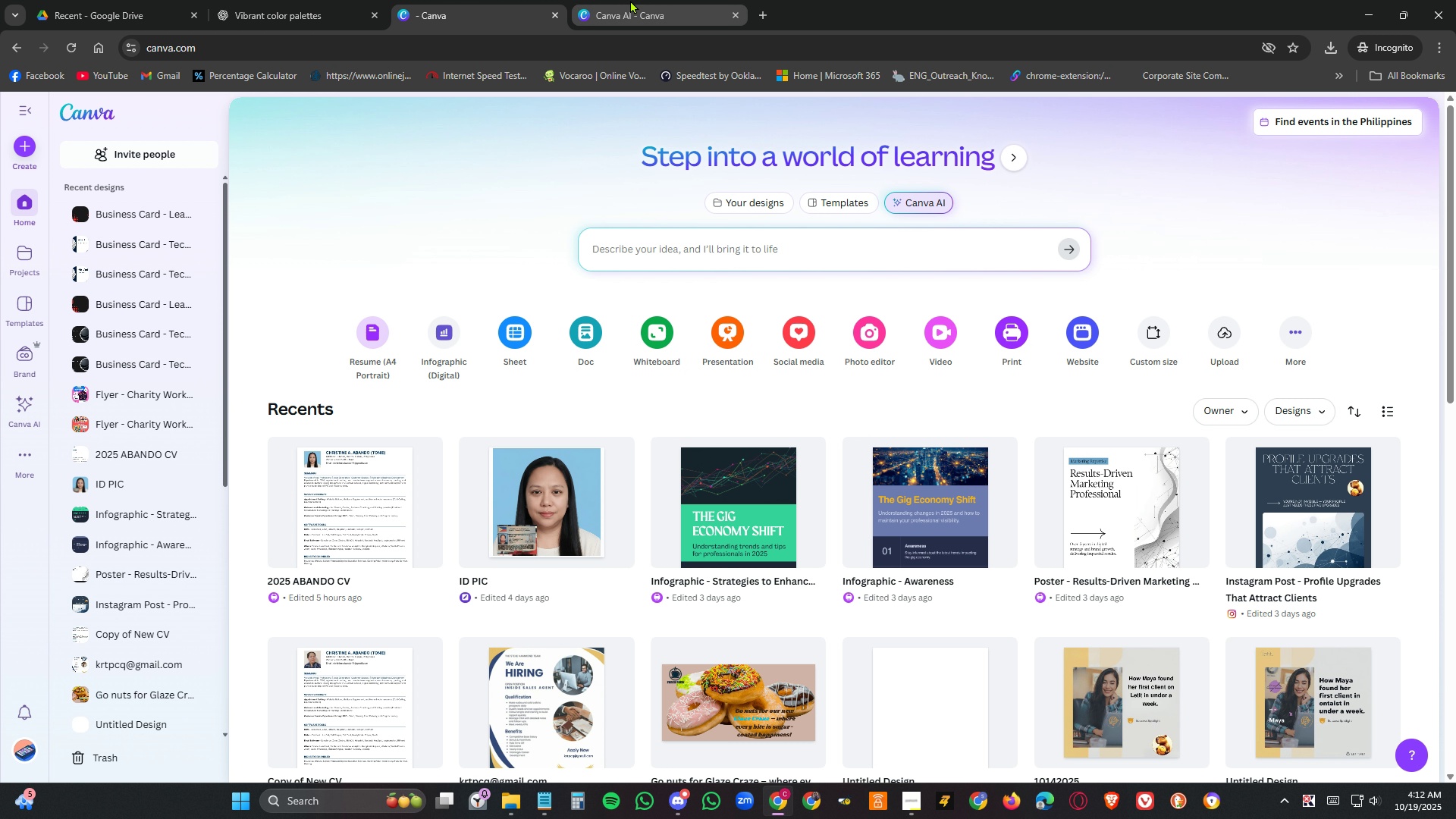 
left_click([630, 0])
 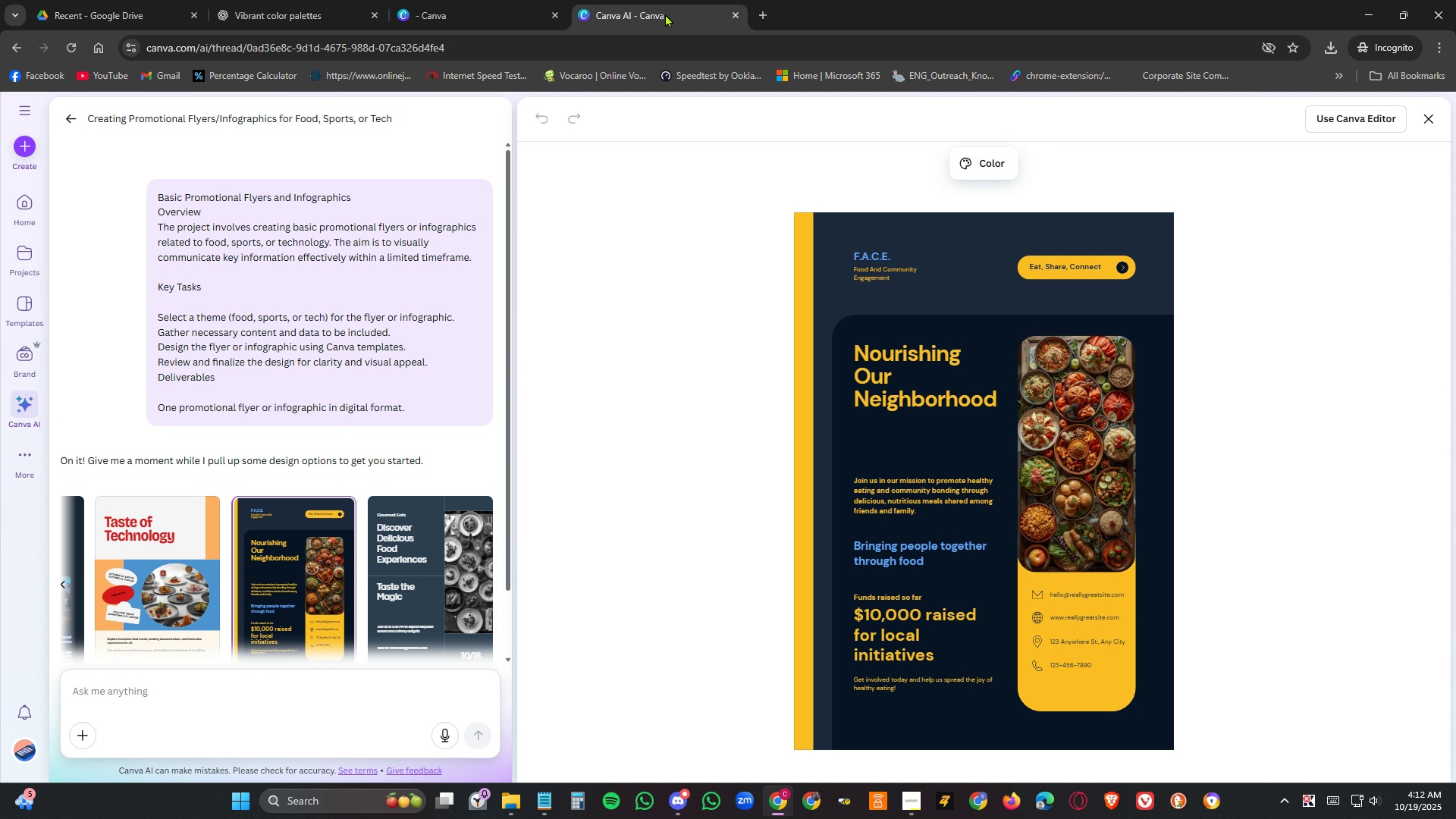 
right_click([665, 14])
 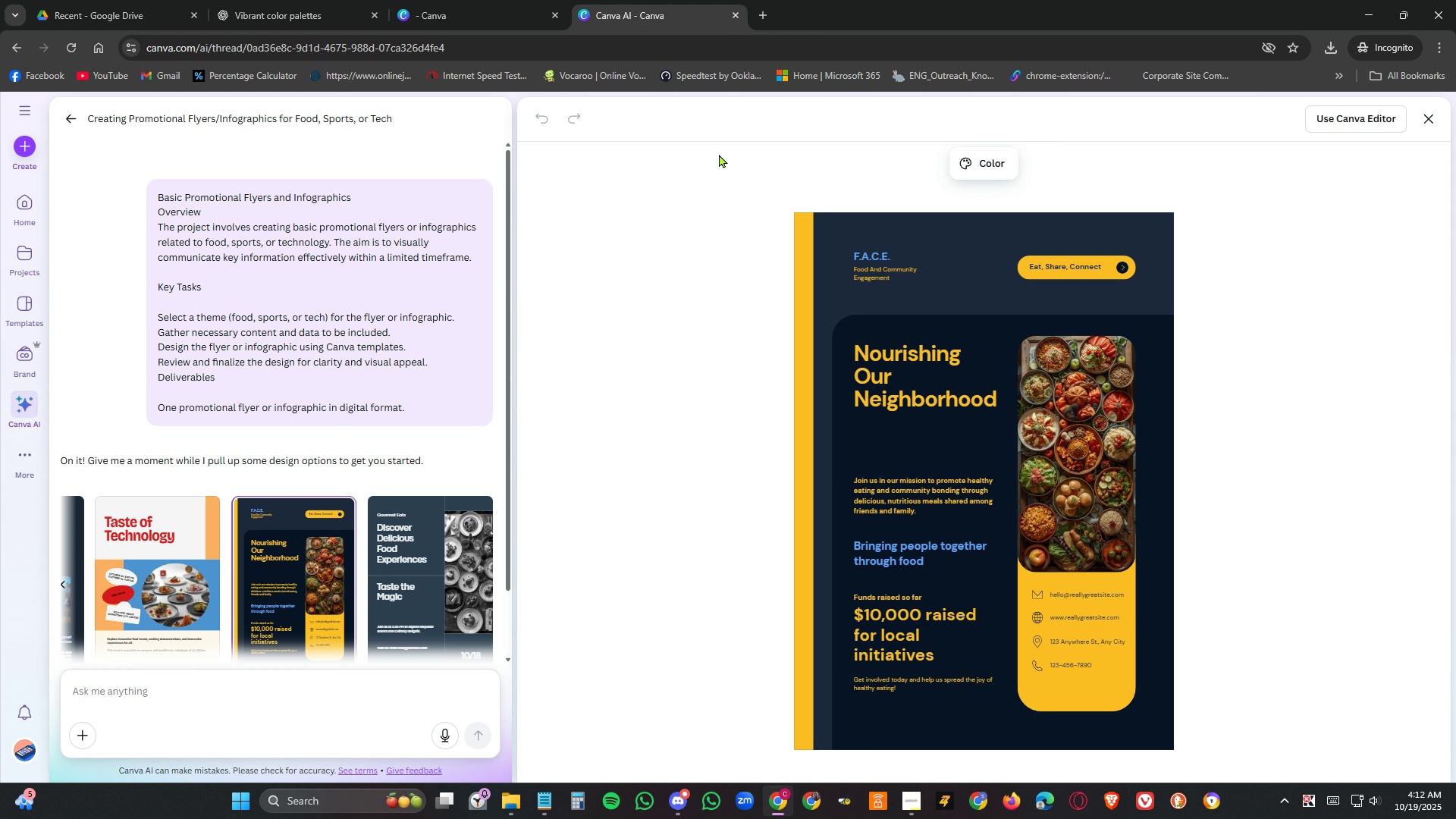 
left_click([719, 154])
 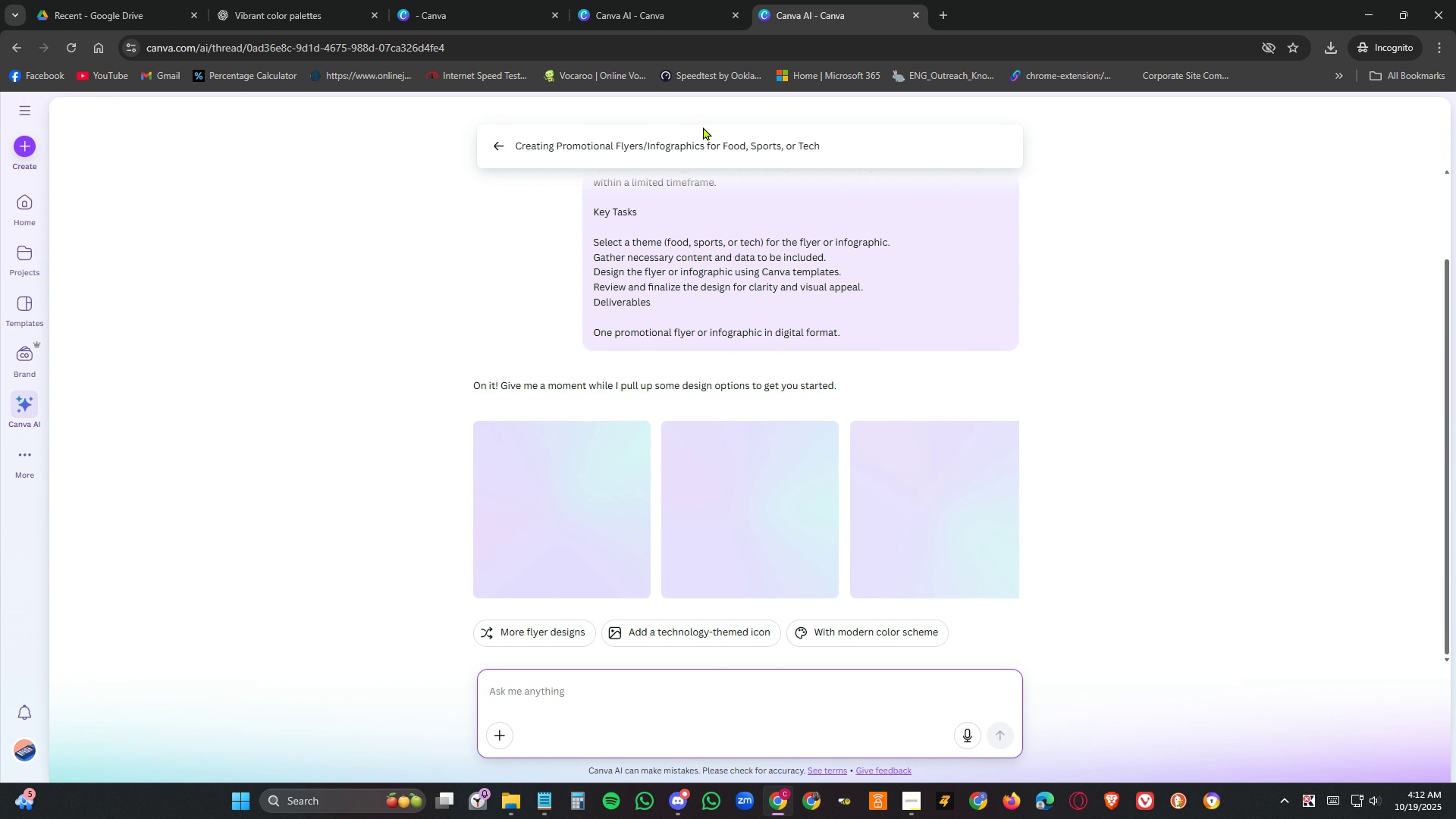 
wait(9.24)
 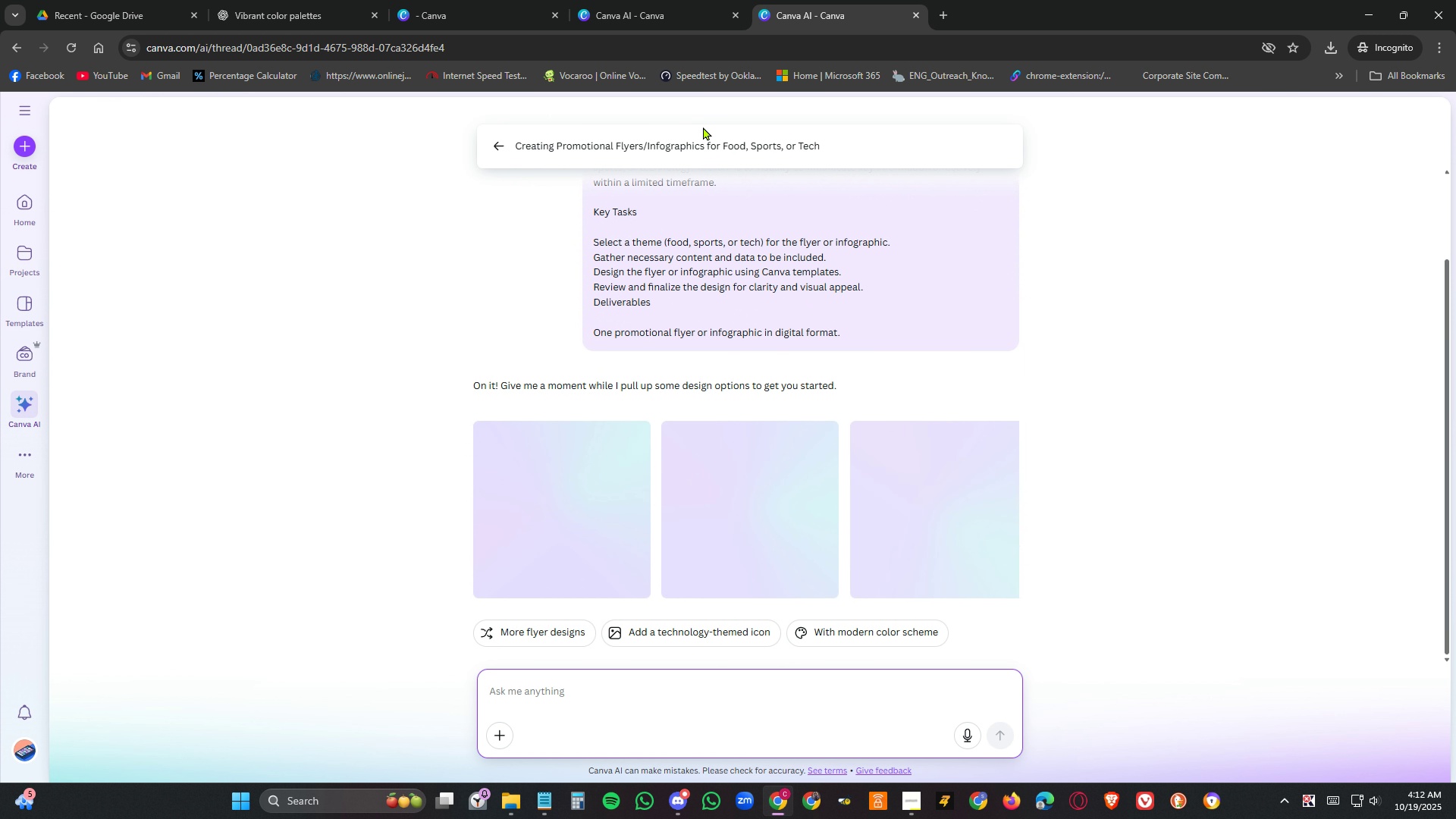 
left_click([930, 501])
 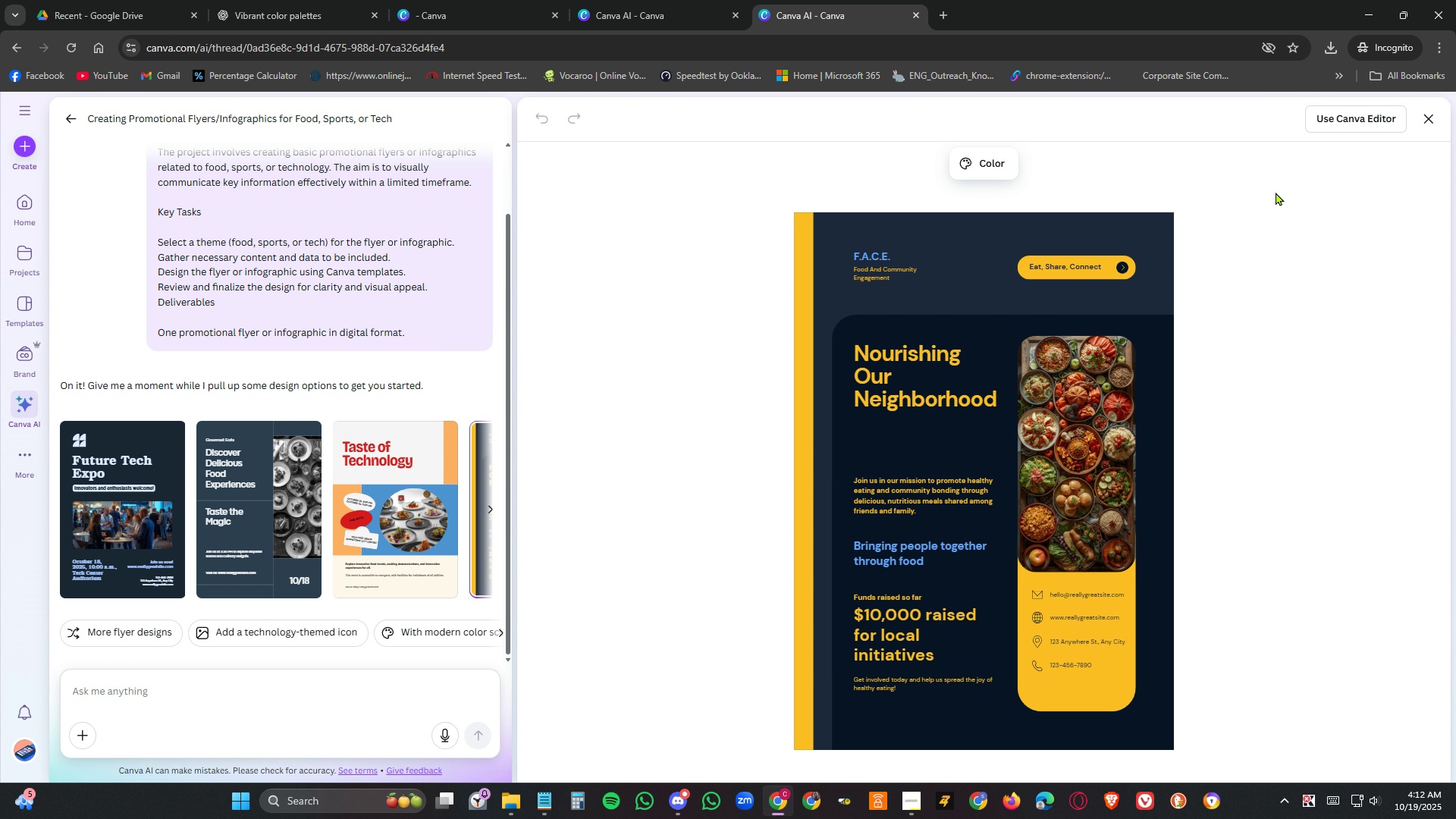 
left_click([1368, 120])
 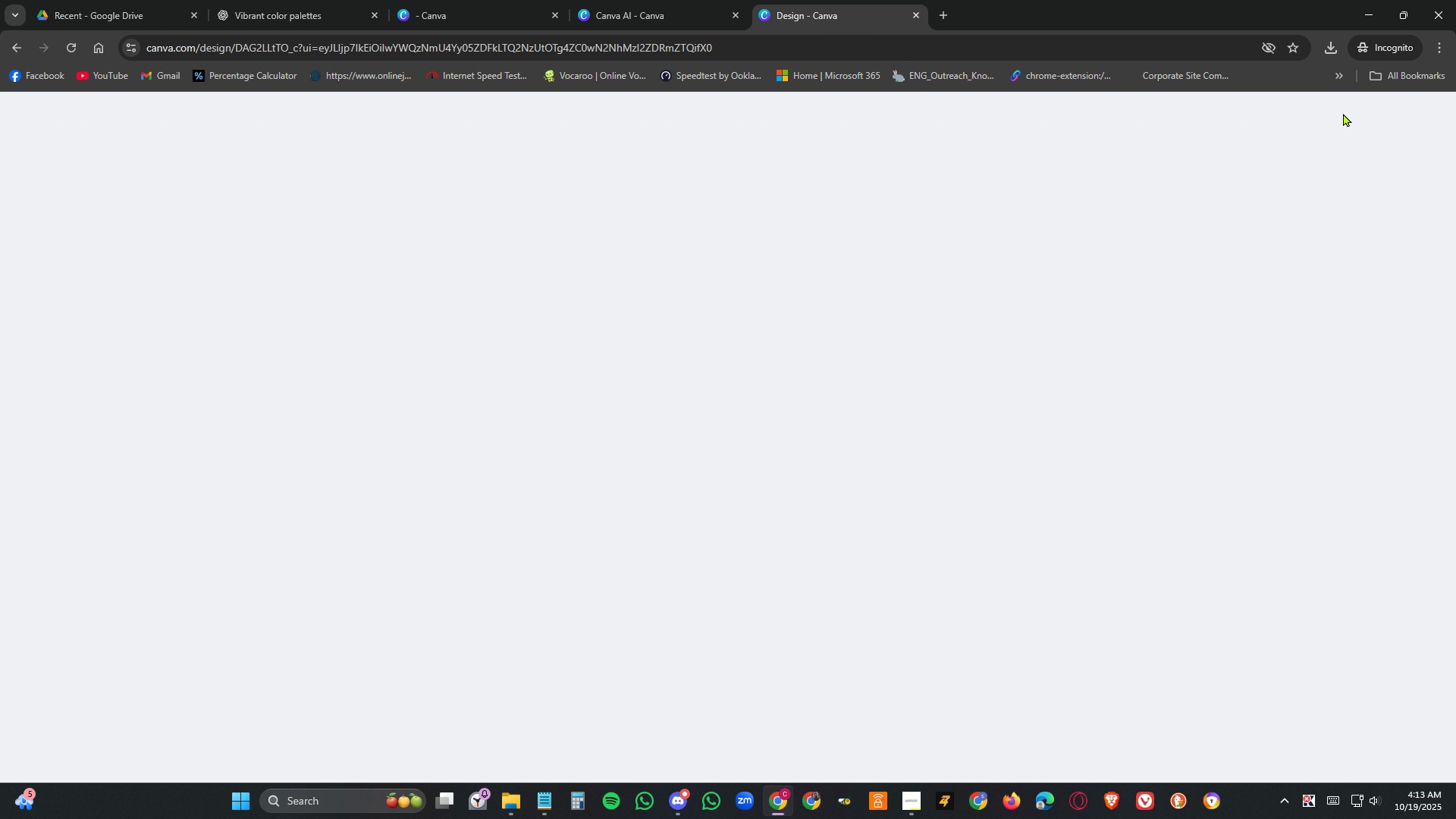 
mouse_move([1318, 112])
 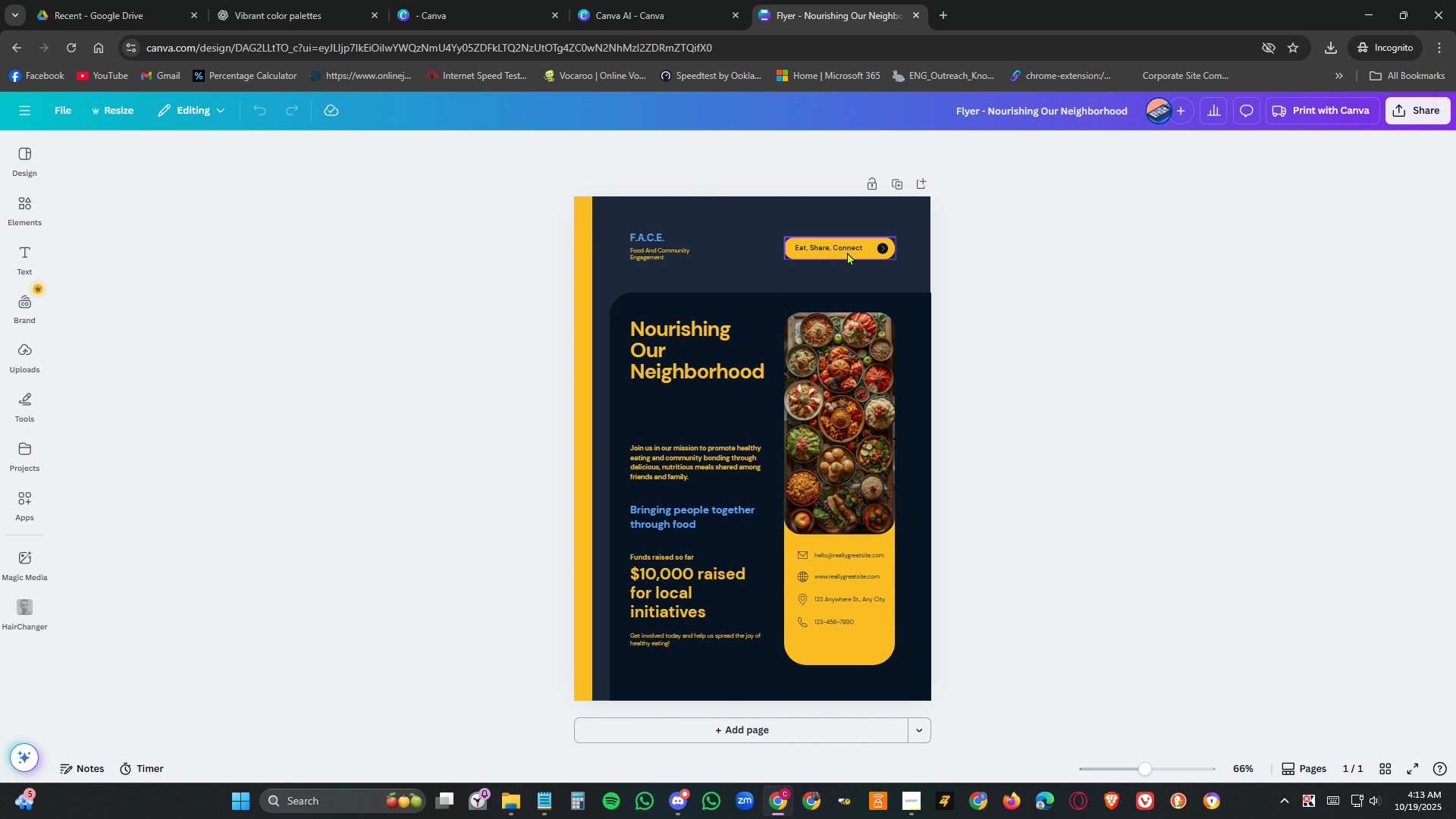 
left_click([883, 244])
 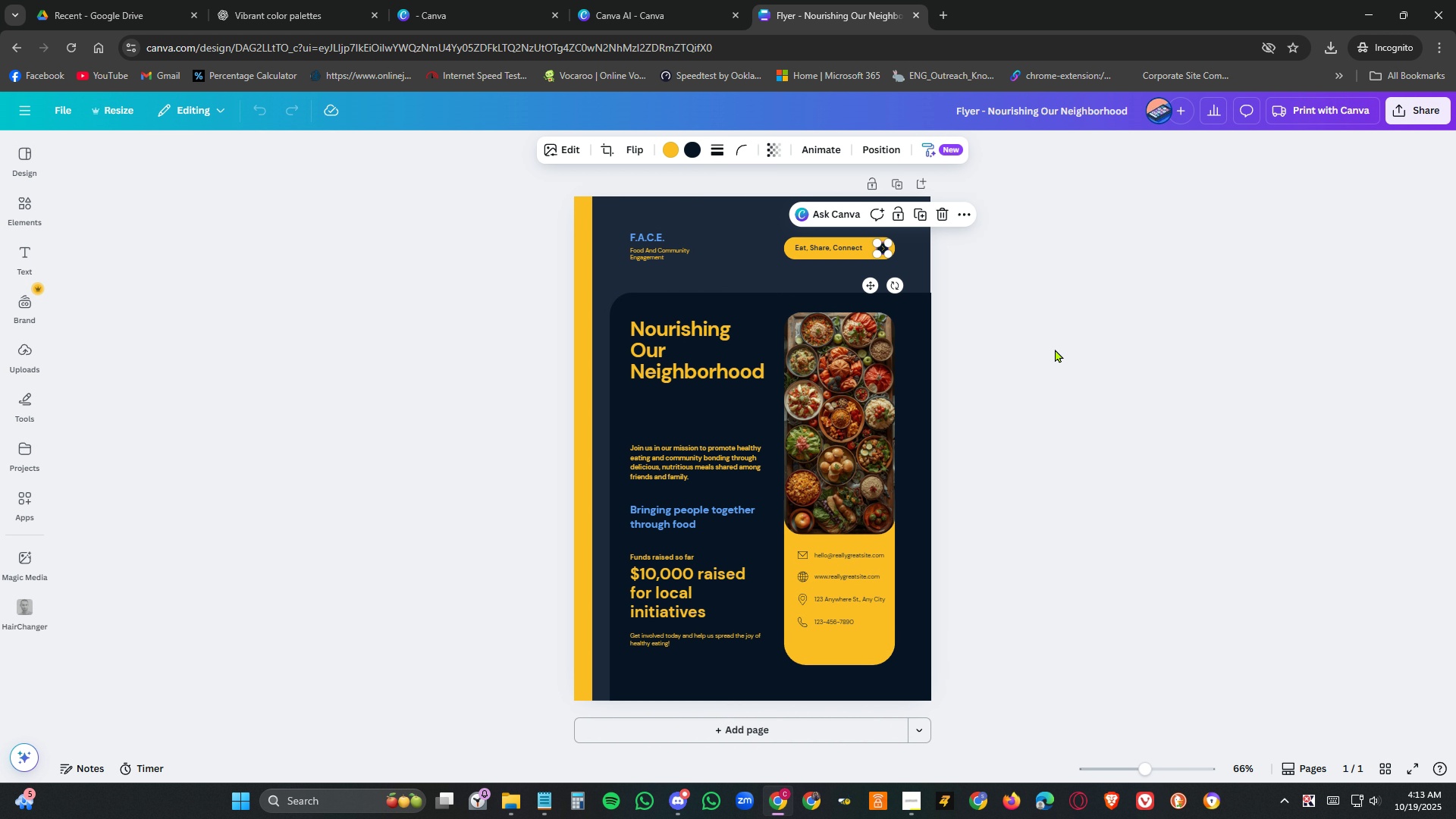 
left_click([1055, 349])
 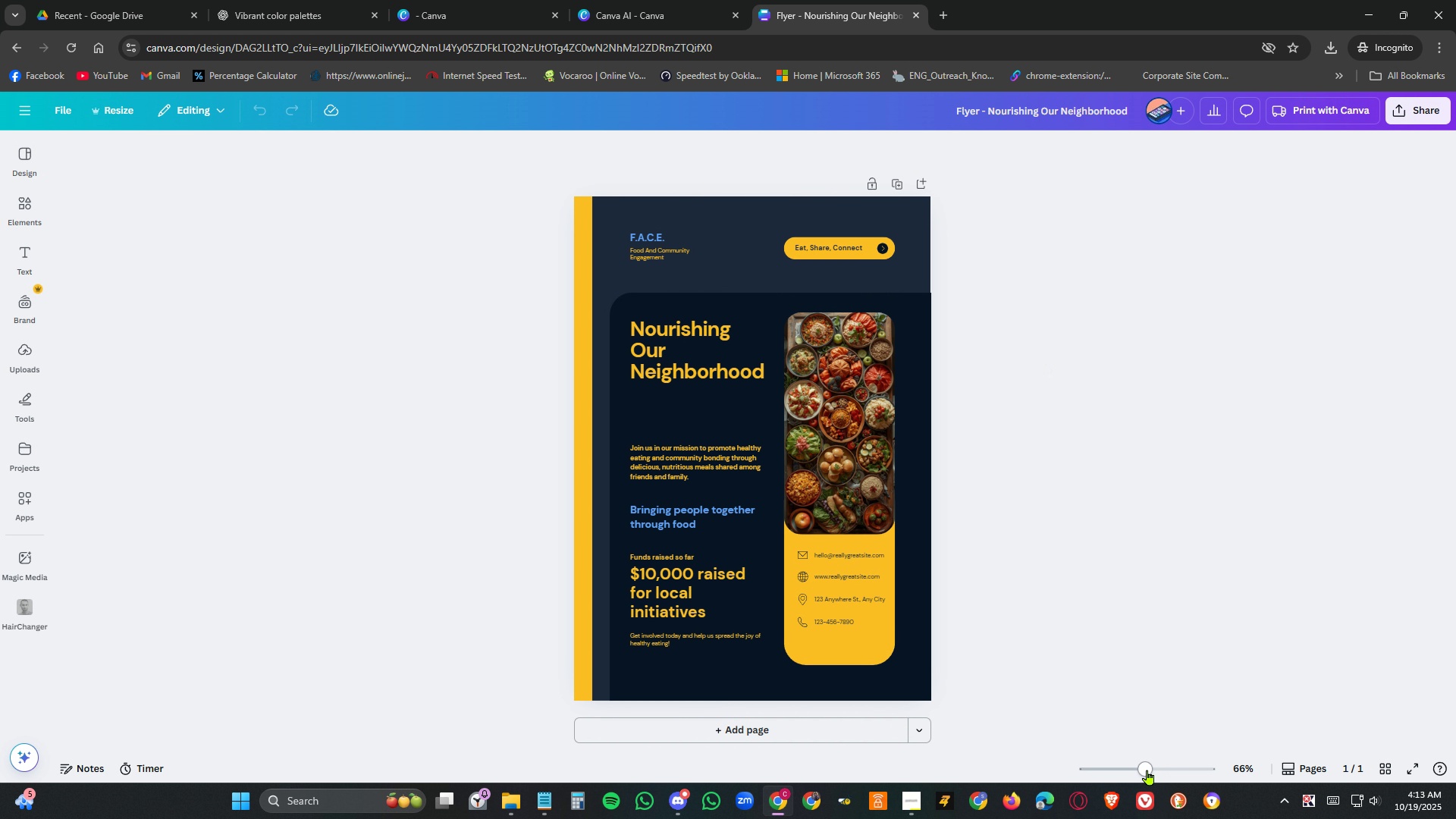 
left_click_drag(start_coordinate=[1147, 769], to_coordinate=[1158, 768])
 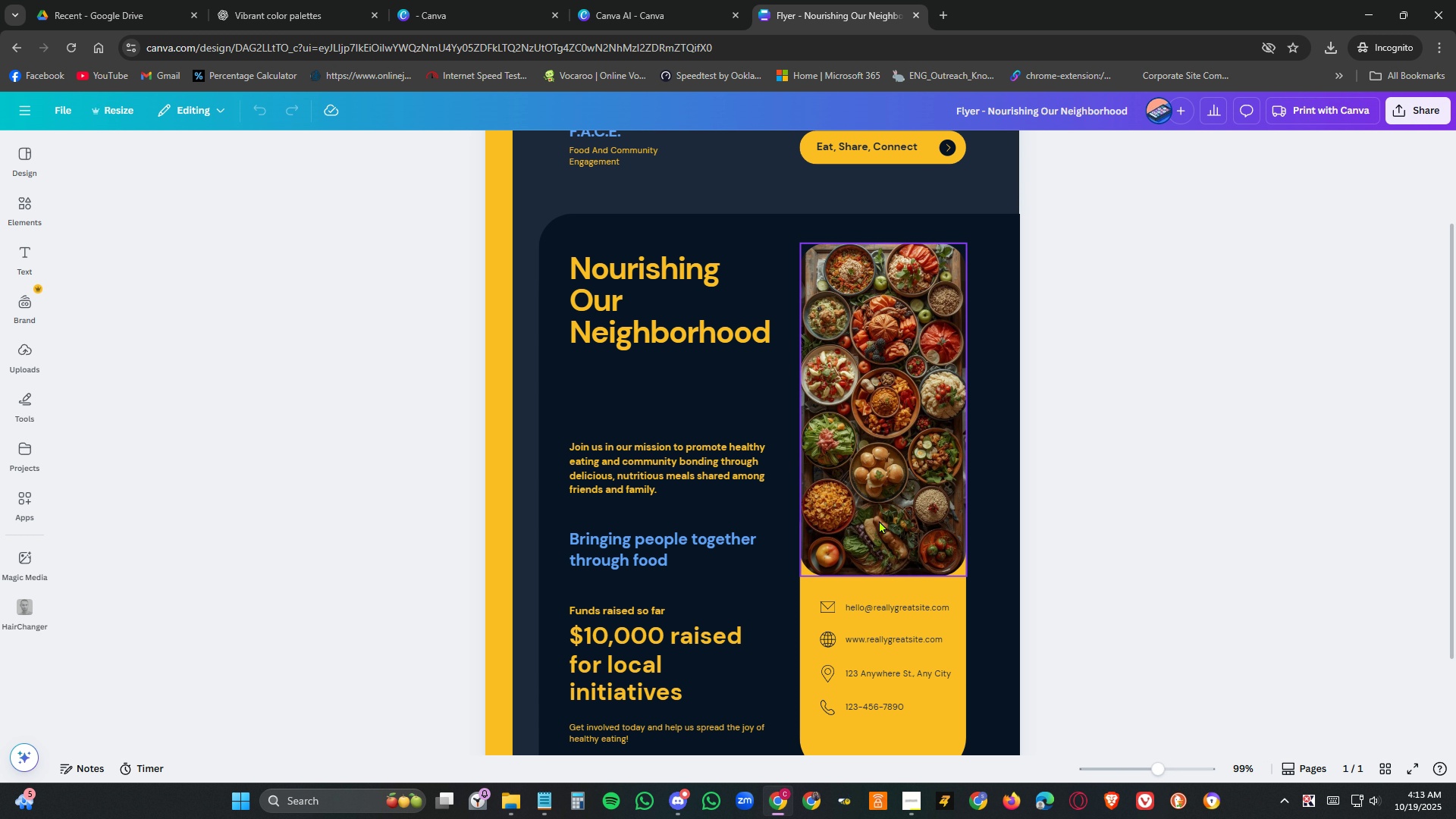 
scroll: coordinate [880, 515], scroll_direction: up, amount: 4.0
 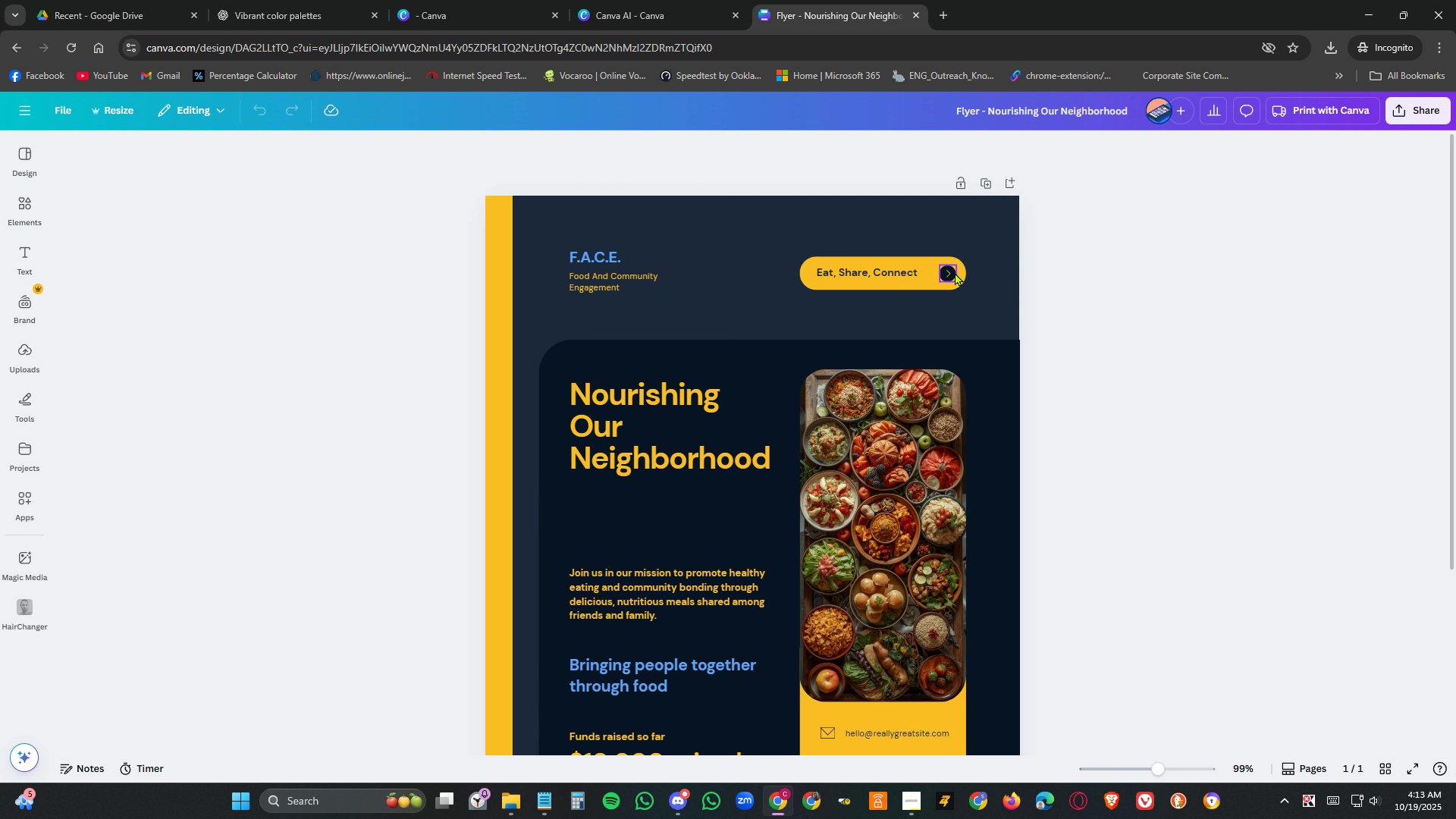 
left_click([955, 272])
 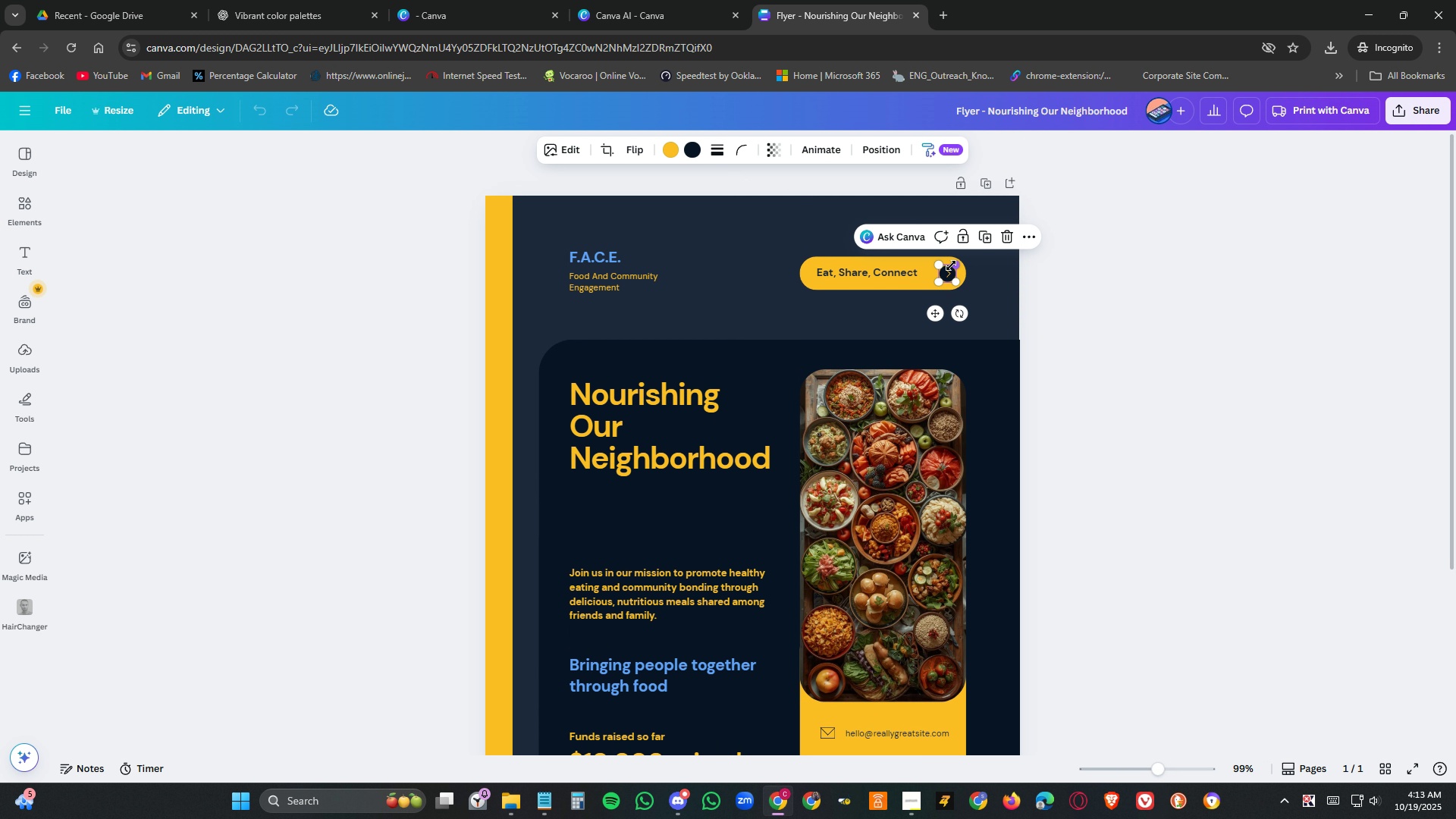 
key(Delete)
 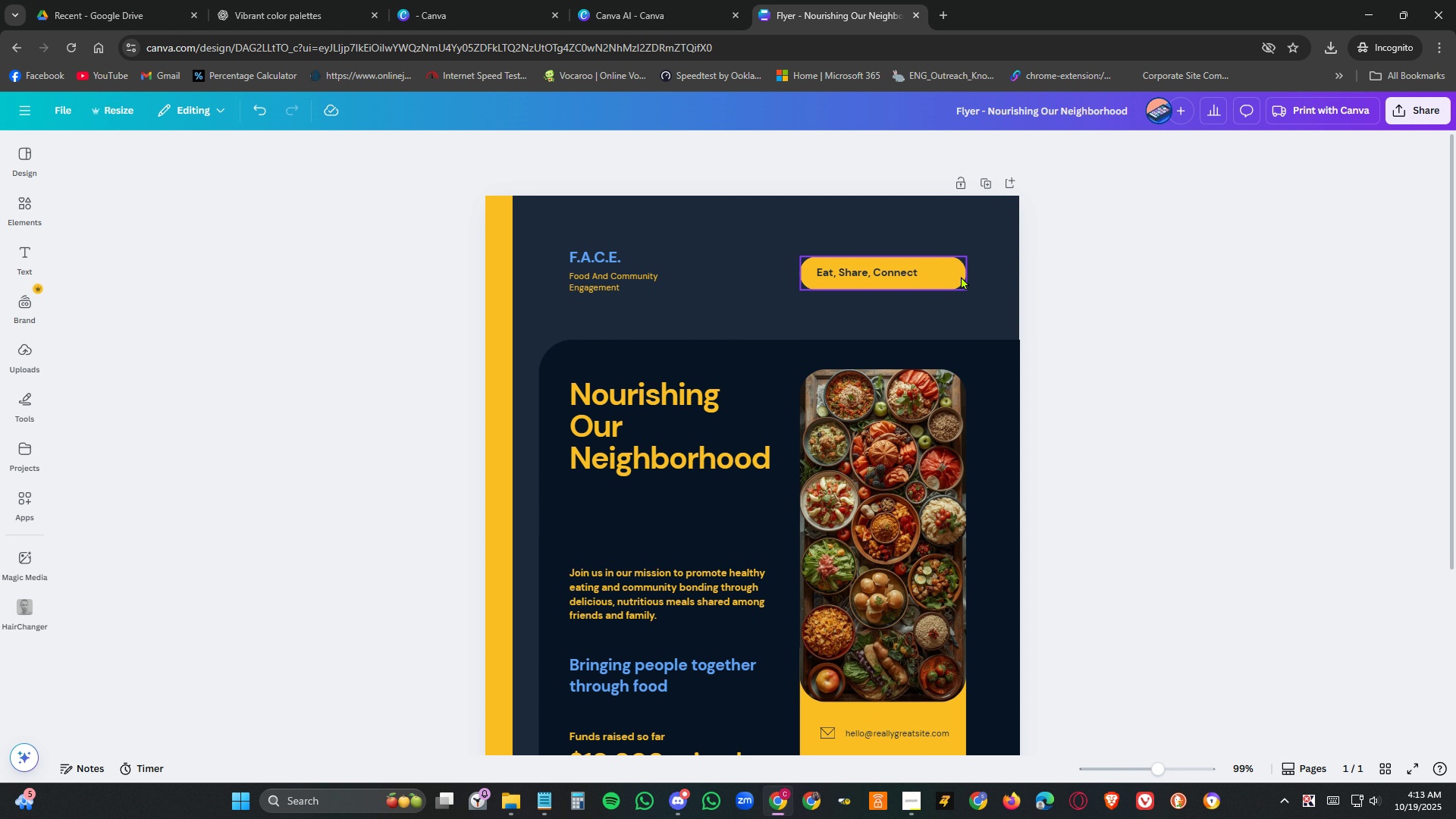 
left_click([956, 272])
 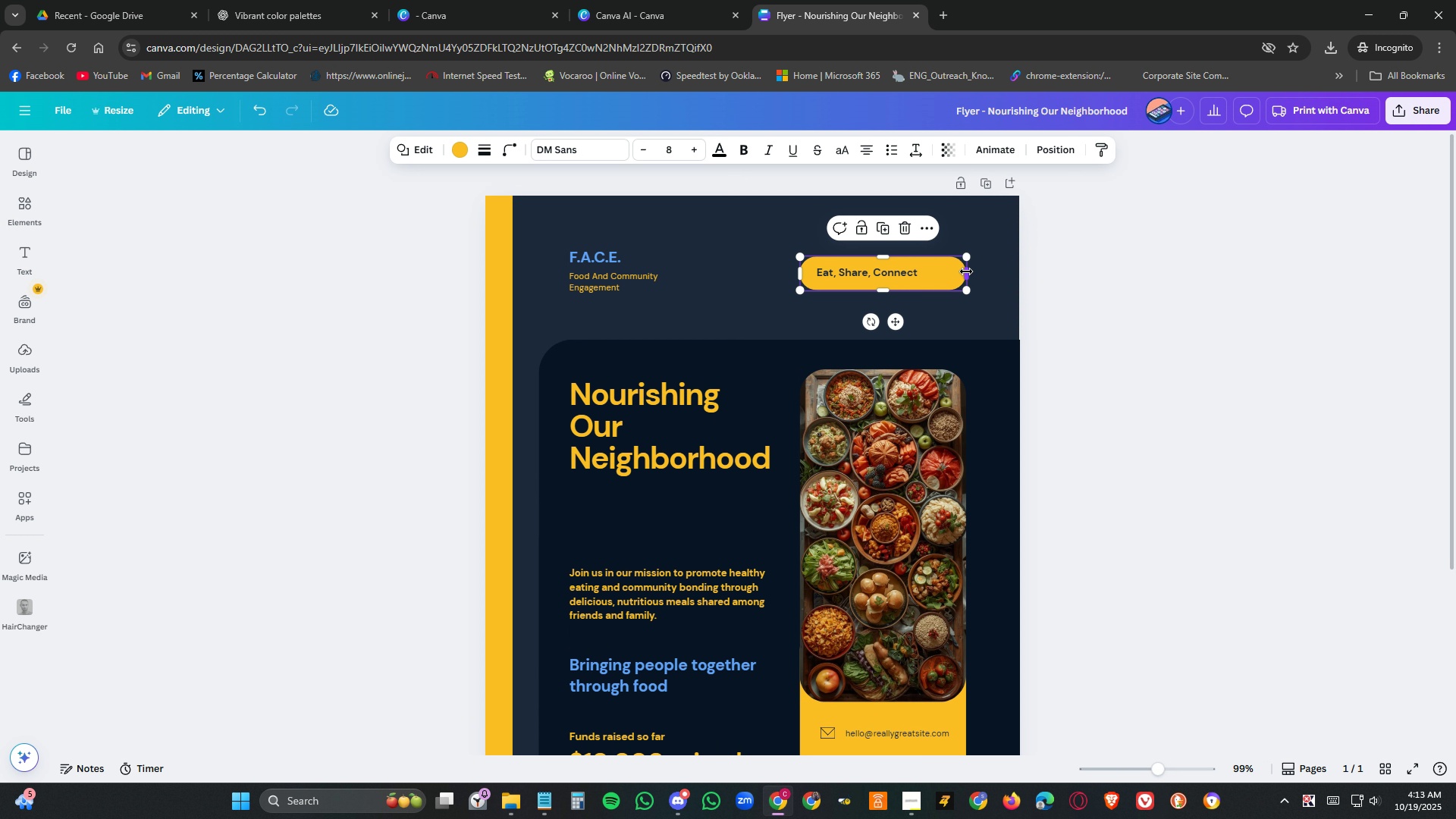 
left_click_drag(start_coordinate=[966, 271], to_coordinate=[928, 269])
 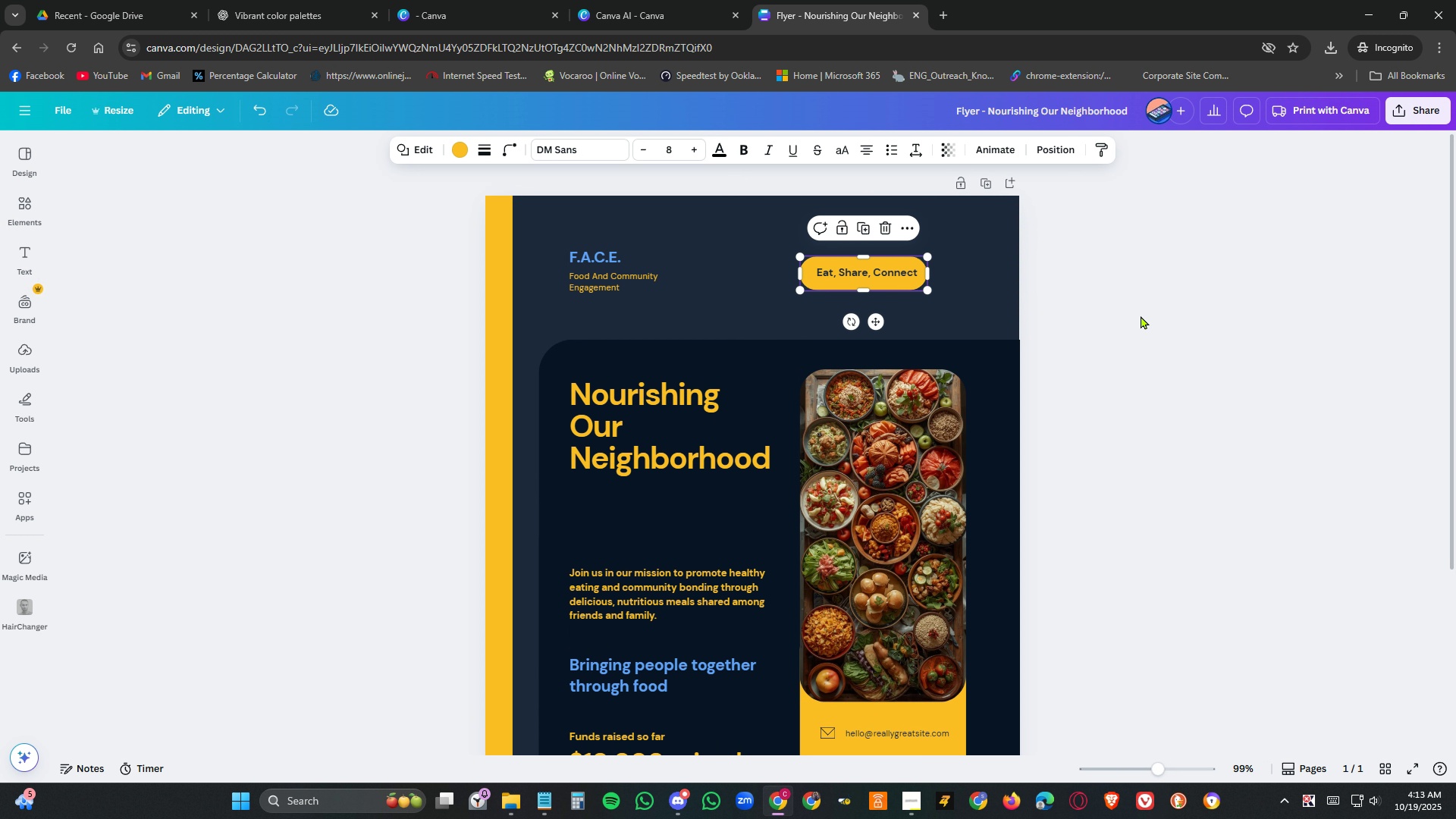 
left_click([1141, 315])
 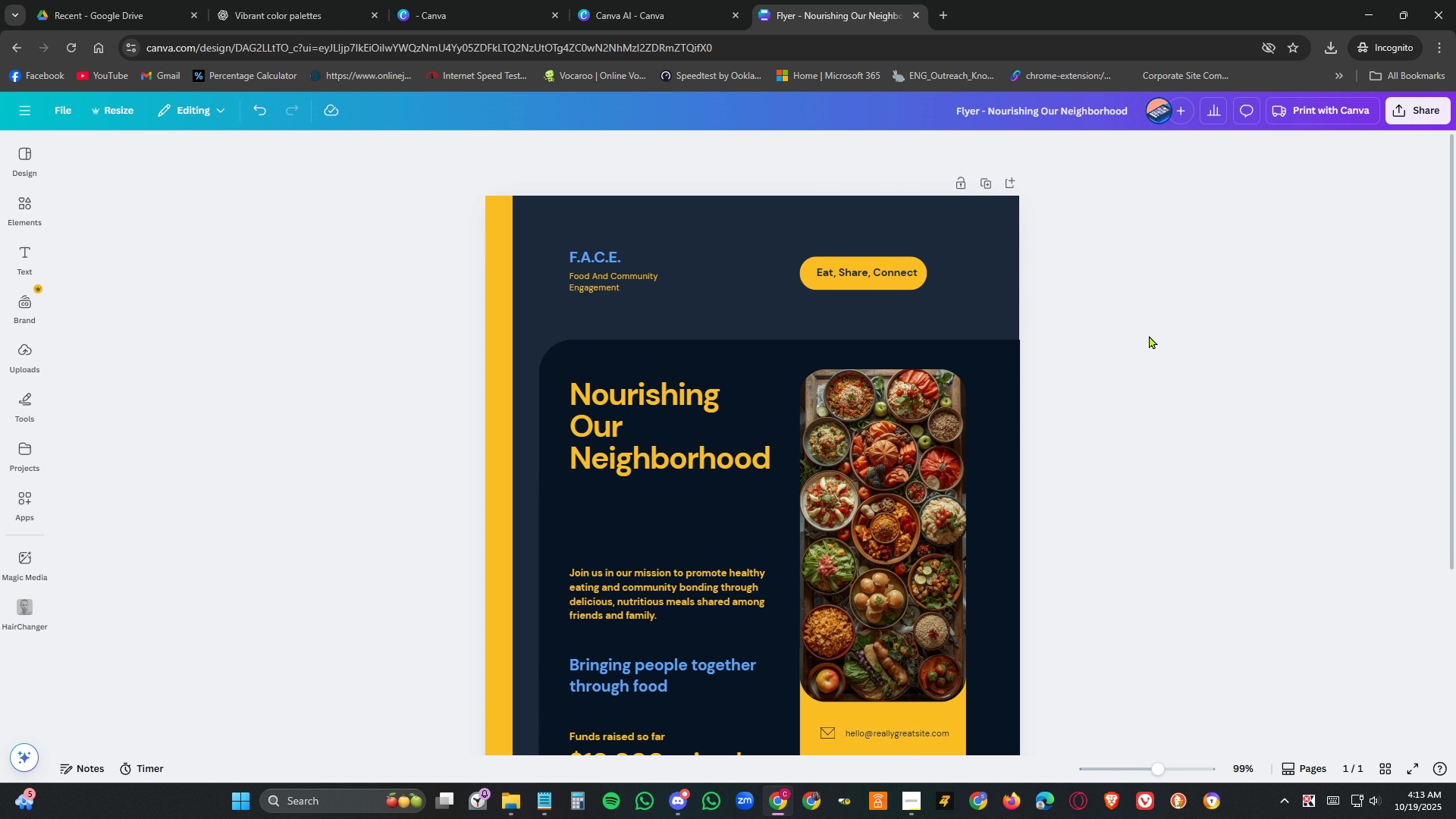 
left_click([887, 281])
 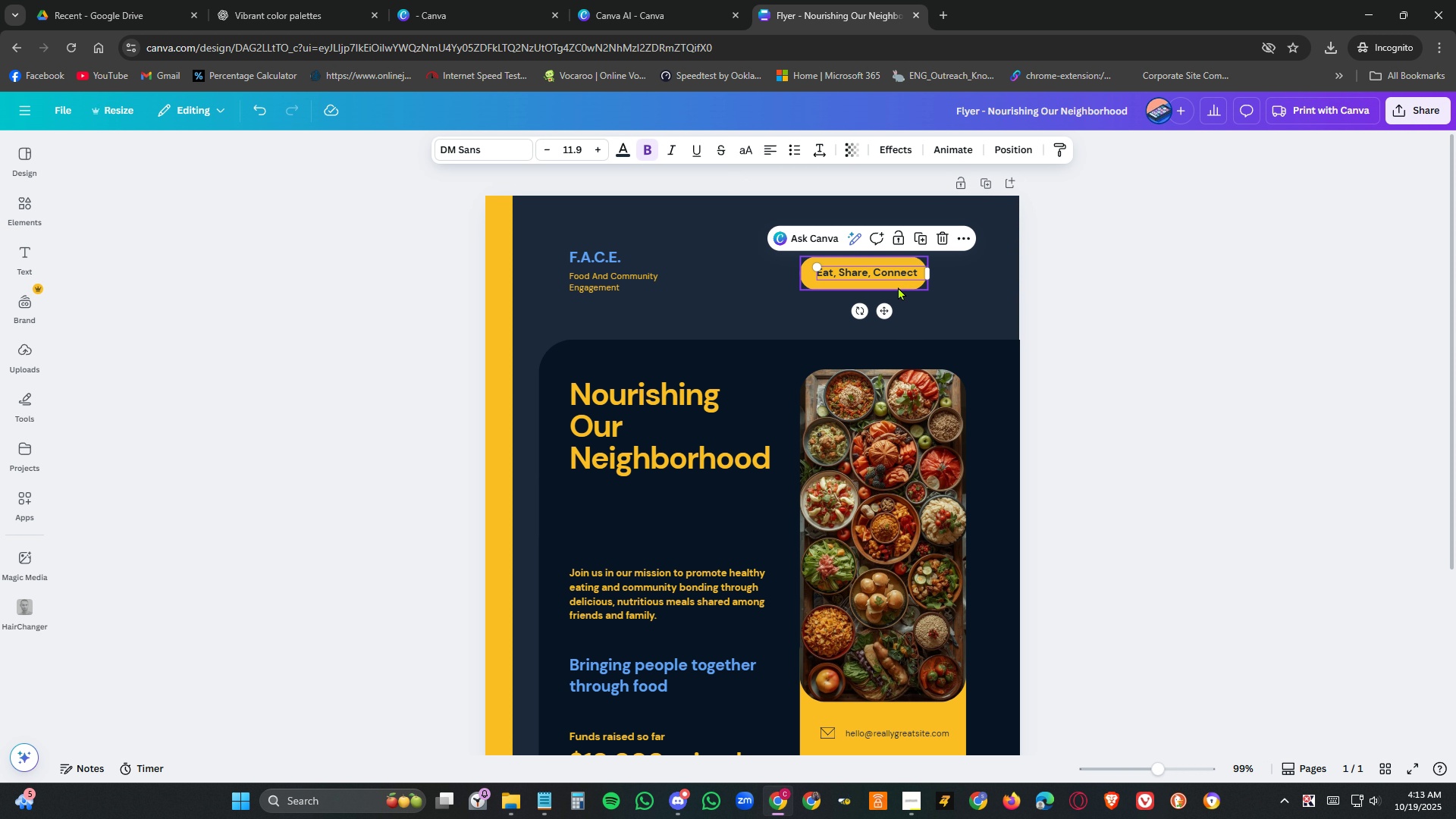 
left_click([898, 287])
 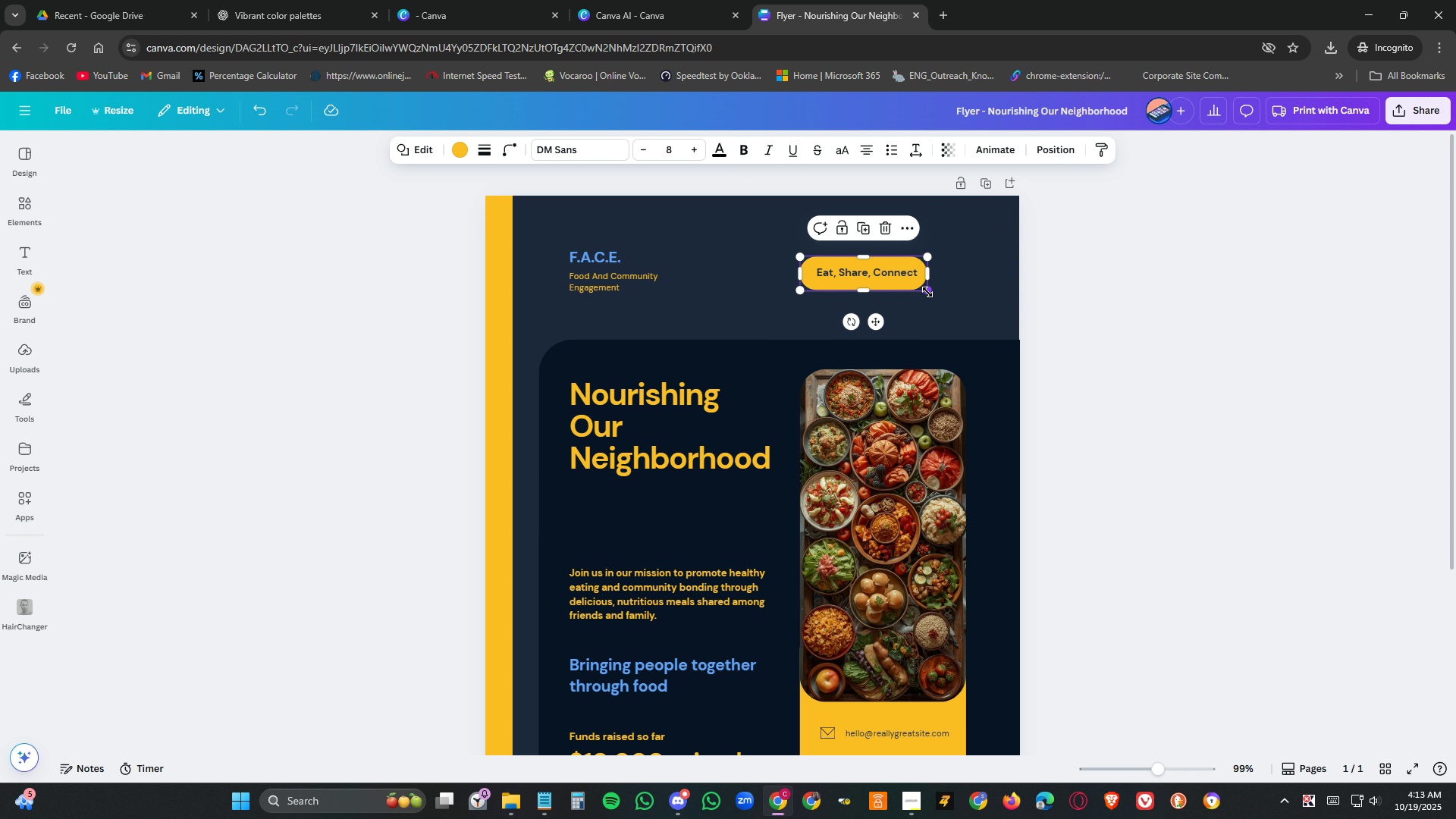 
left_click_drag(start_coordinate=[927, 292], to_coordinate=[1000, 313])
 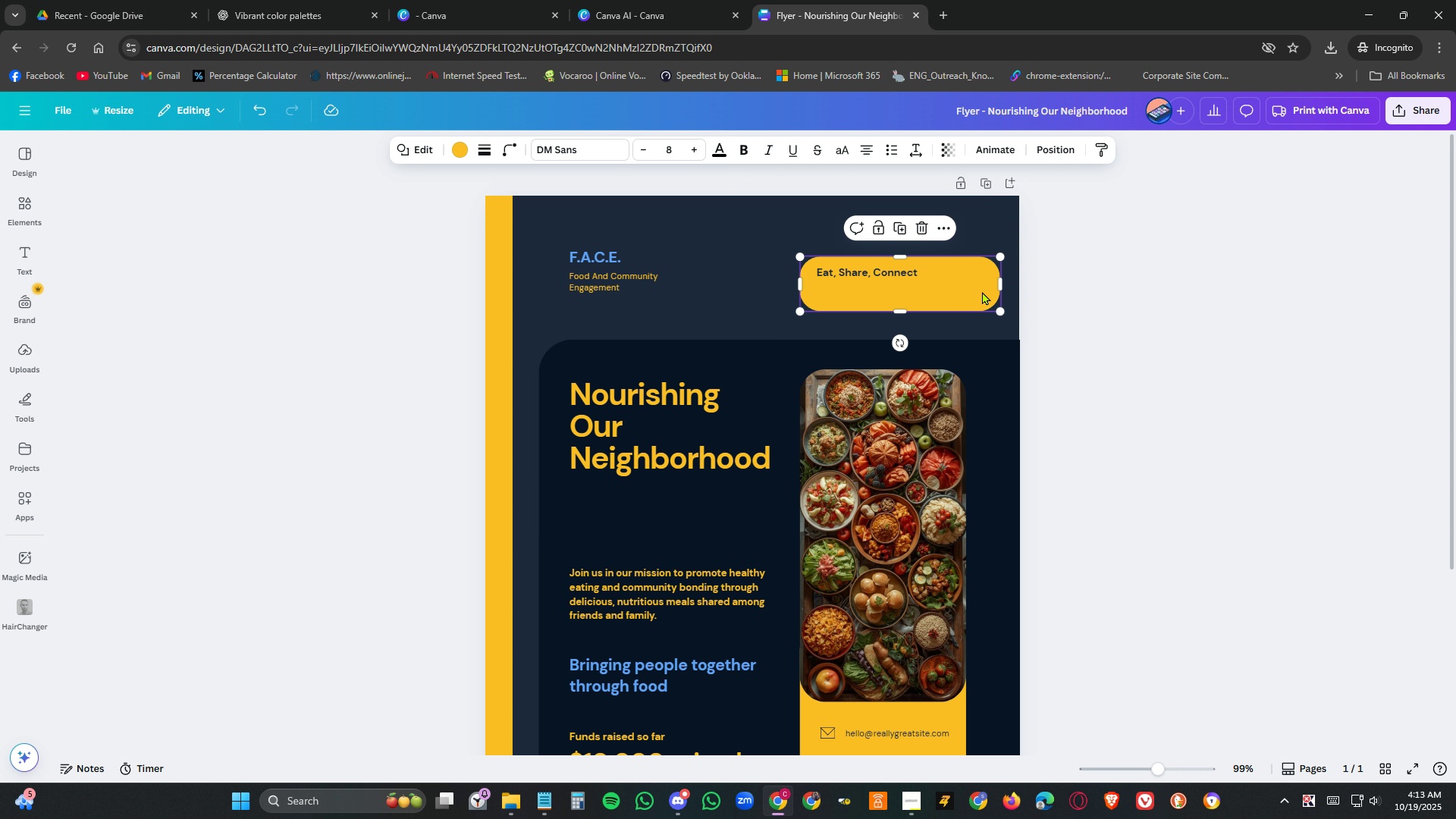 
left_click_drag(start_coordinate=[982, 291], to_coordinate=[971, 264])
 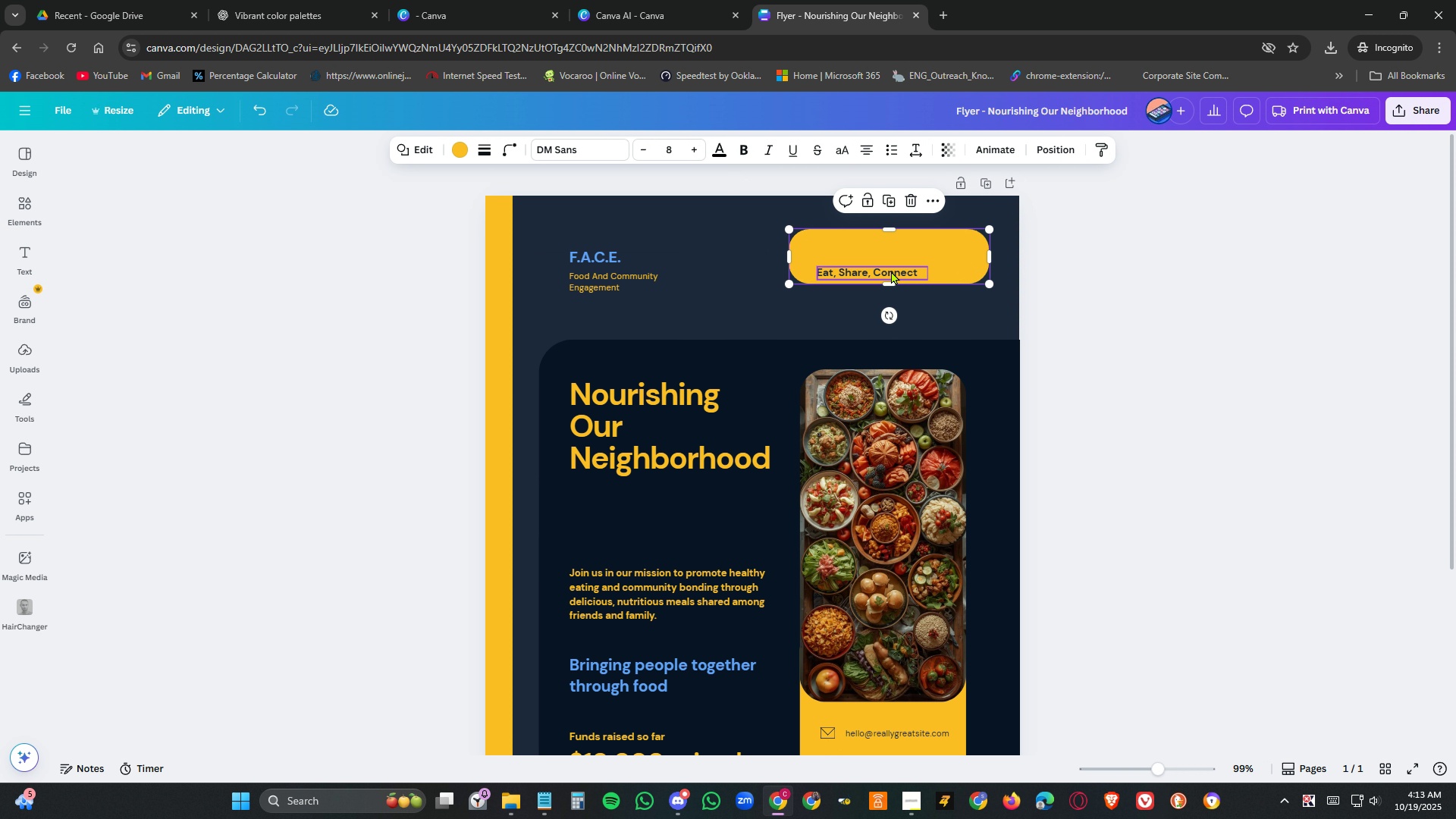 
left_click_drag(start_coordinate=[891, 271], to_coordinate=[909, 257])
 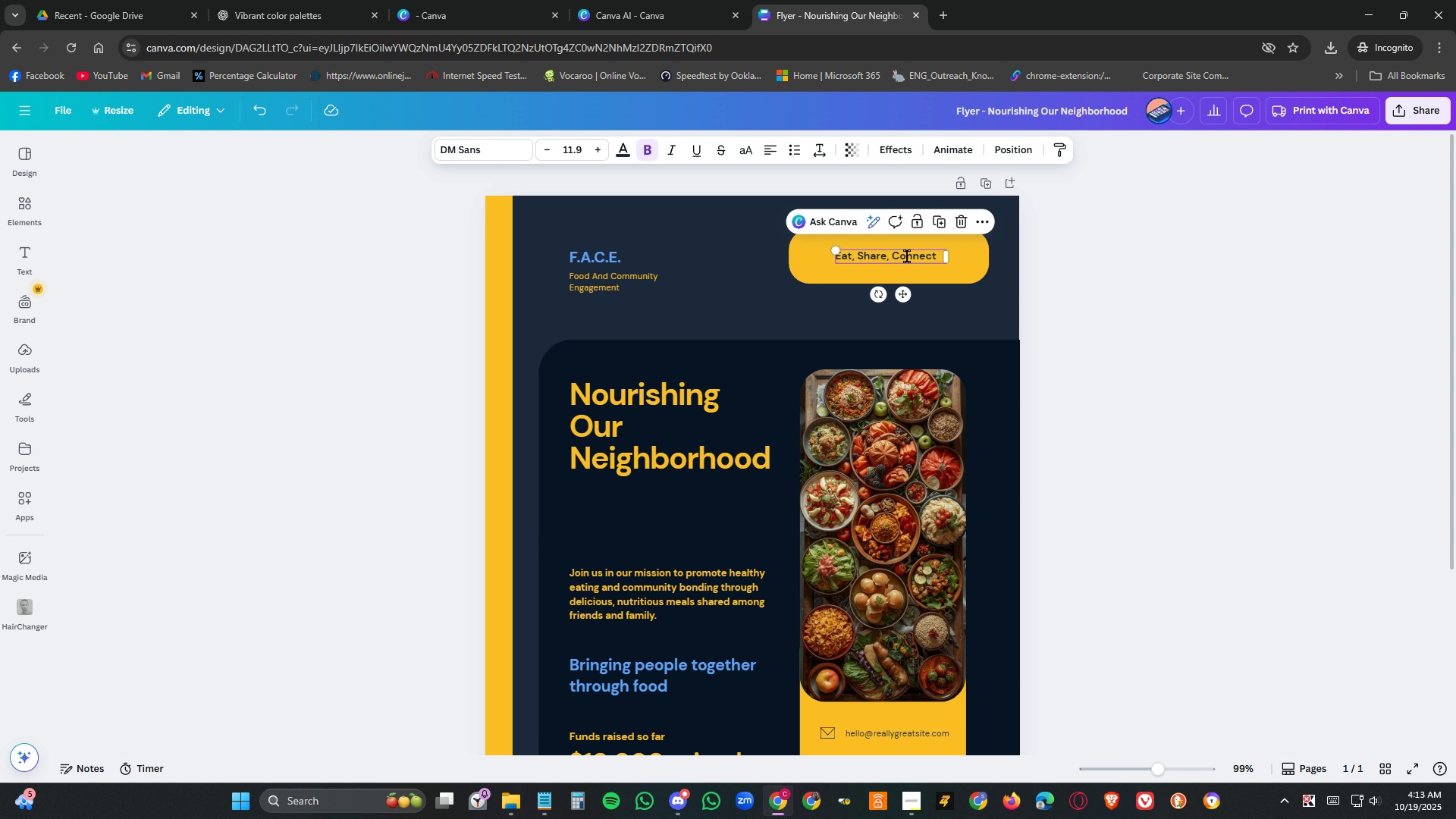 
double_click([907, 256])
 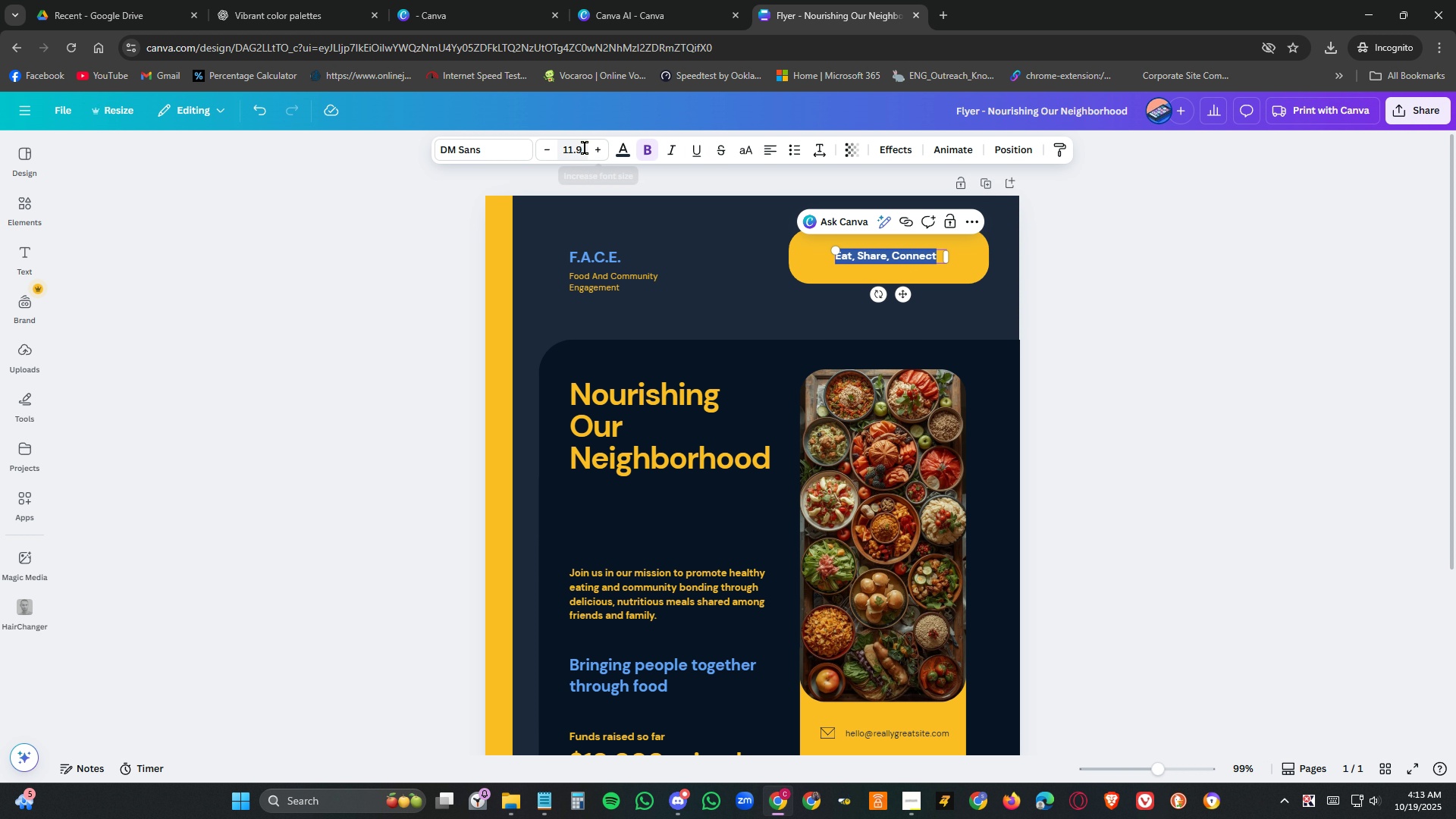 
double_click([585, 148])
 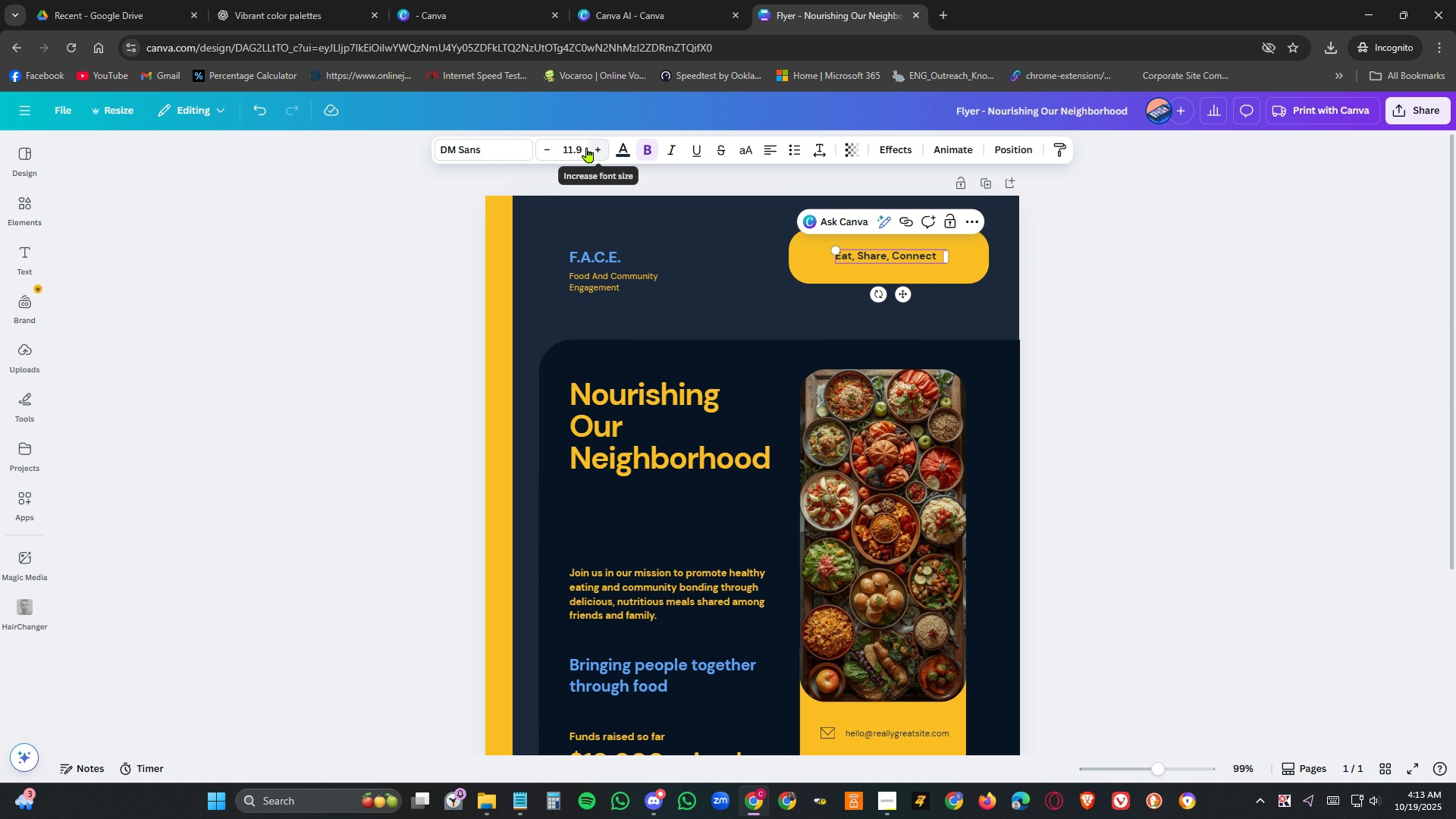 
left_click([587, 147])
 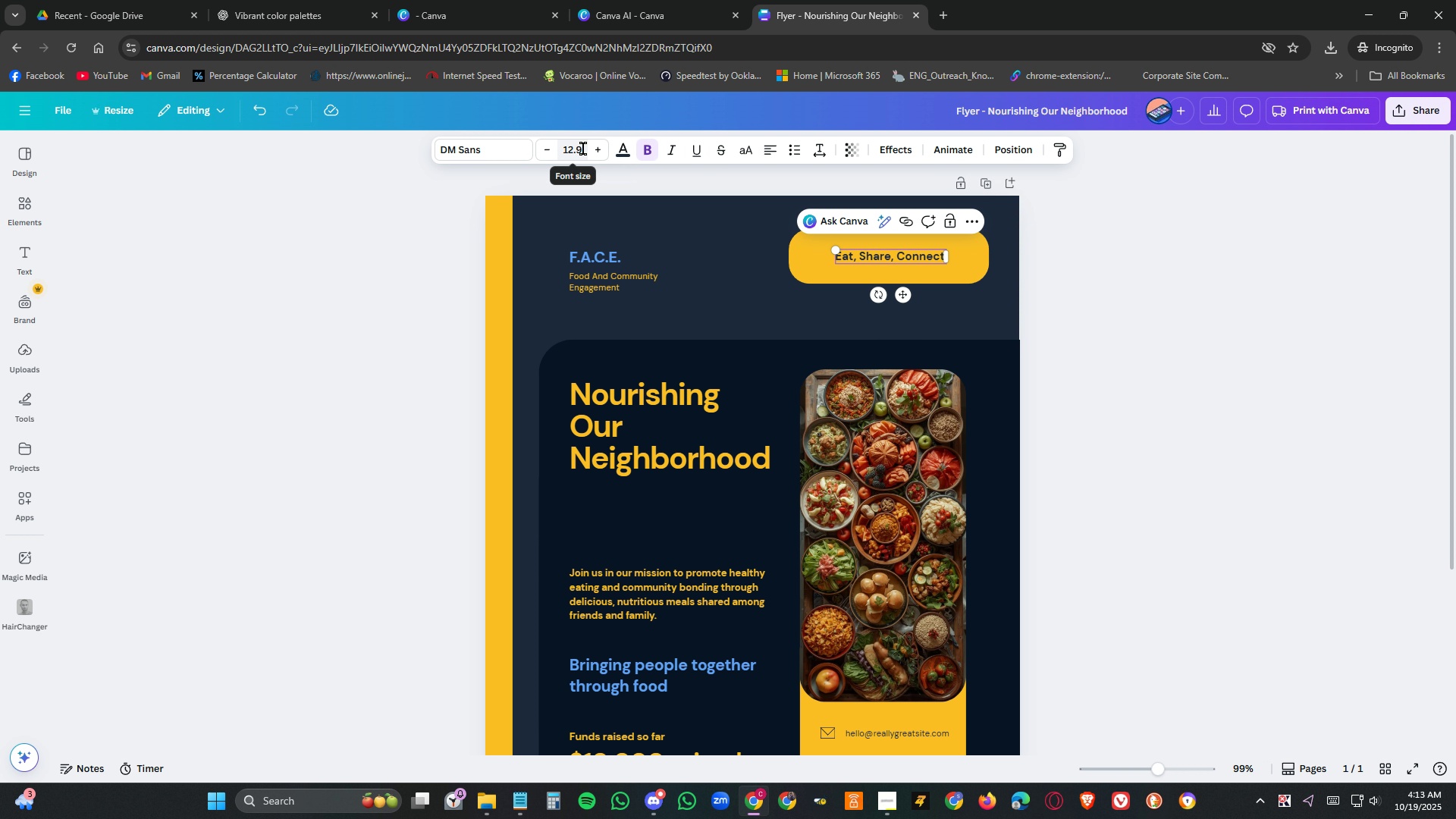 
left_click_drag(start_coordinate=[583, 149], to_coordinate=[523, 146])
 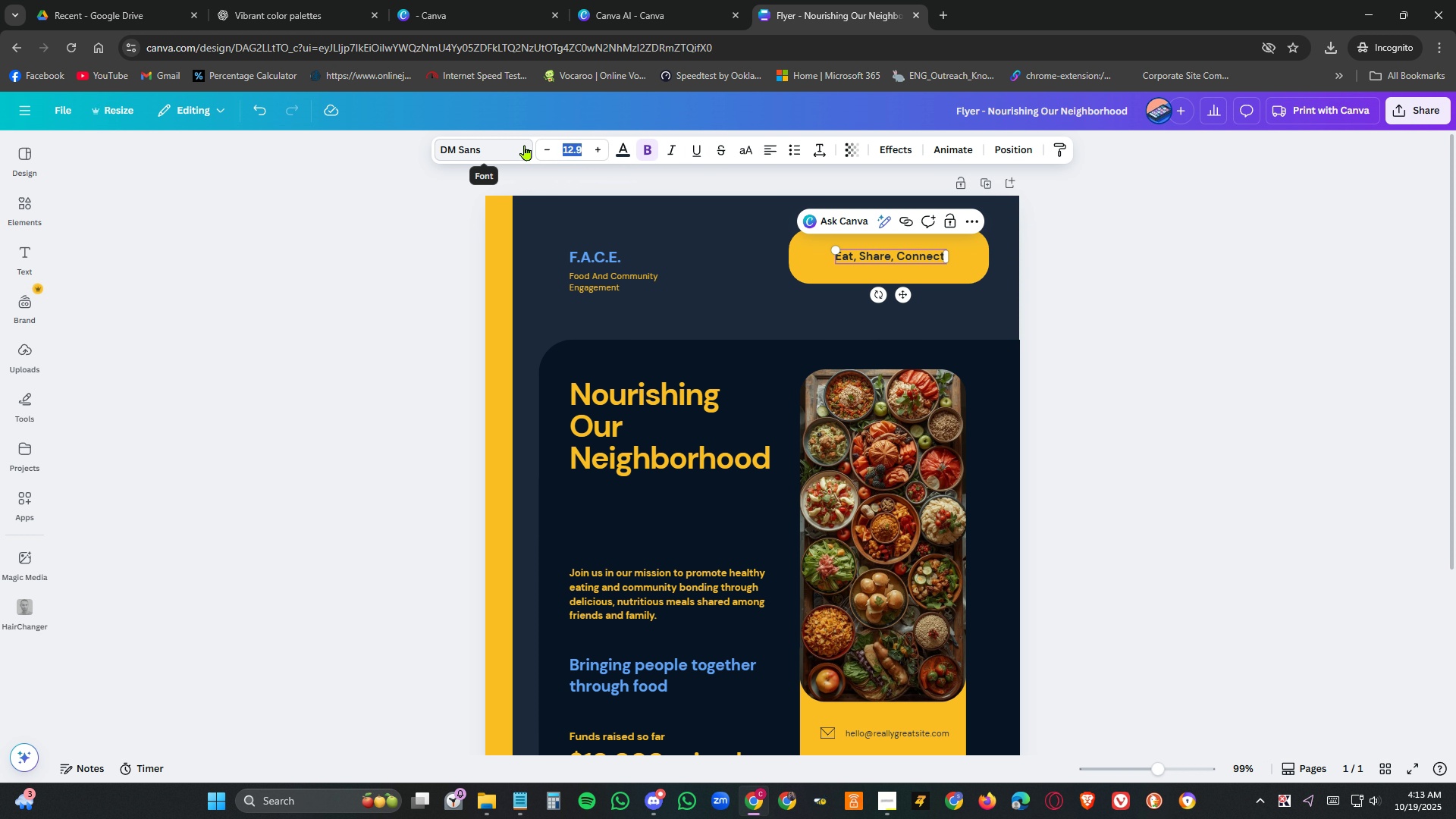 
key(Numpad1)
 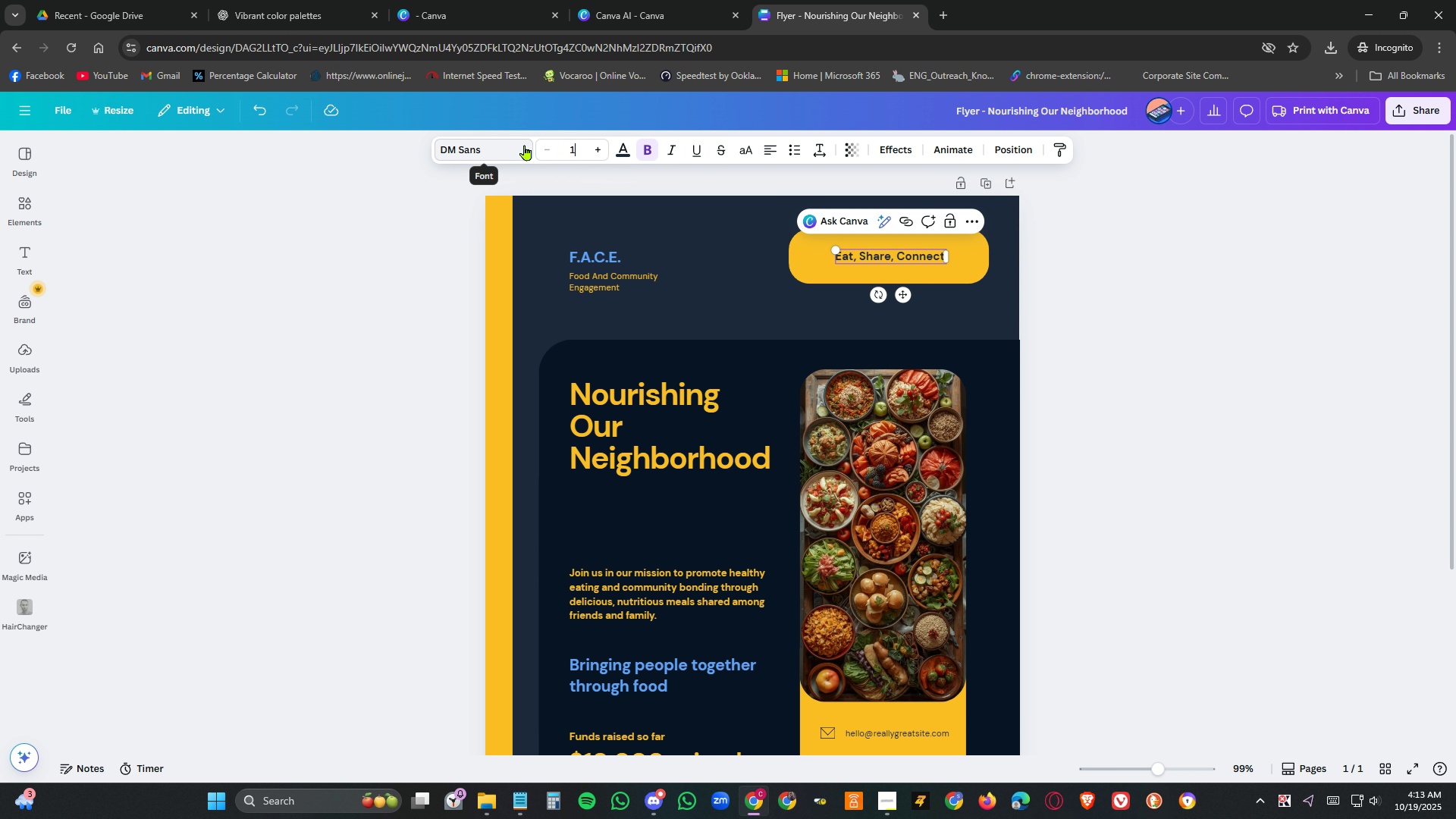 
key(Numpad5)
 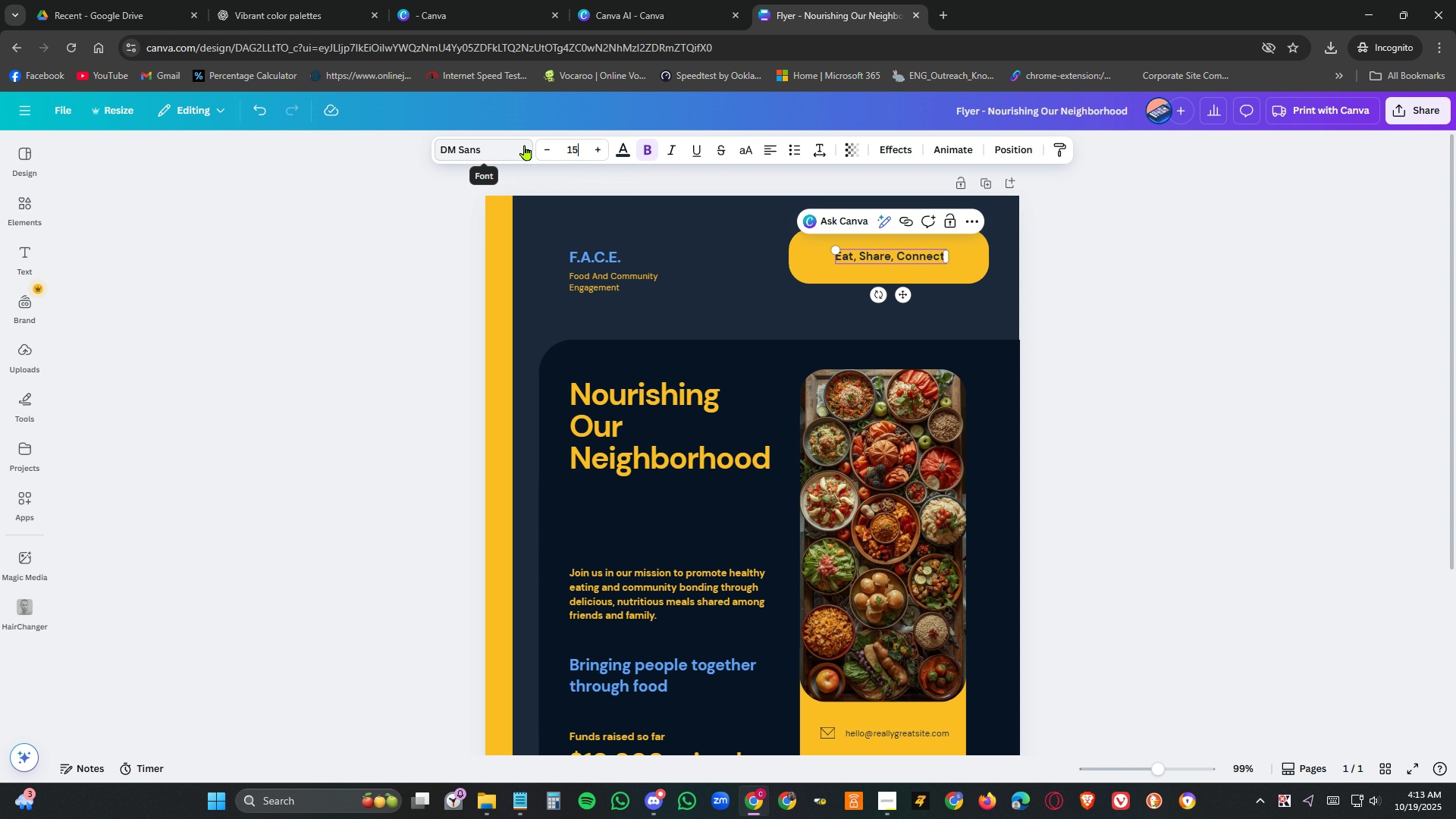 
key(NumpadEnter)
 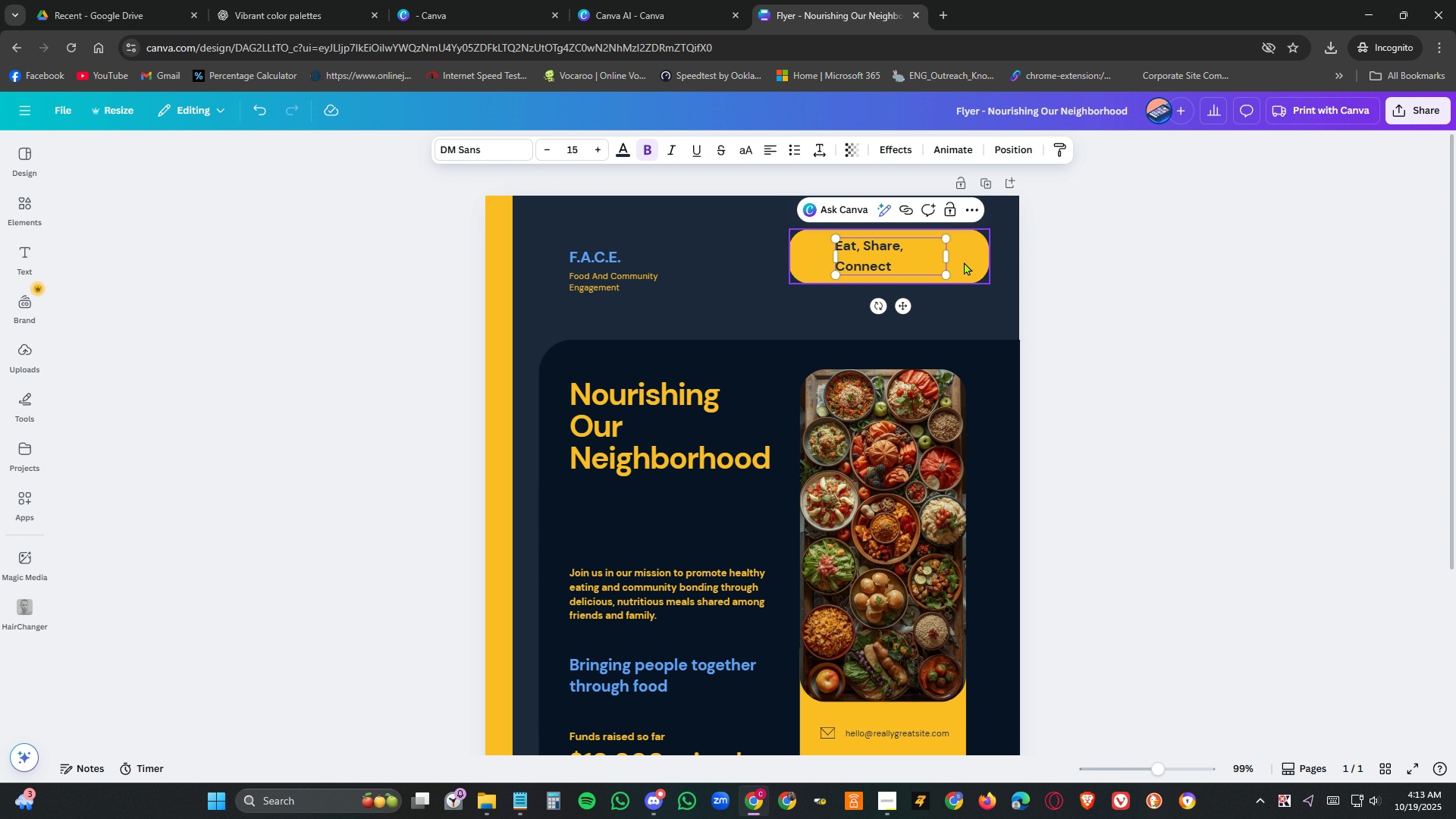 
left_click_drag(start_coordinate=[947, 258], to_coordinate=[970, 260])
 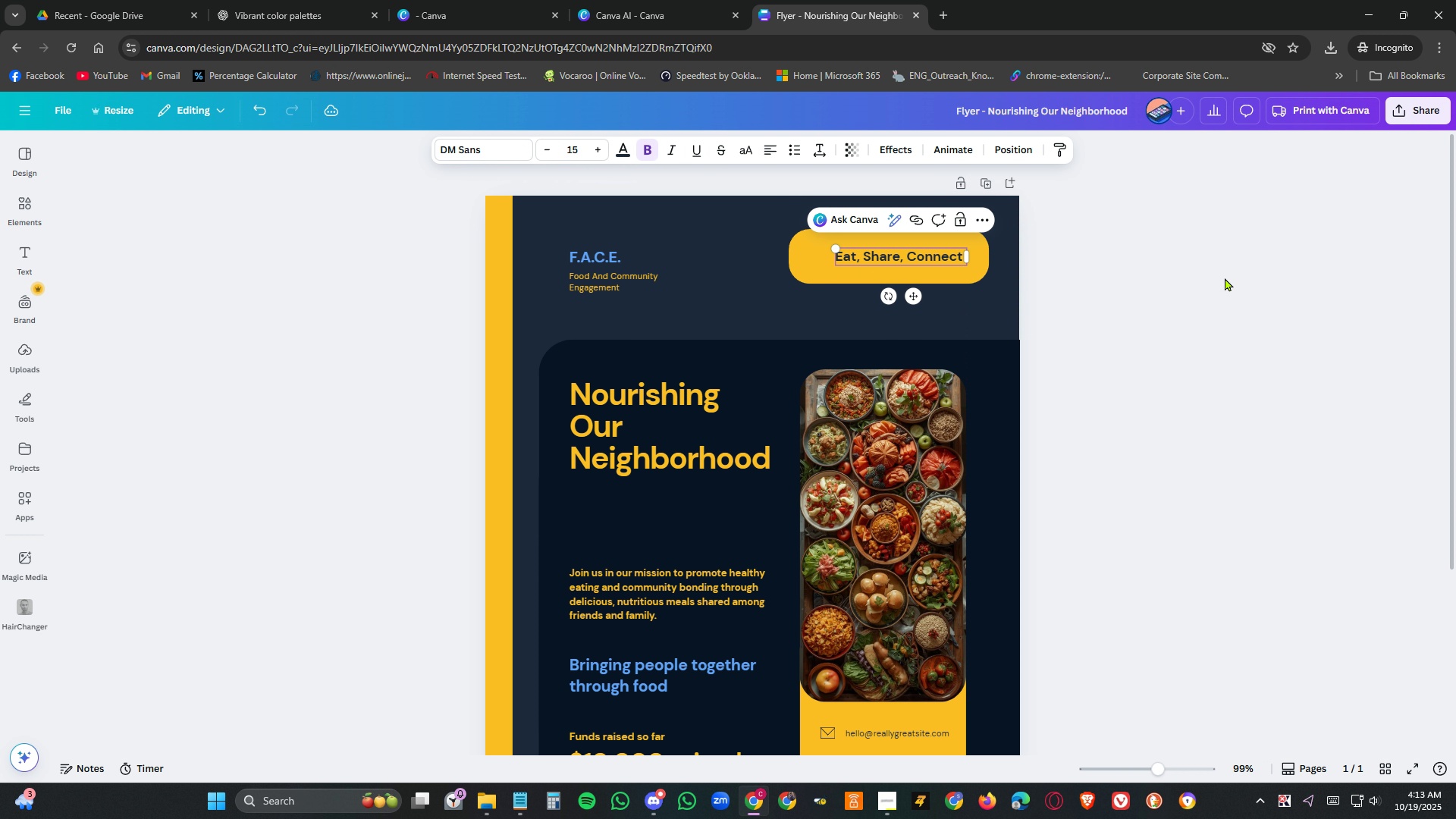 
left_click([1225, 278])
 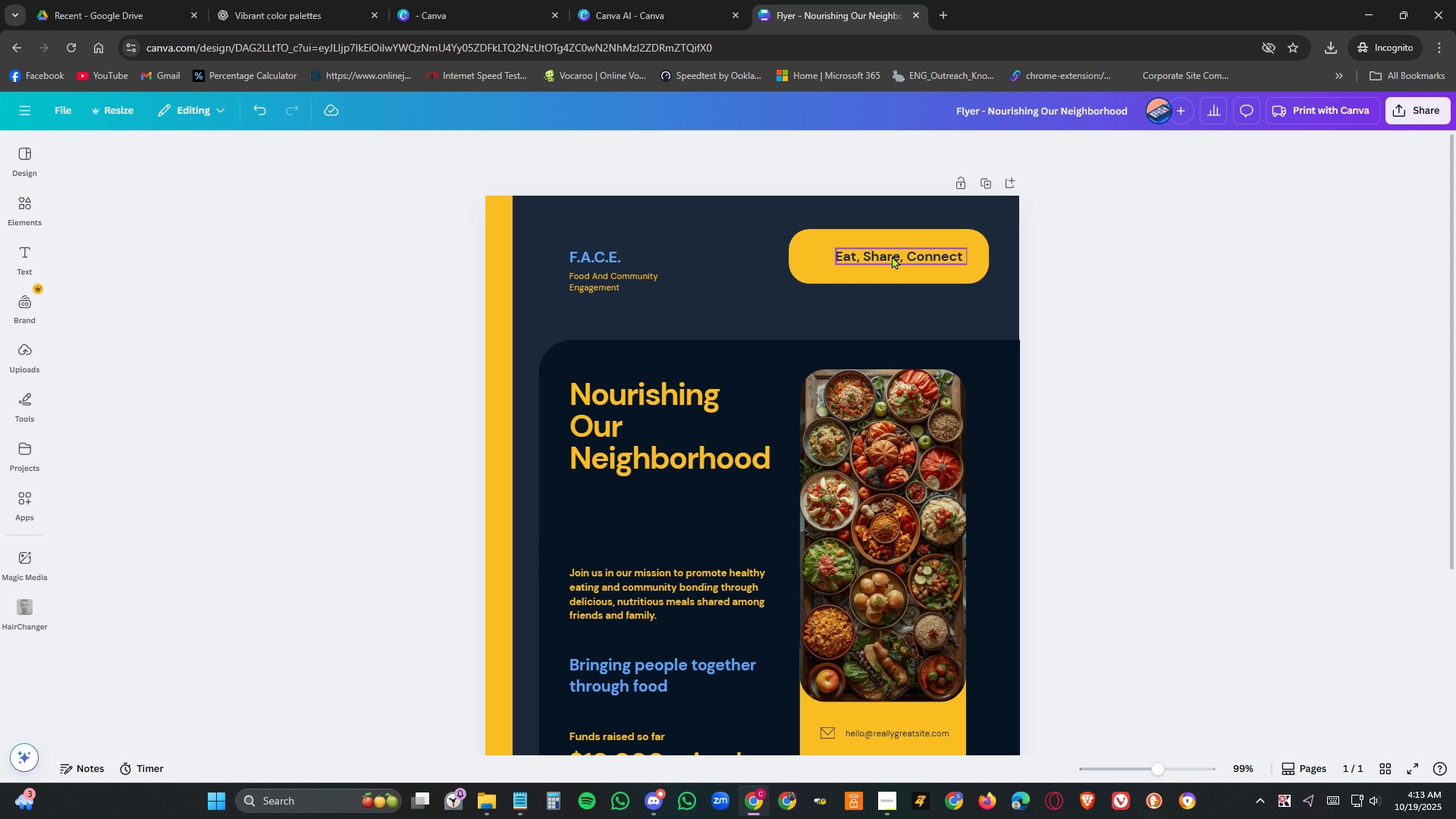 
left_click_drag(start_coordinate=[892, 256], to_coordinate=[881, 256])
 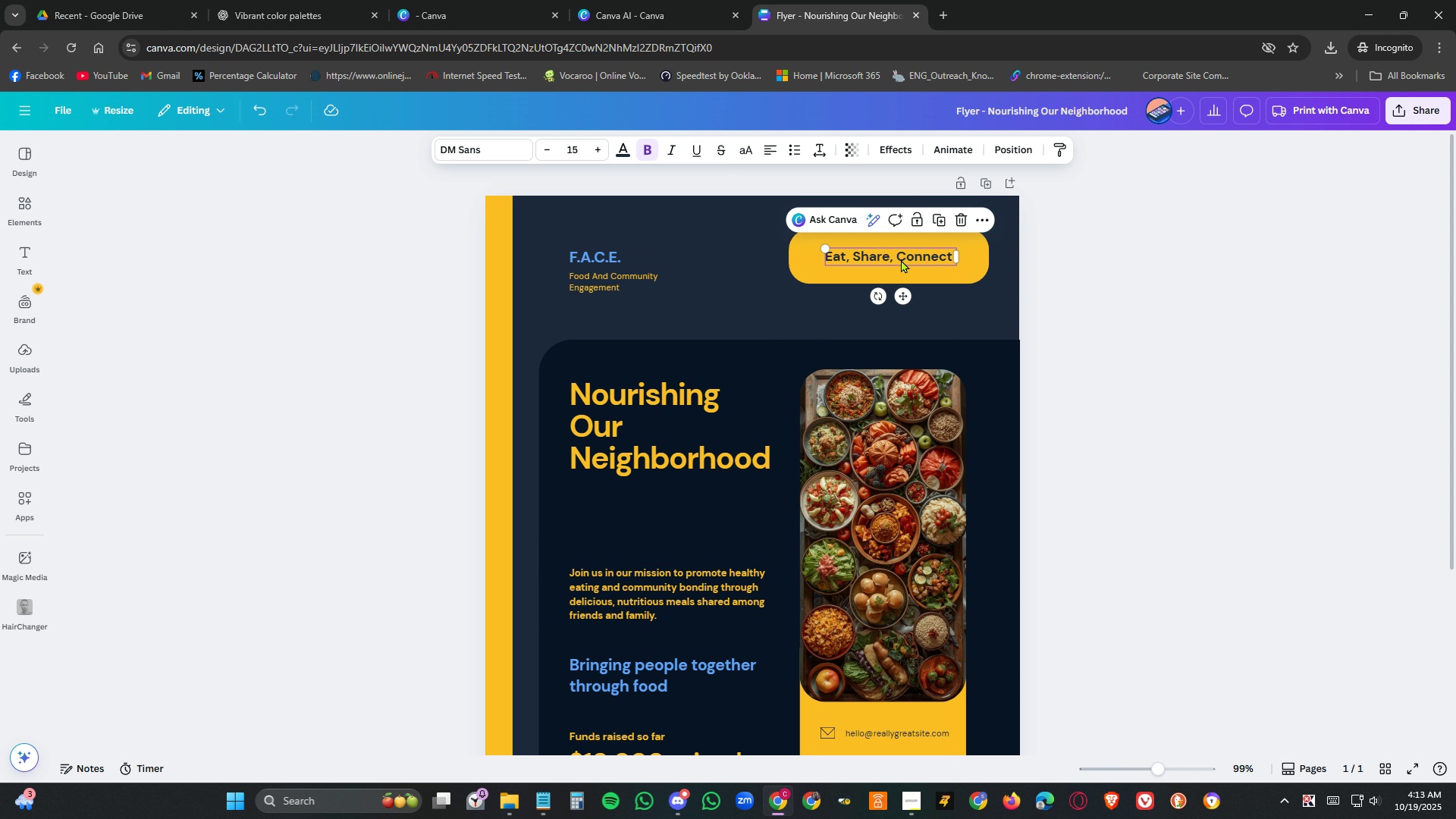 
double_click([901, 259])
 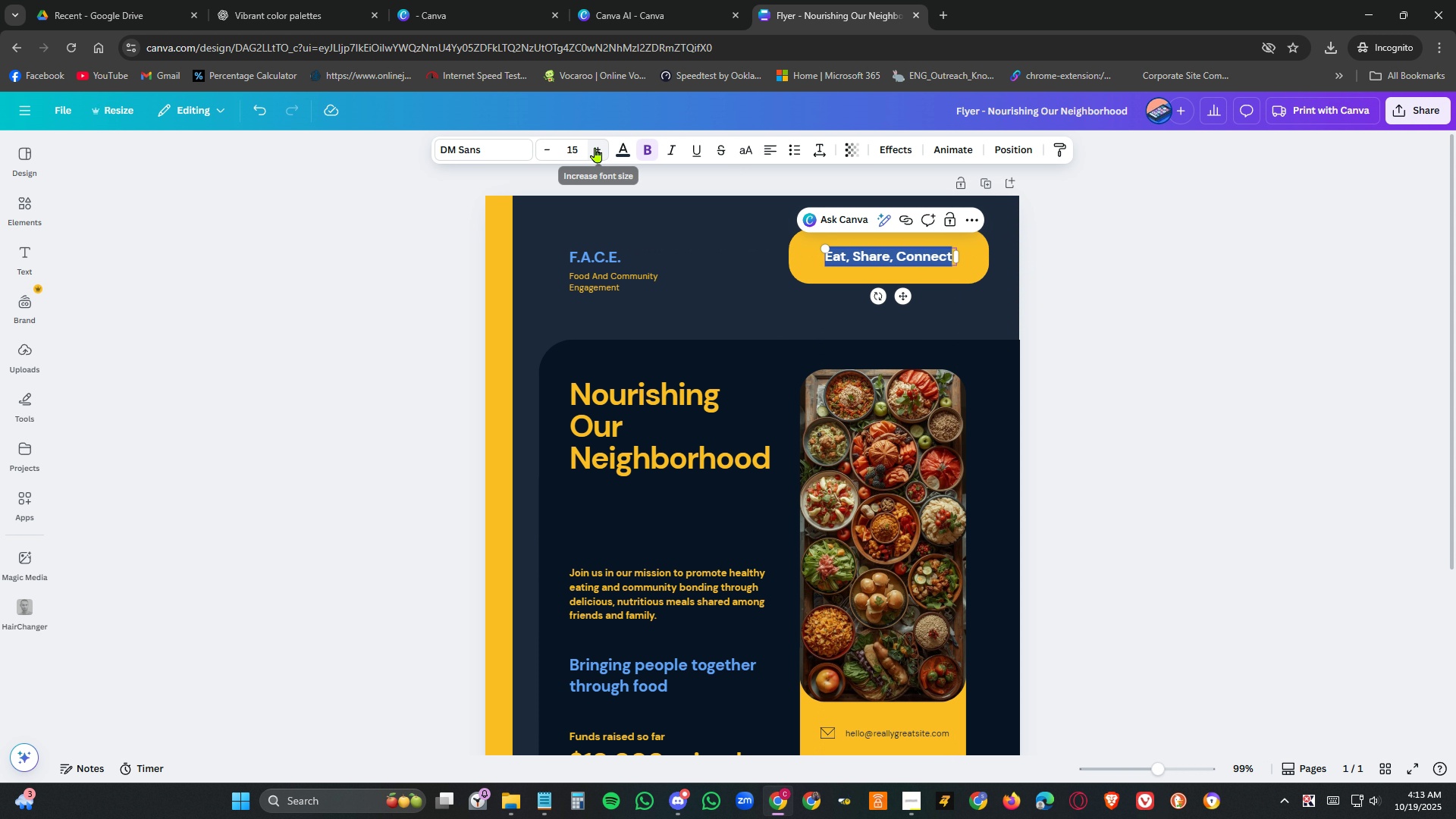 
double_click([595, 147])
 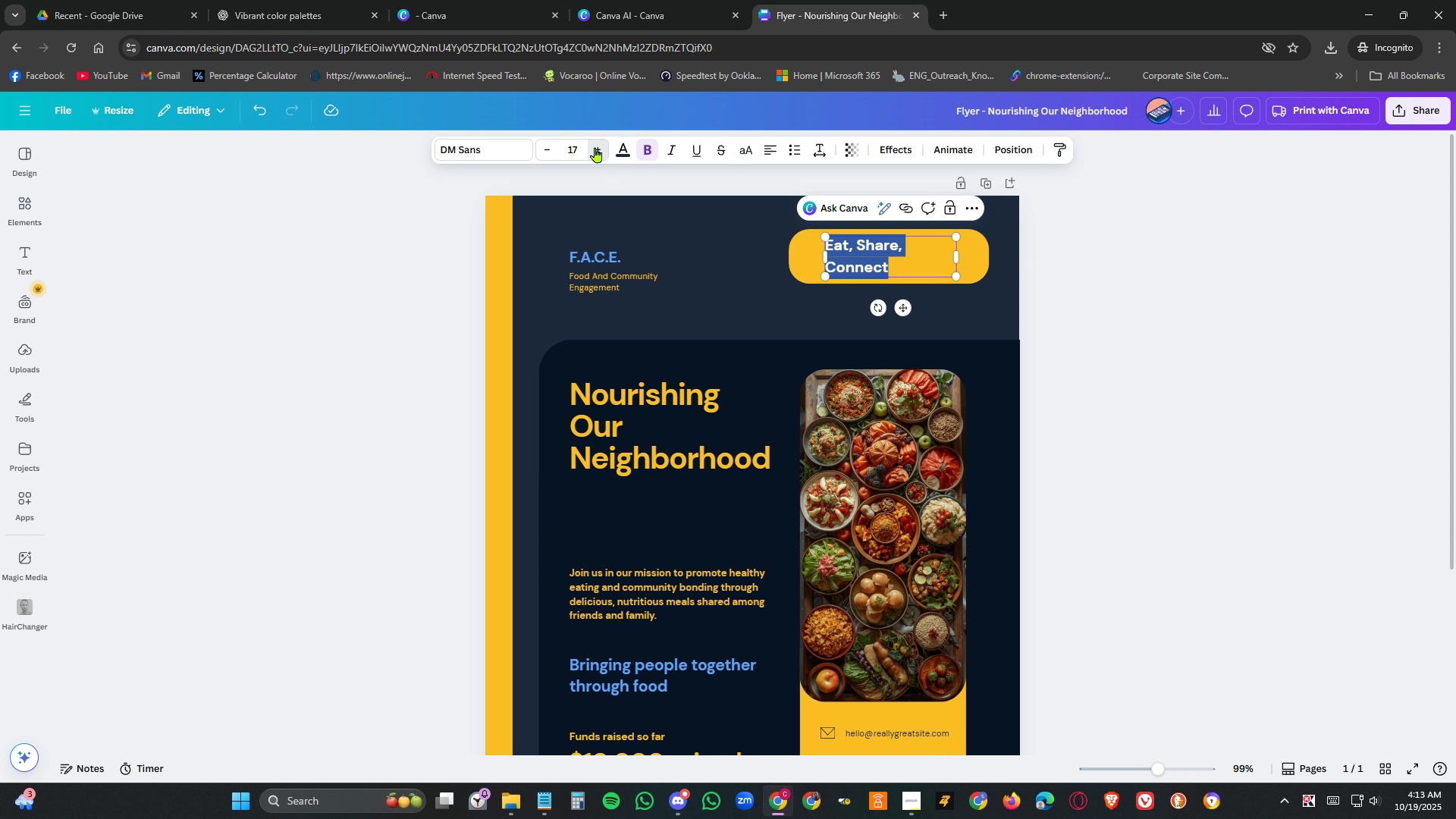 
triple_click([595, 147])
 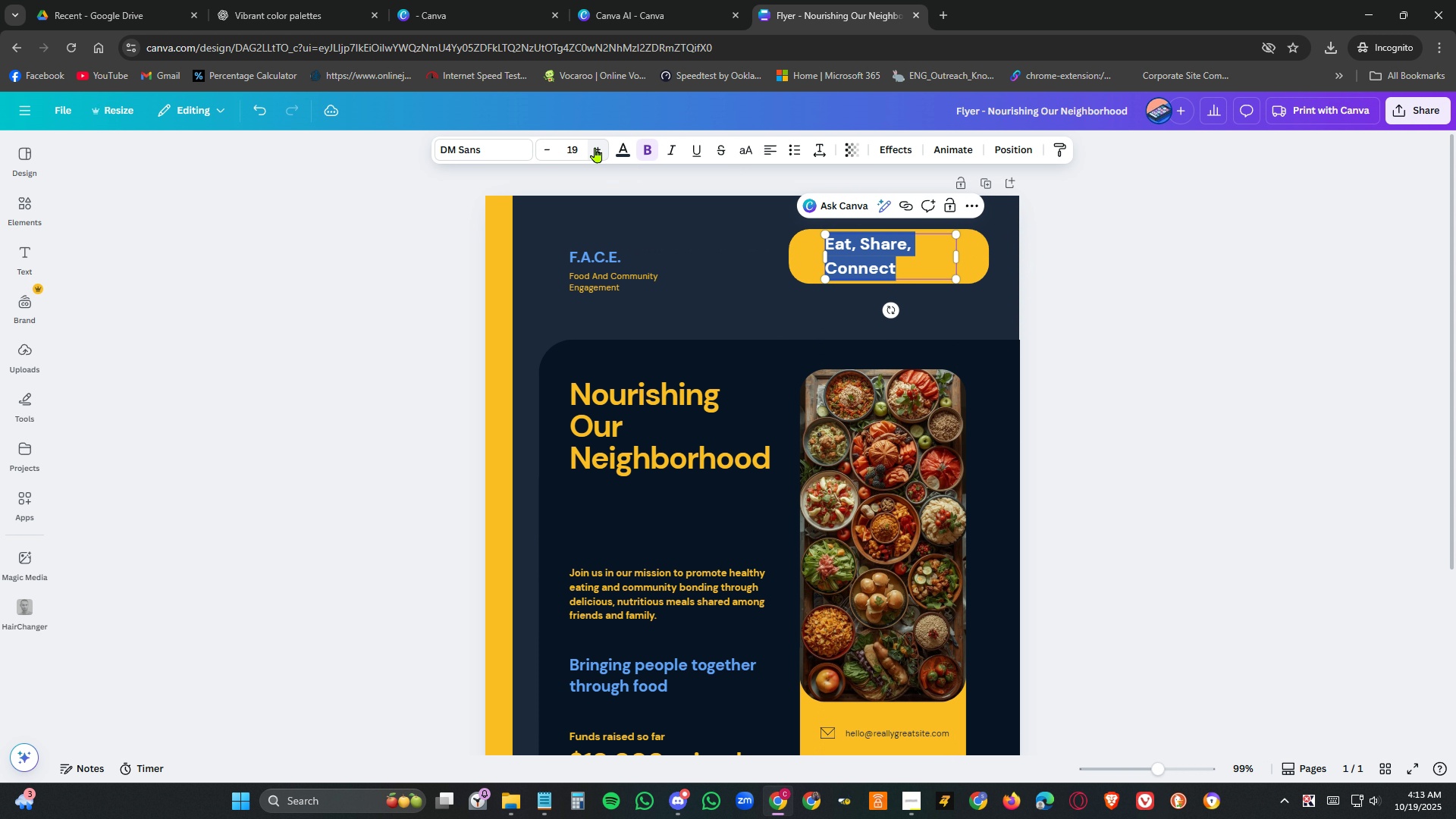 
double_click([595, 147])
 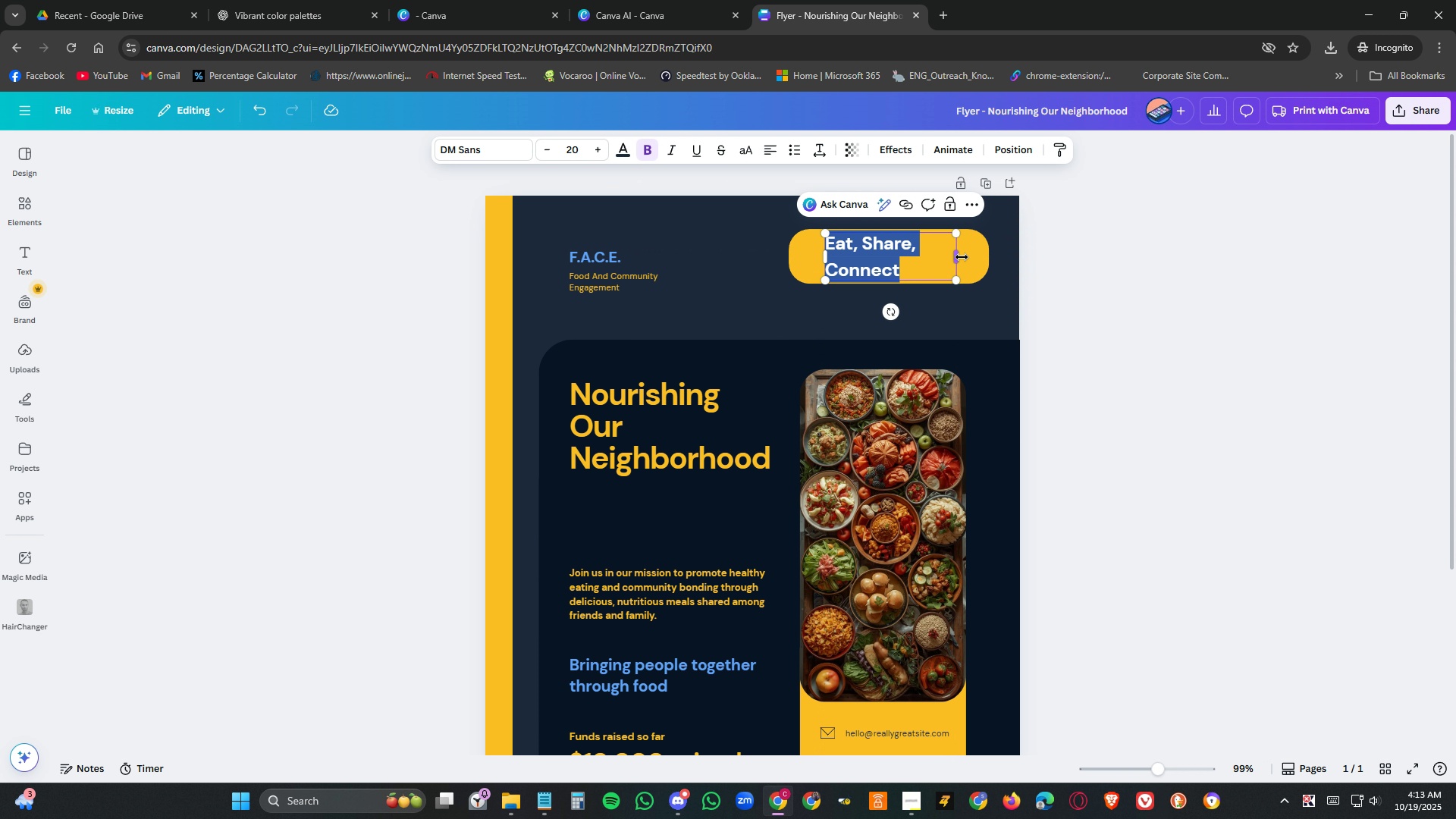 
left_click_drag(start_coordinate=[960, 257], to_coordinate=[1002, 262])
 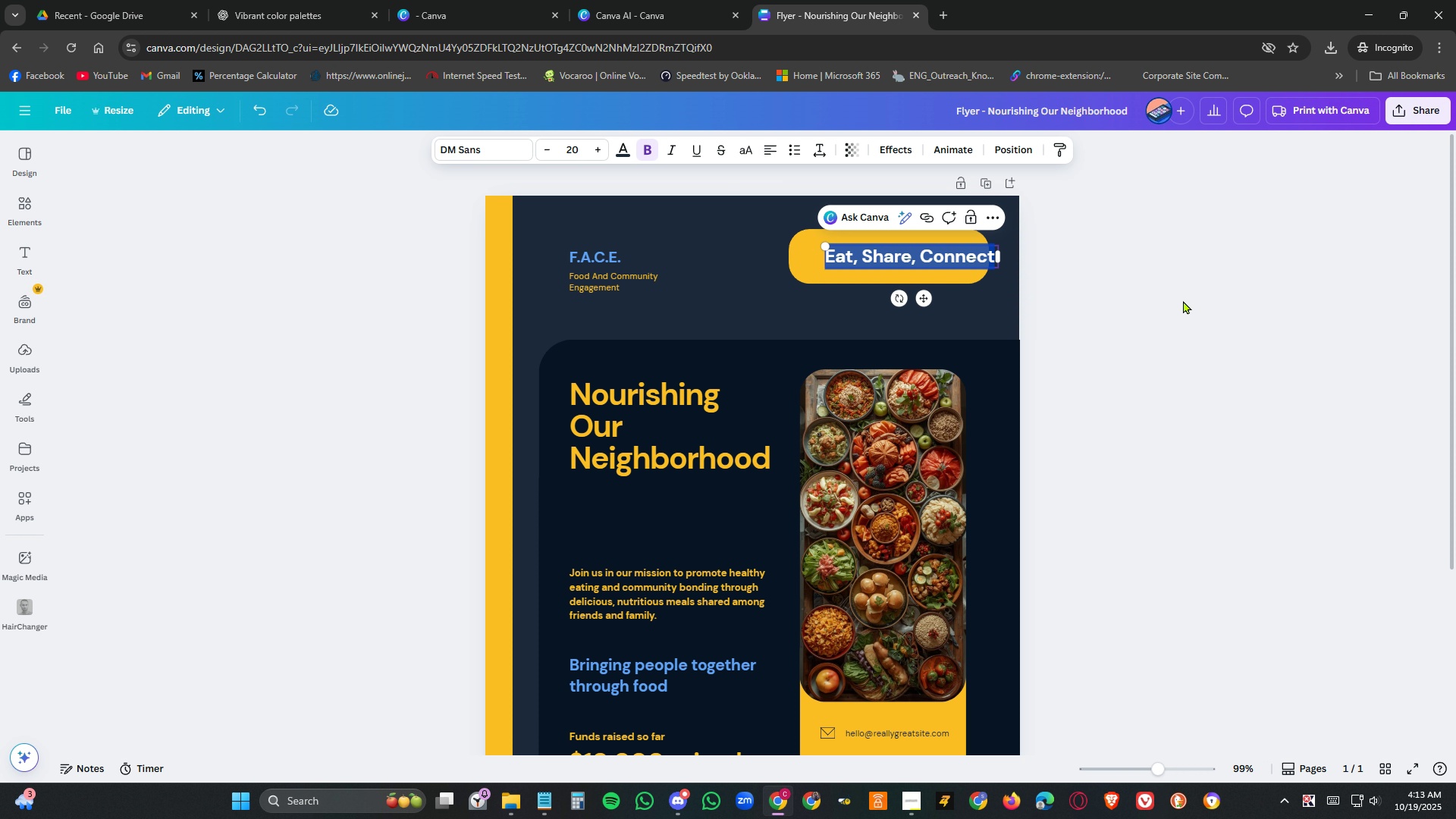 
left_click([1183, 300])
 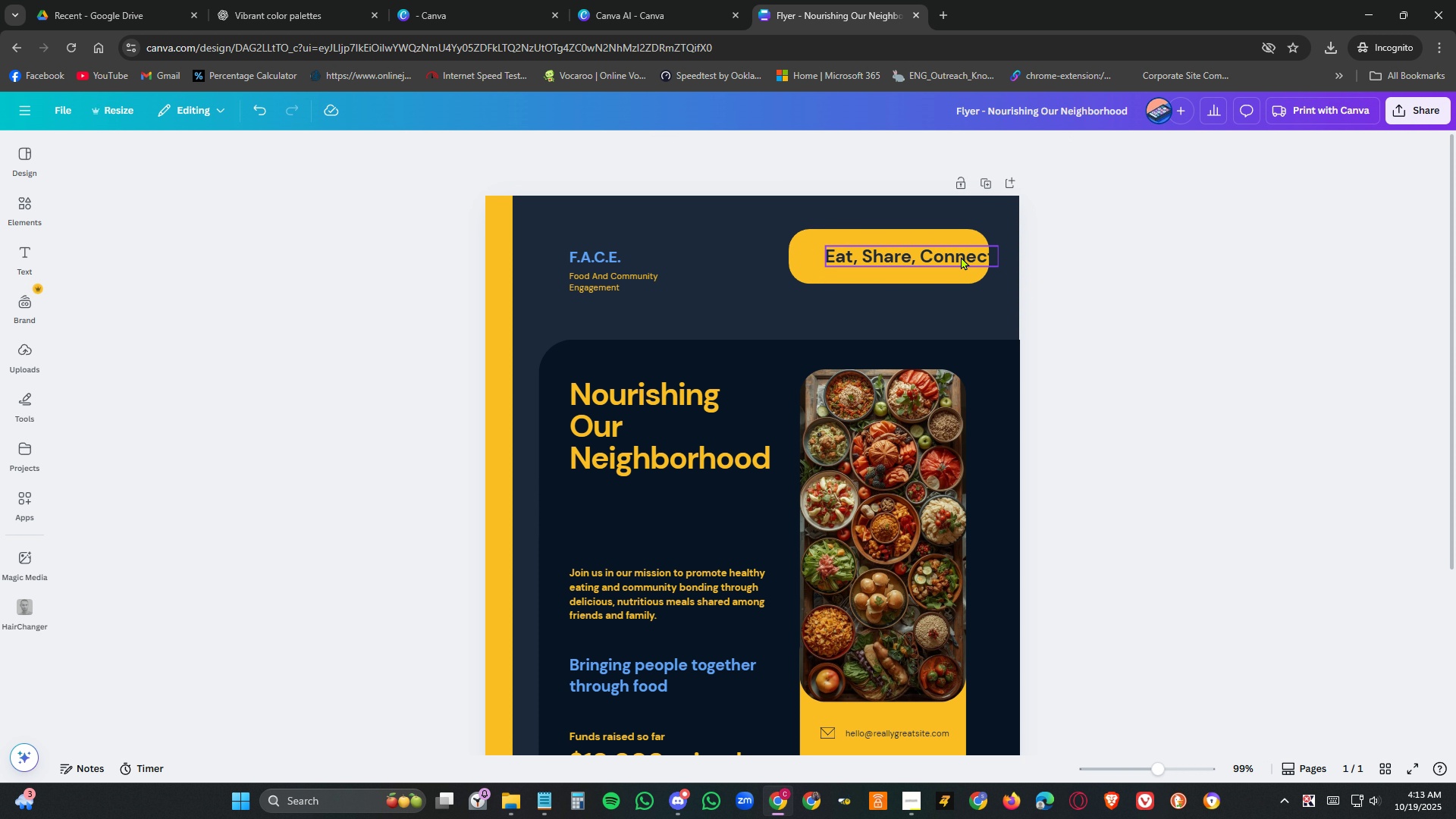 
left_click_drag(start_coordinate=[961, 256], to_coordinate=[942, 253])
 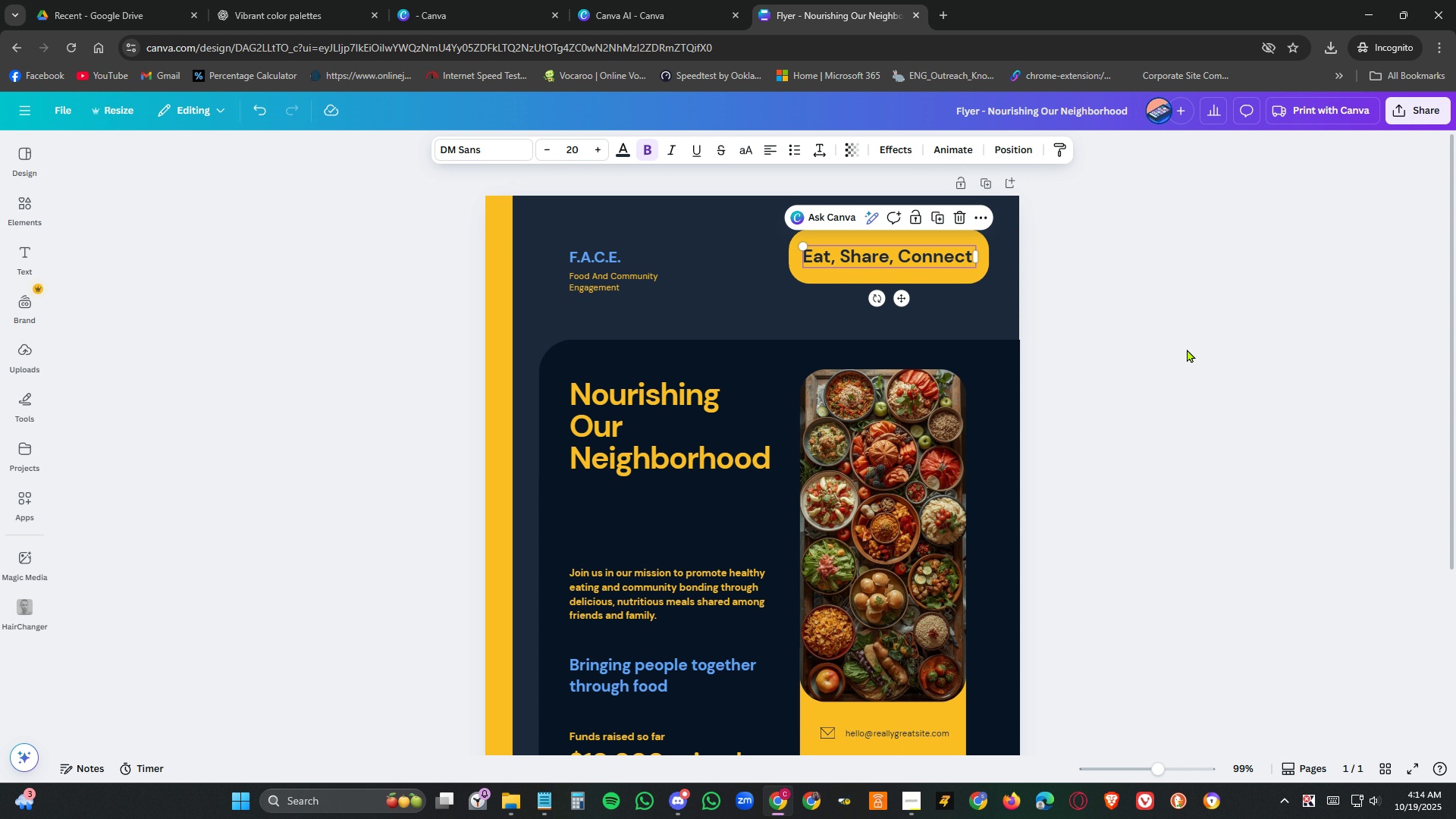 
left_click([1187, 349])
 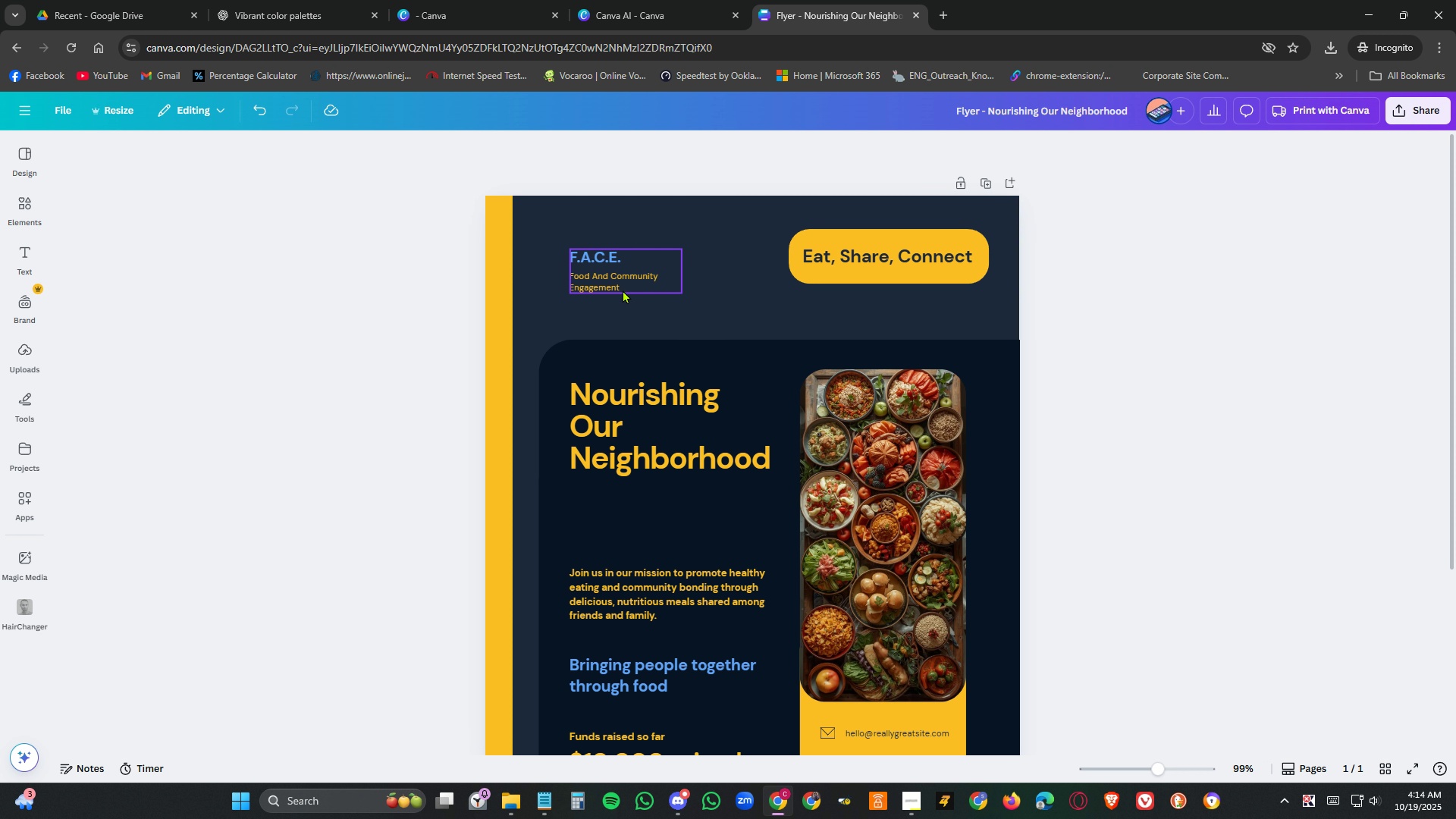 
left_click([623, 287])
 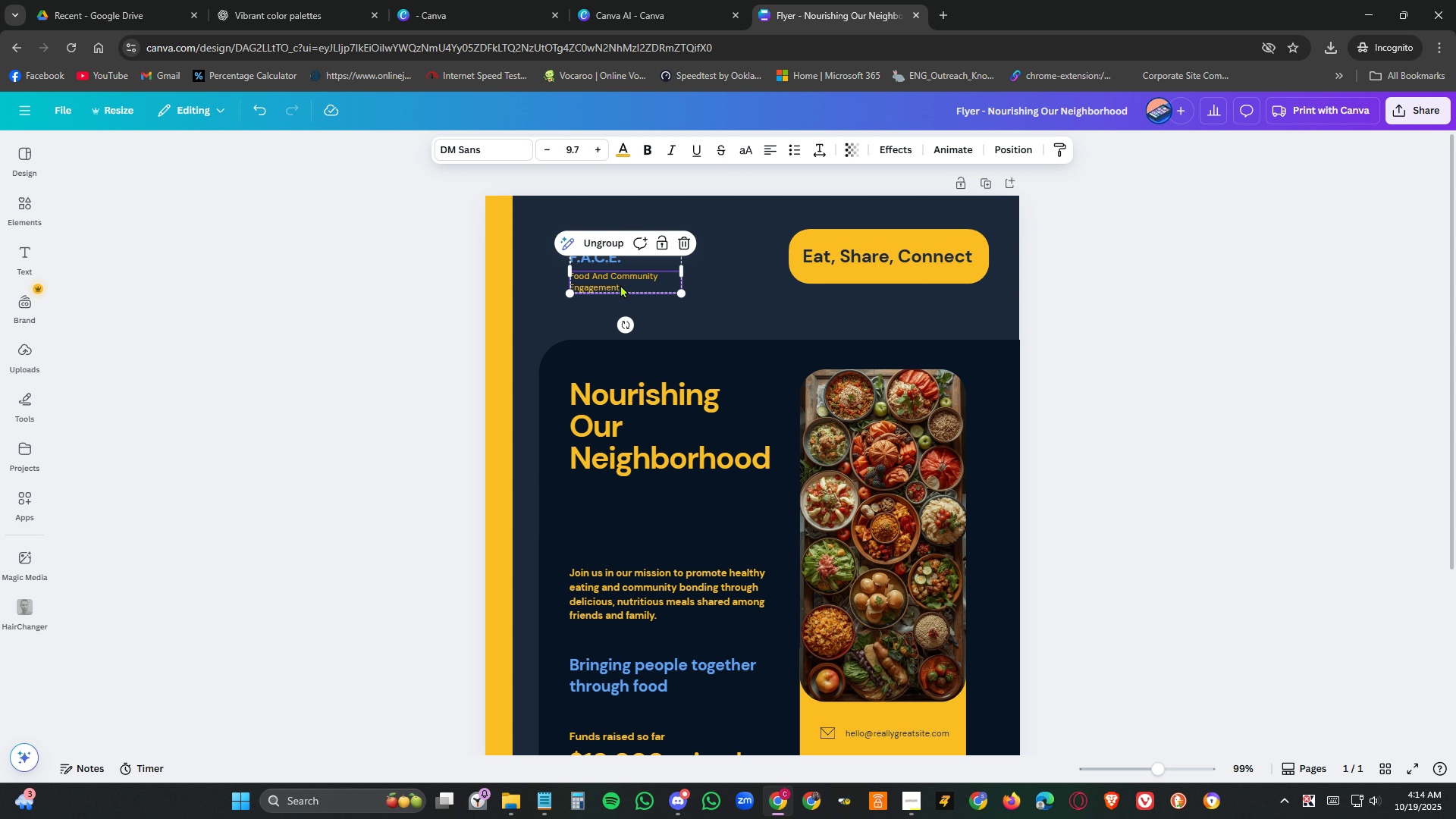 
left_click_drag(start_coordinate=[620, 284], to_coordinate=[592, 265])
 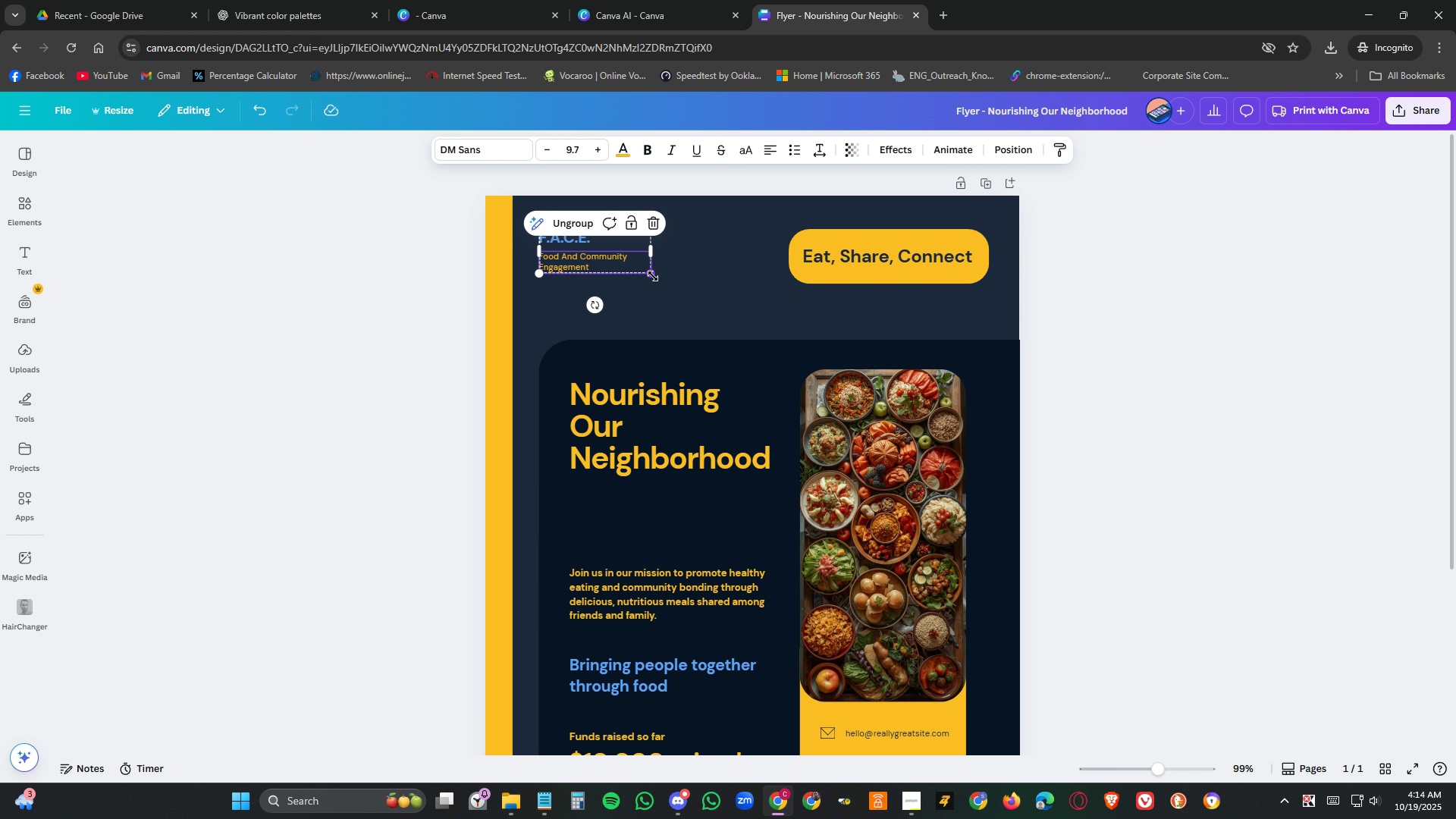 
left_click_drag(start_coordinate=[653, 276], to_coordinate=[682, 297])
 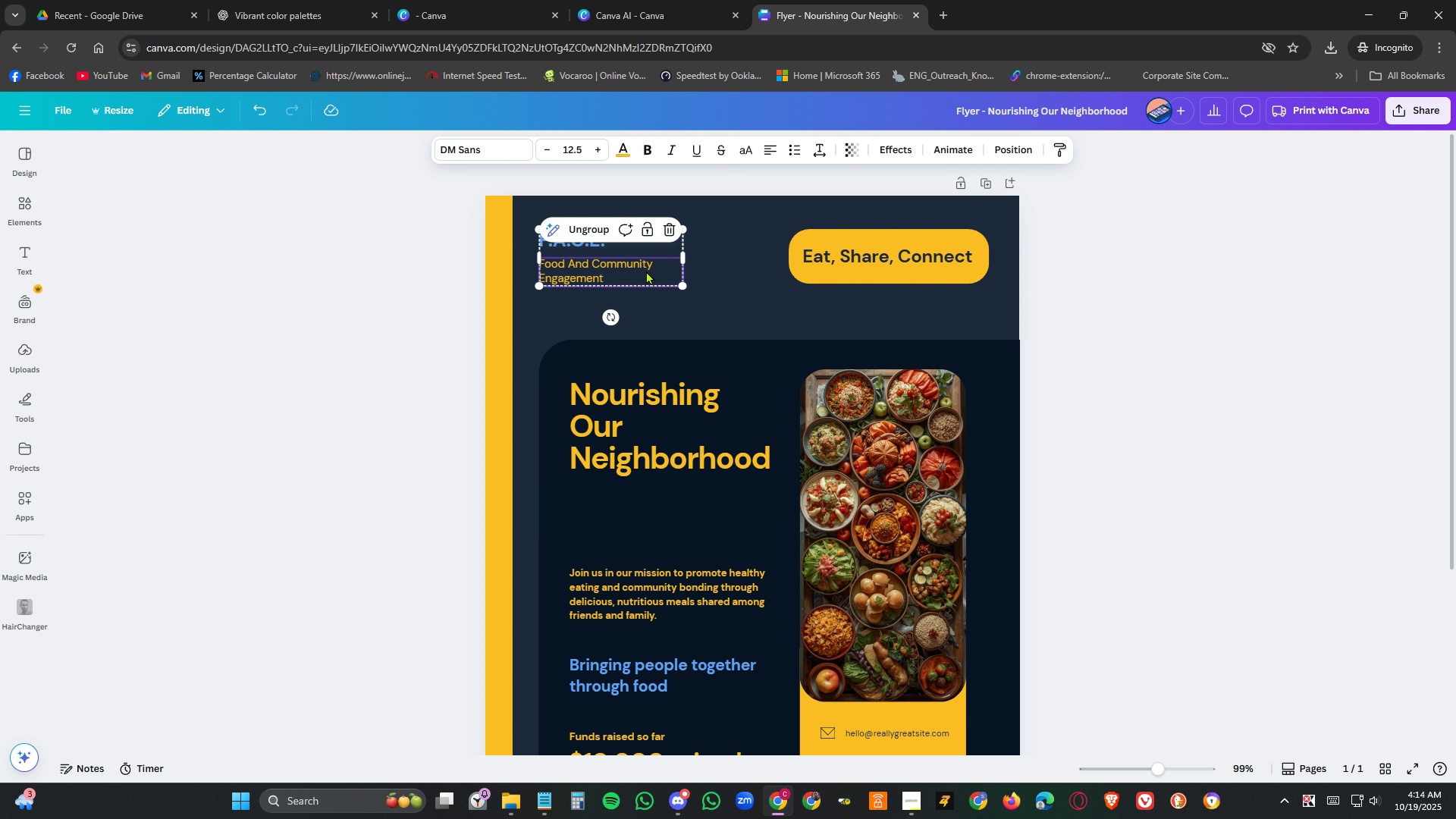 
double_click([646, 271])
 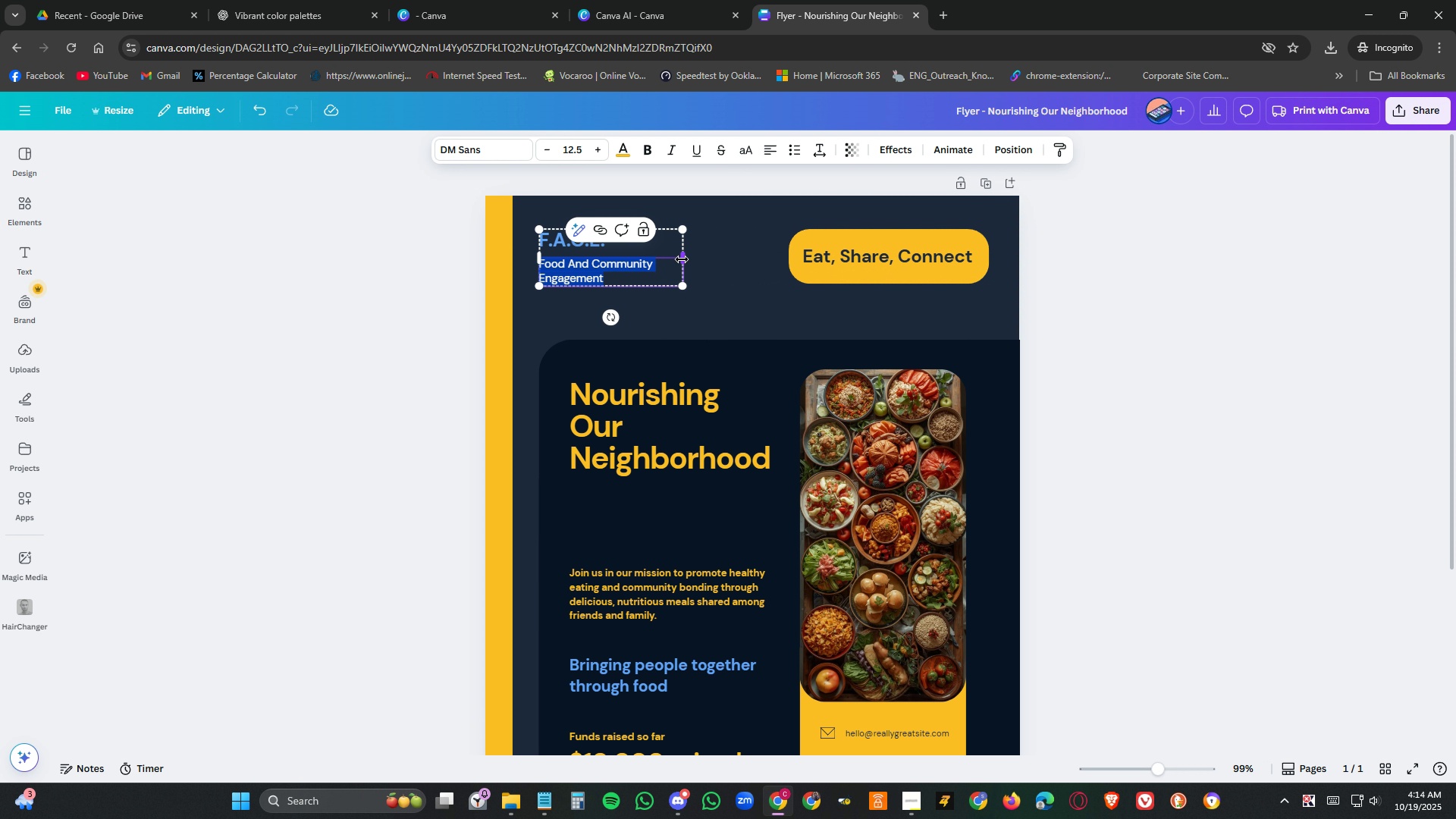 
left_click_drag(start_coordinate=[682, 259], to_coordinate=[708, 261])
 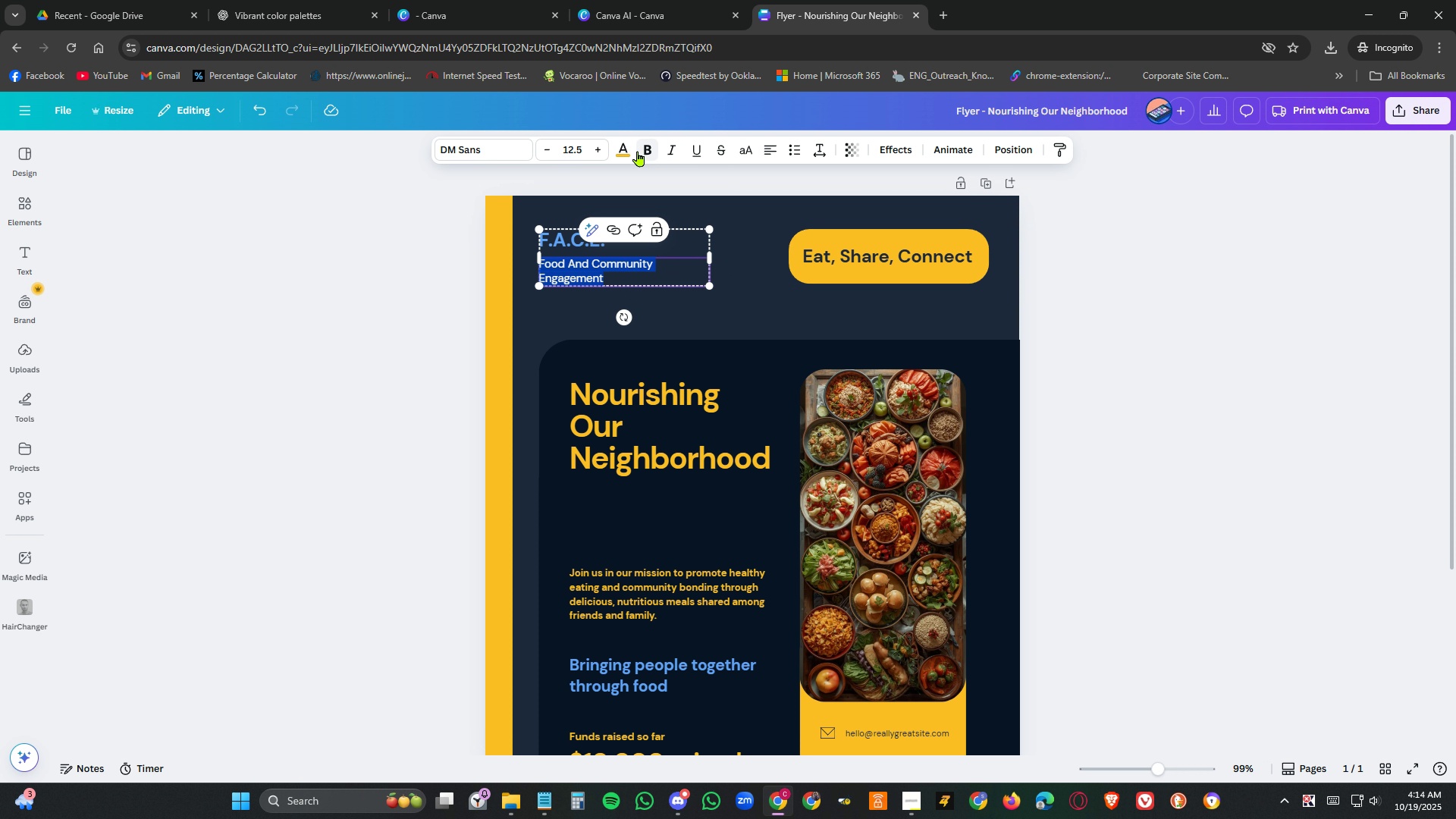 
left_click([654, 149])
 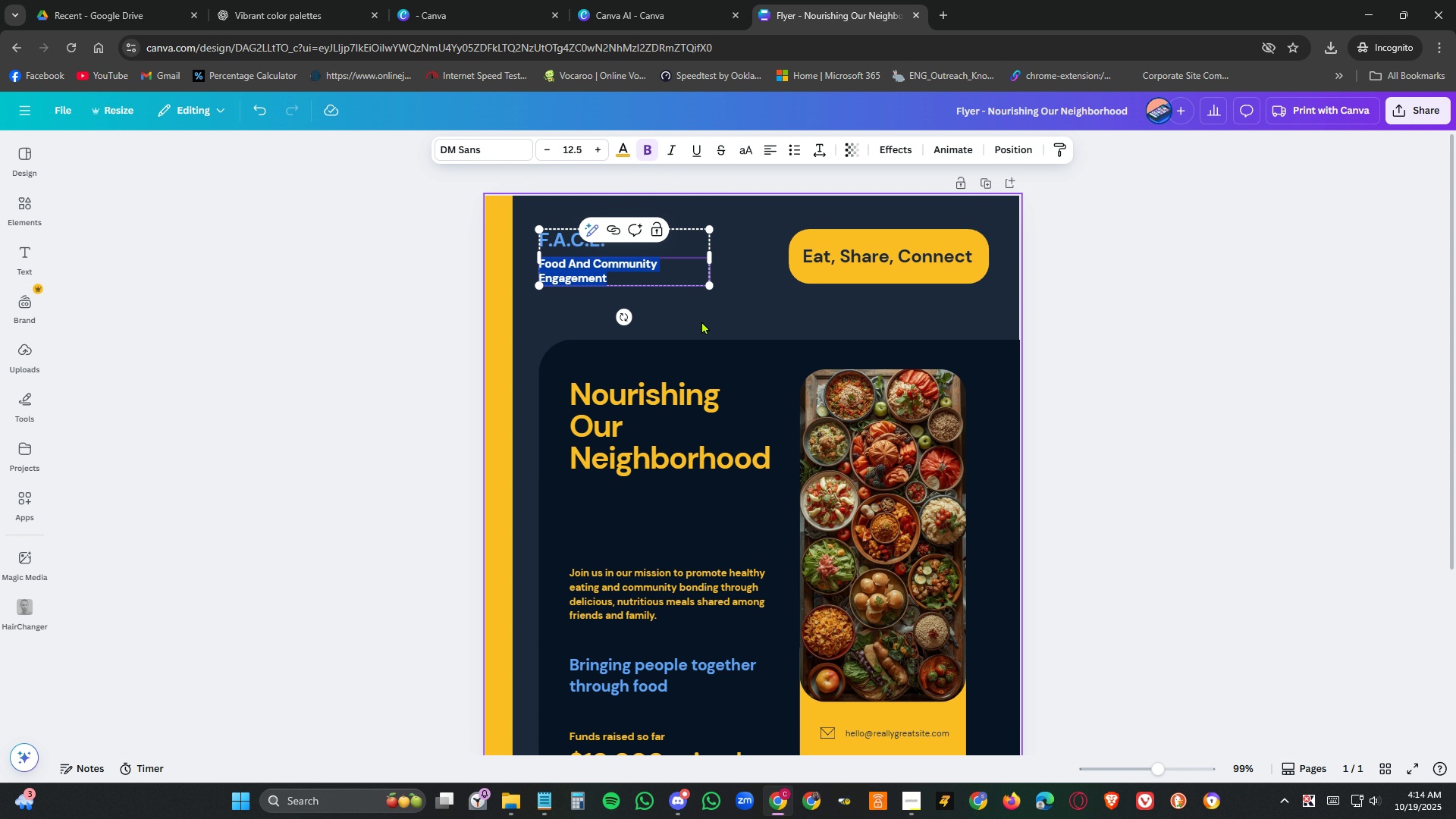 
left_click([701, 321])
 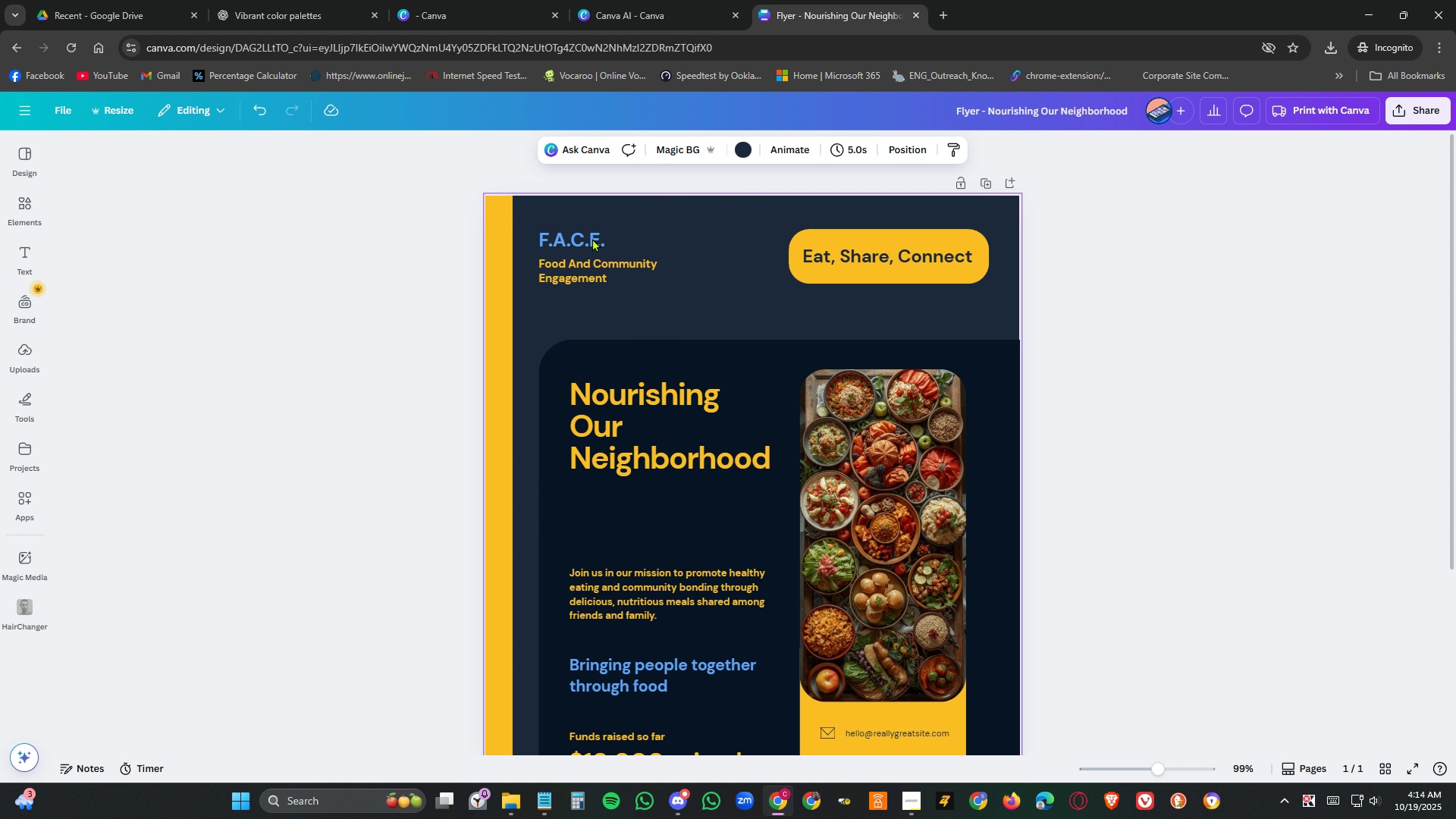 
double_click([592, 238])
 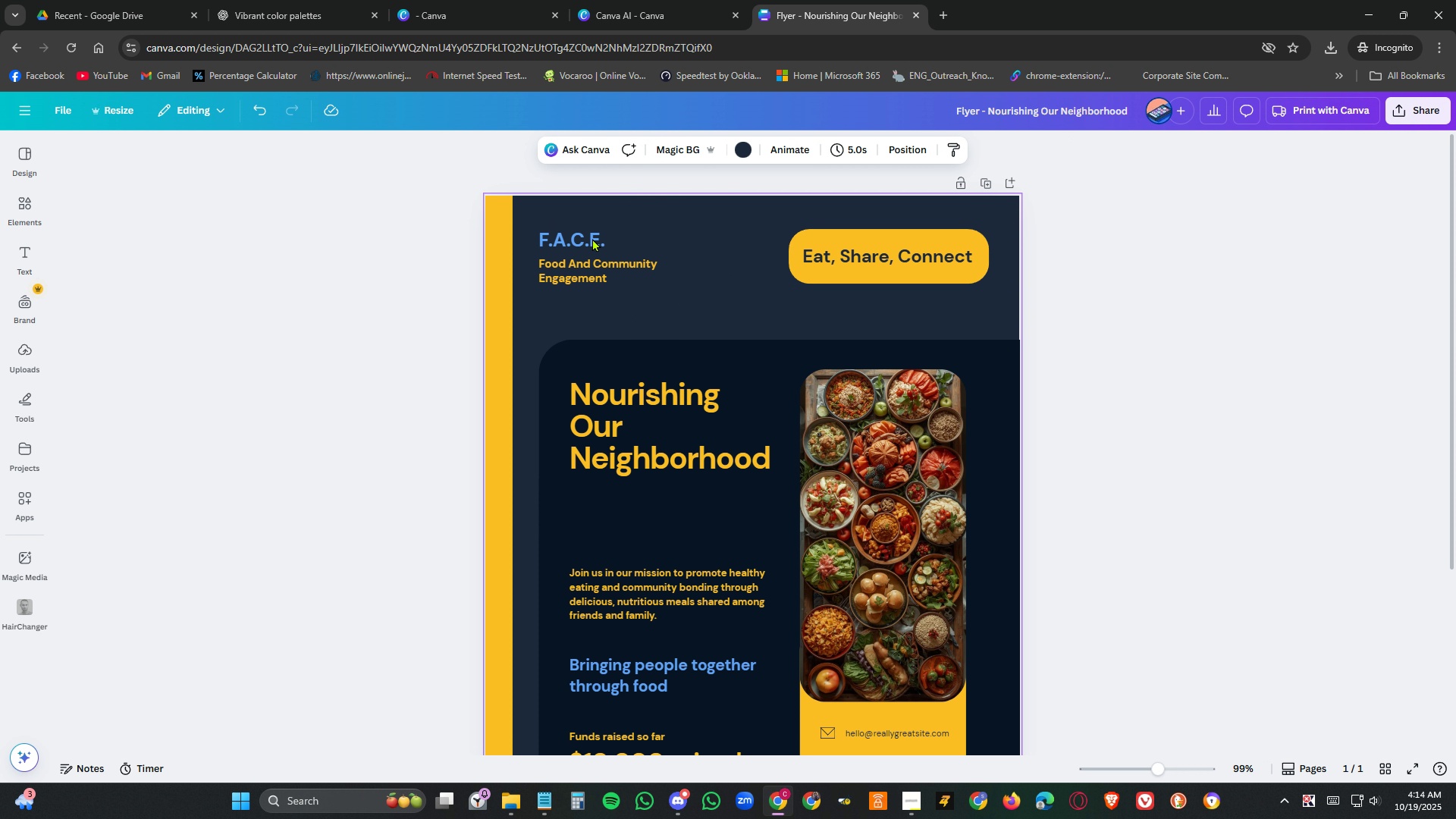 
triple_click([592, 238])
 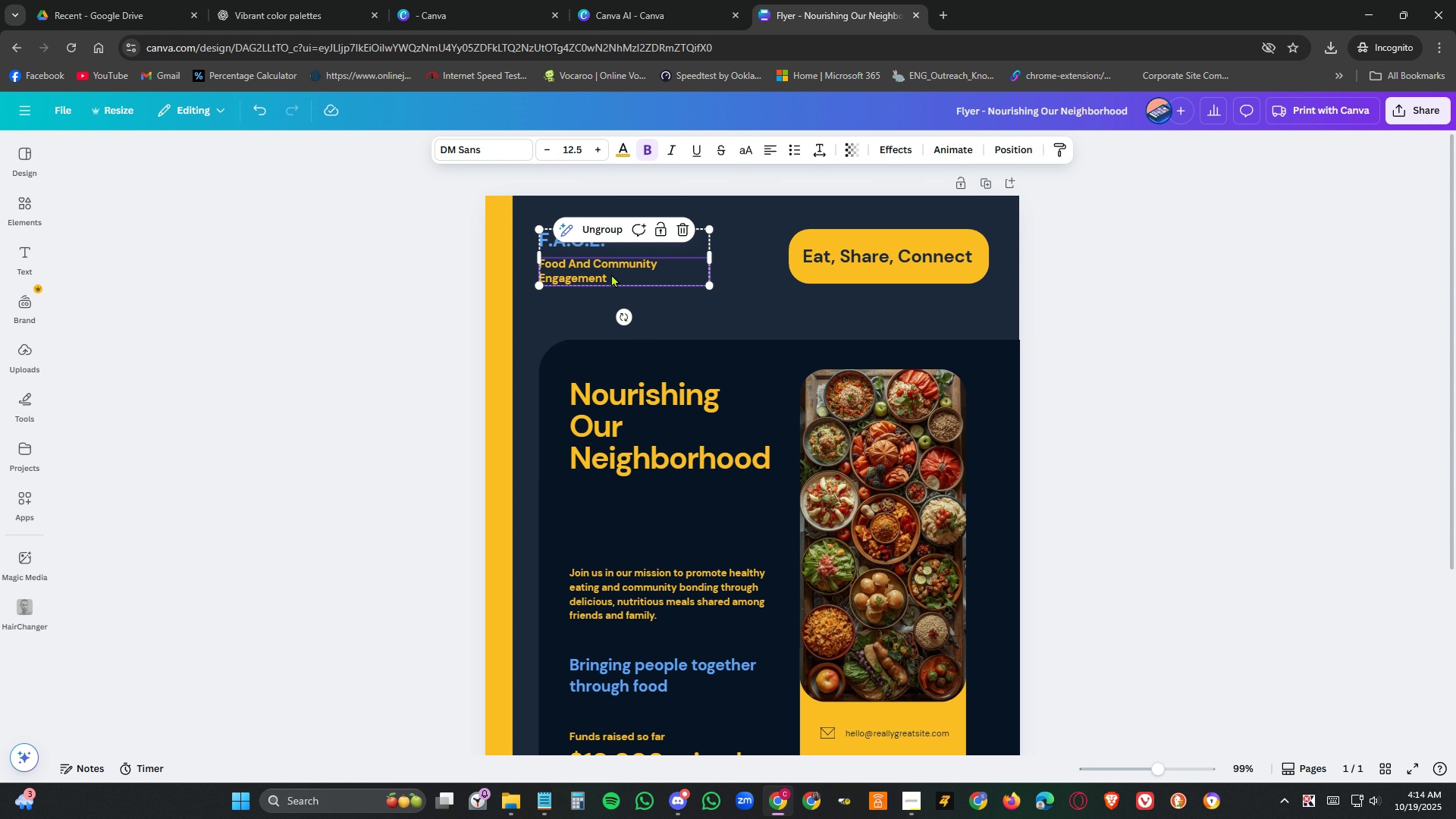 
double_click([611, 274])
 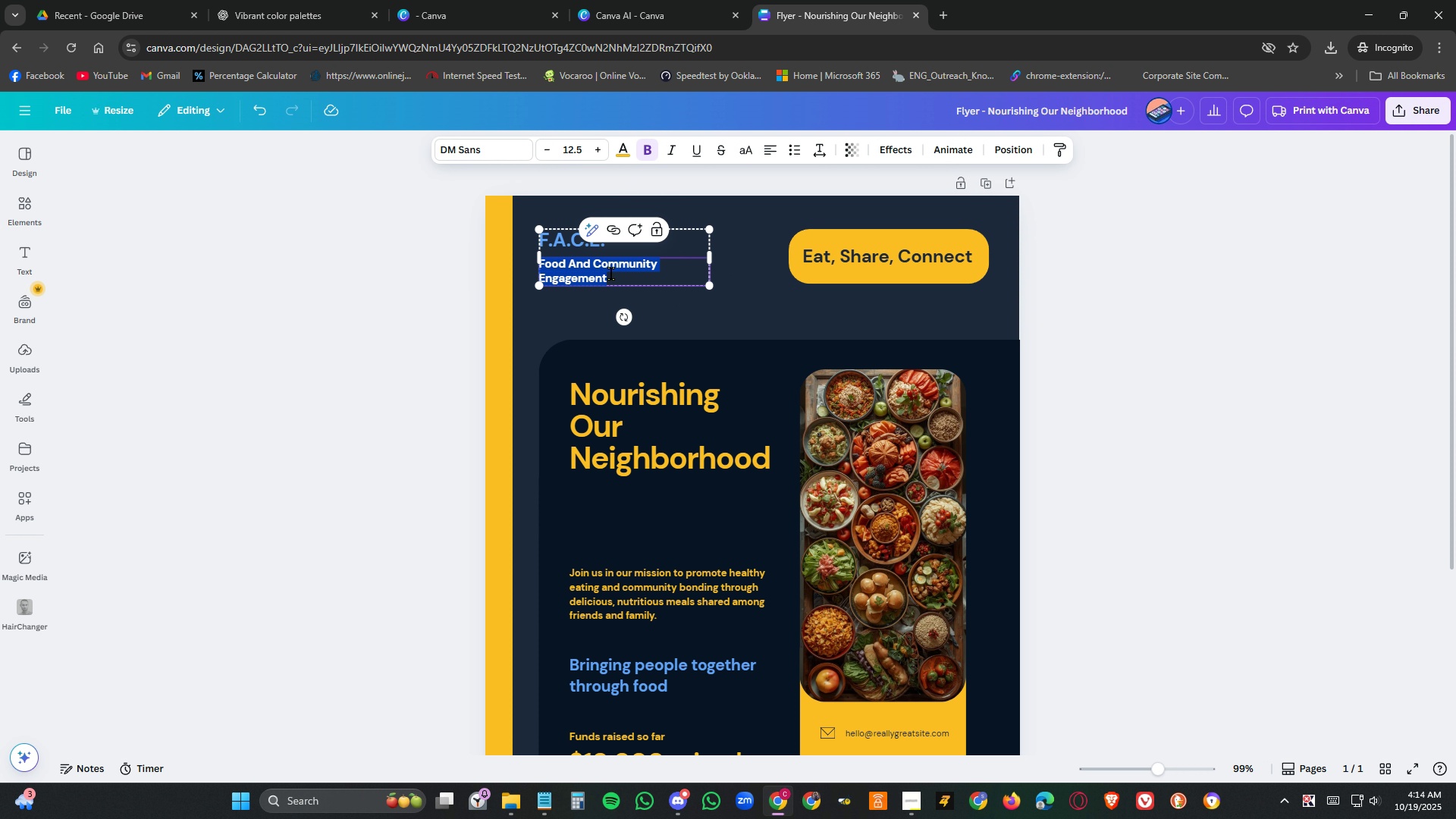 
triple_click([611, 274])
 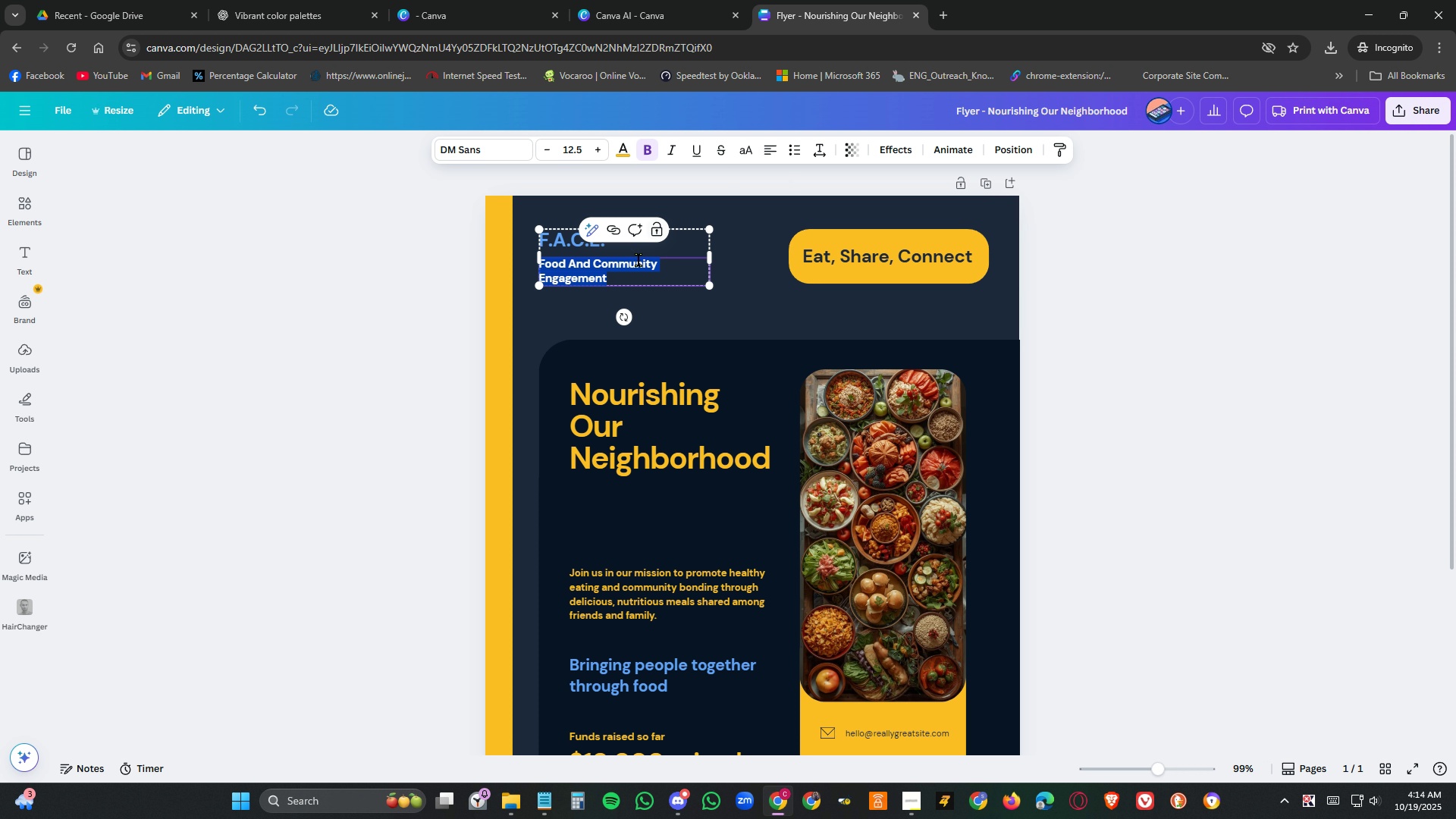 
left_click([637, 265])
 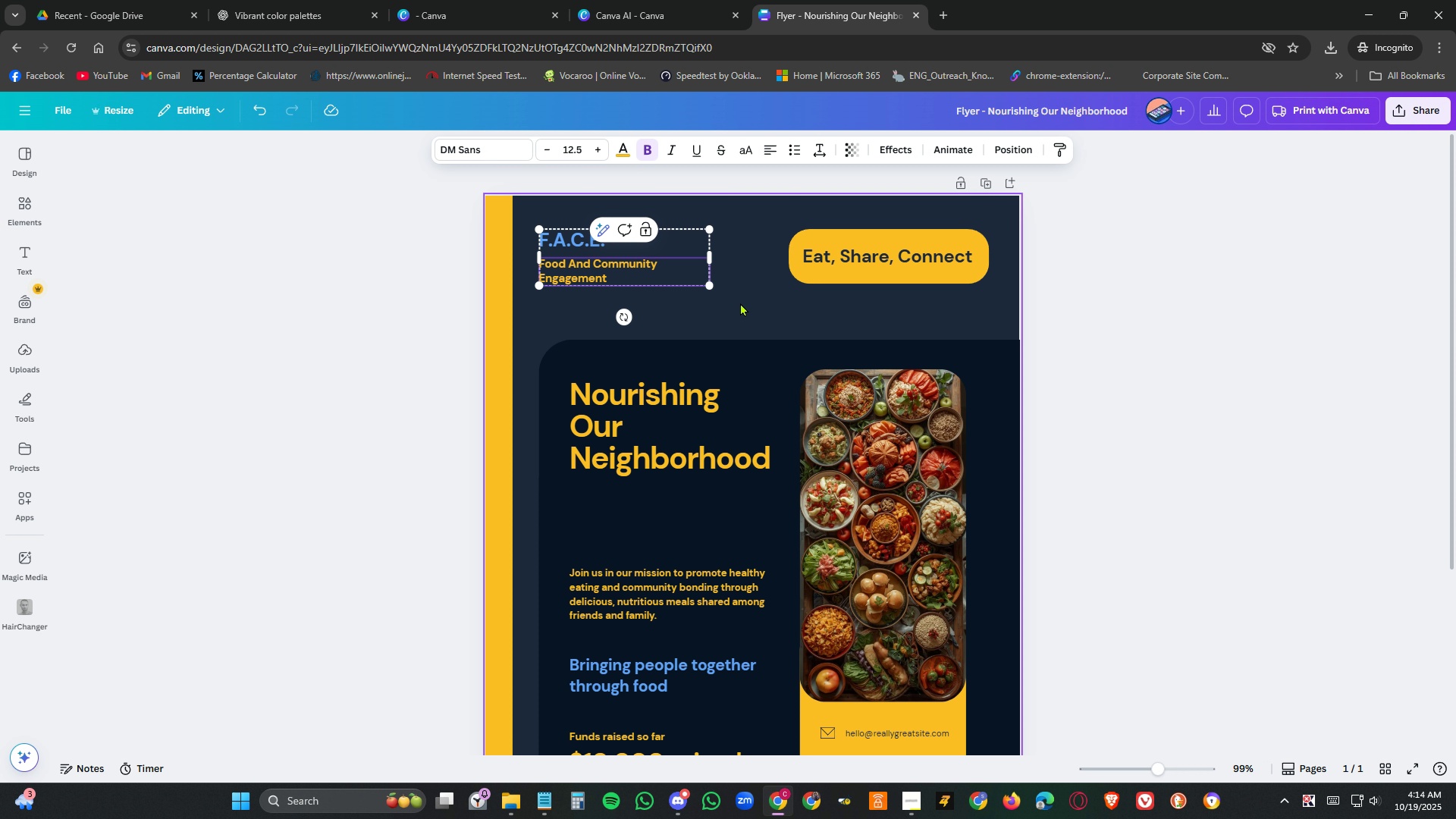 
left_click([740, 300])
 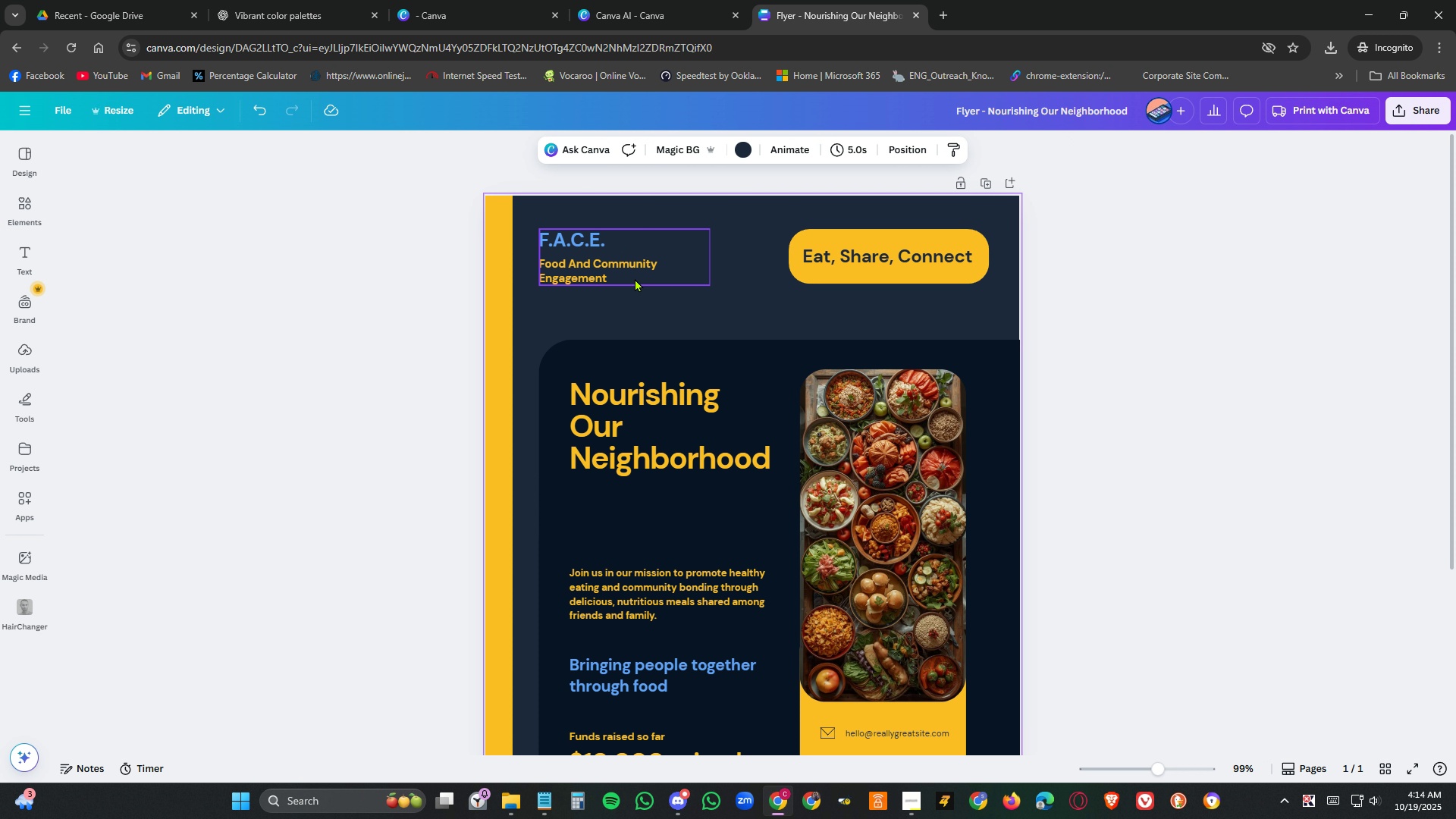 
double_click([635, 278])
 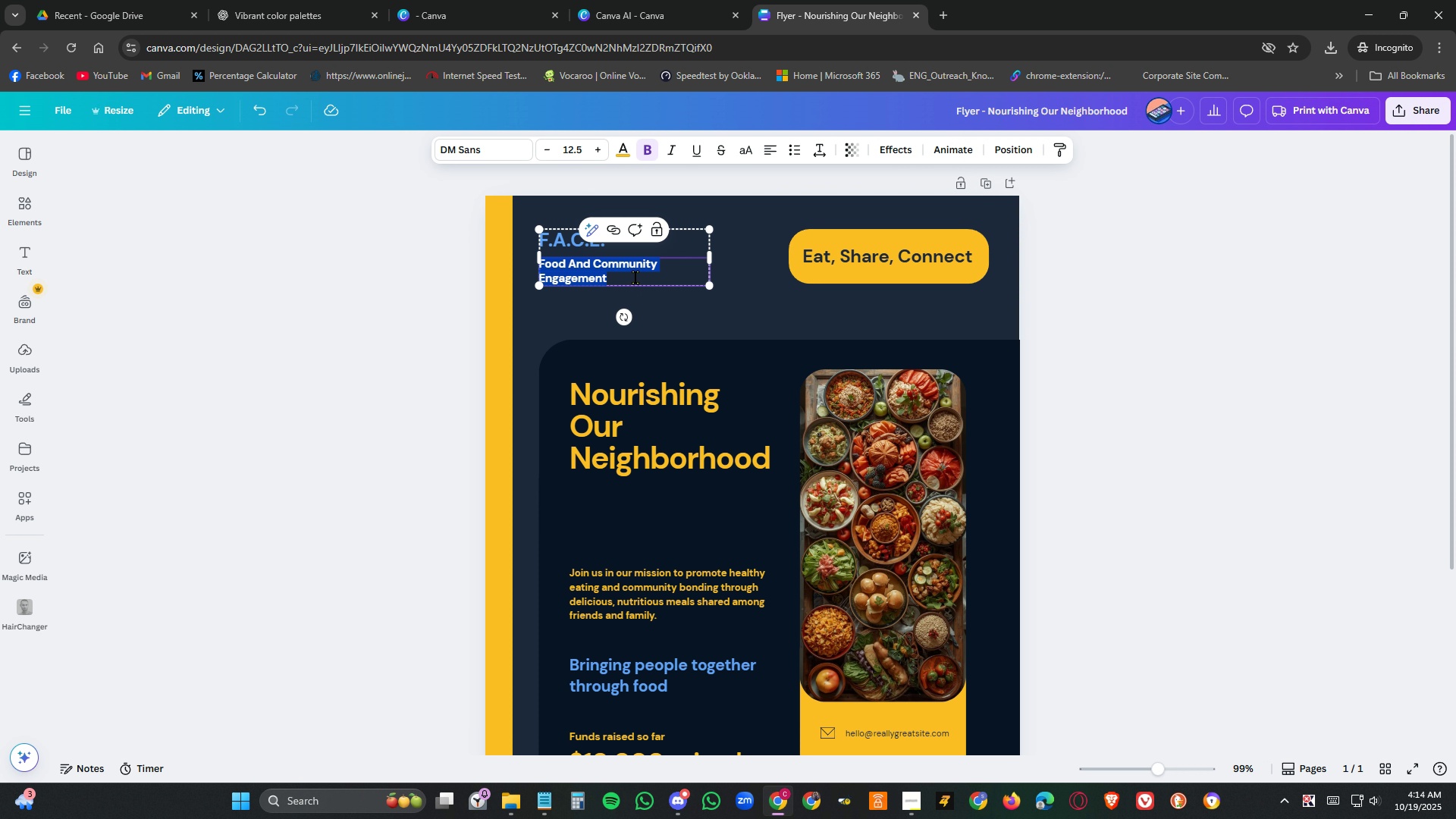 
triple_click([635, 278])
 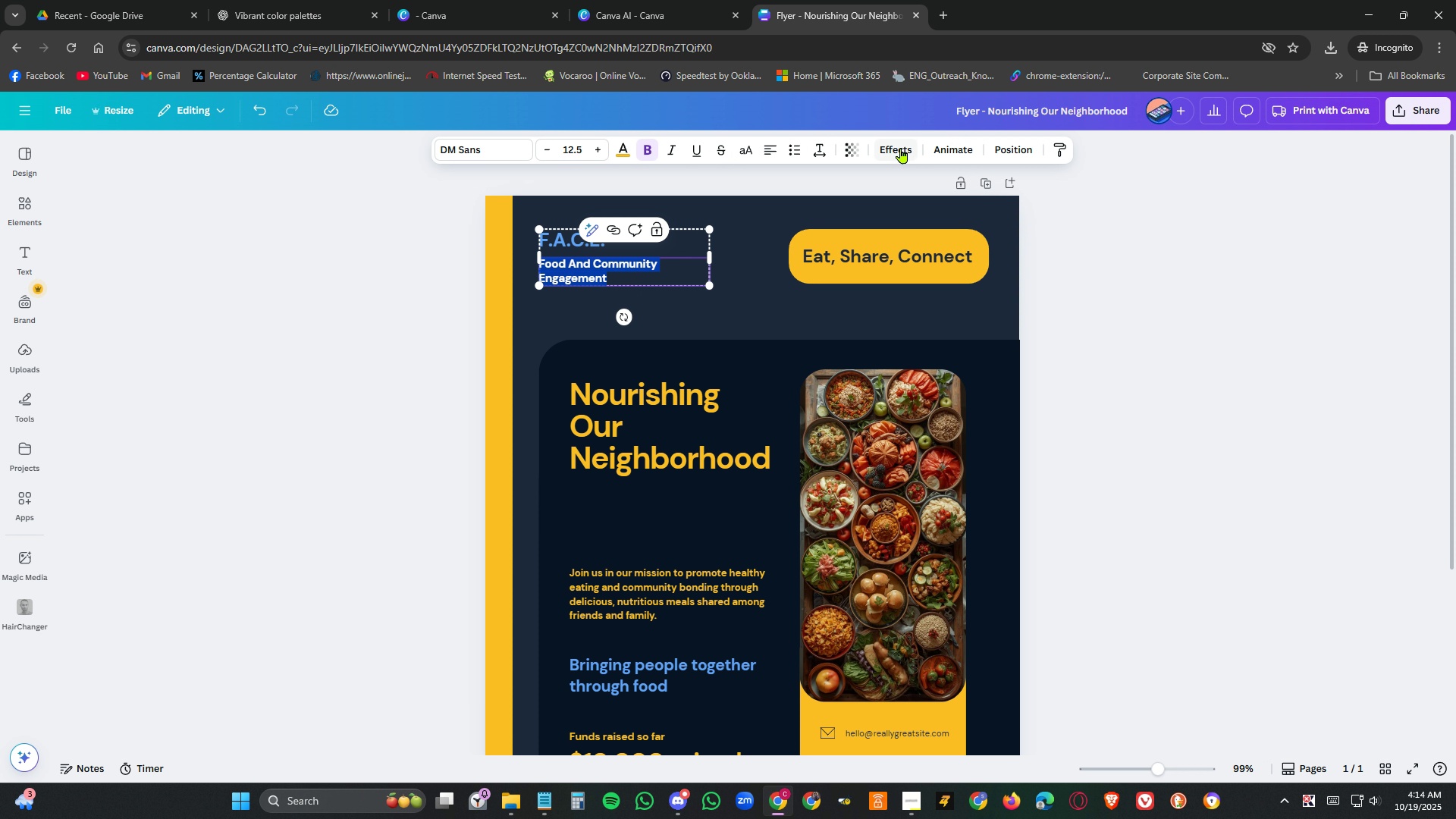 
left_click([940, 149])
 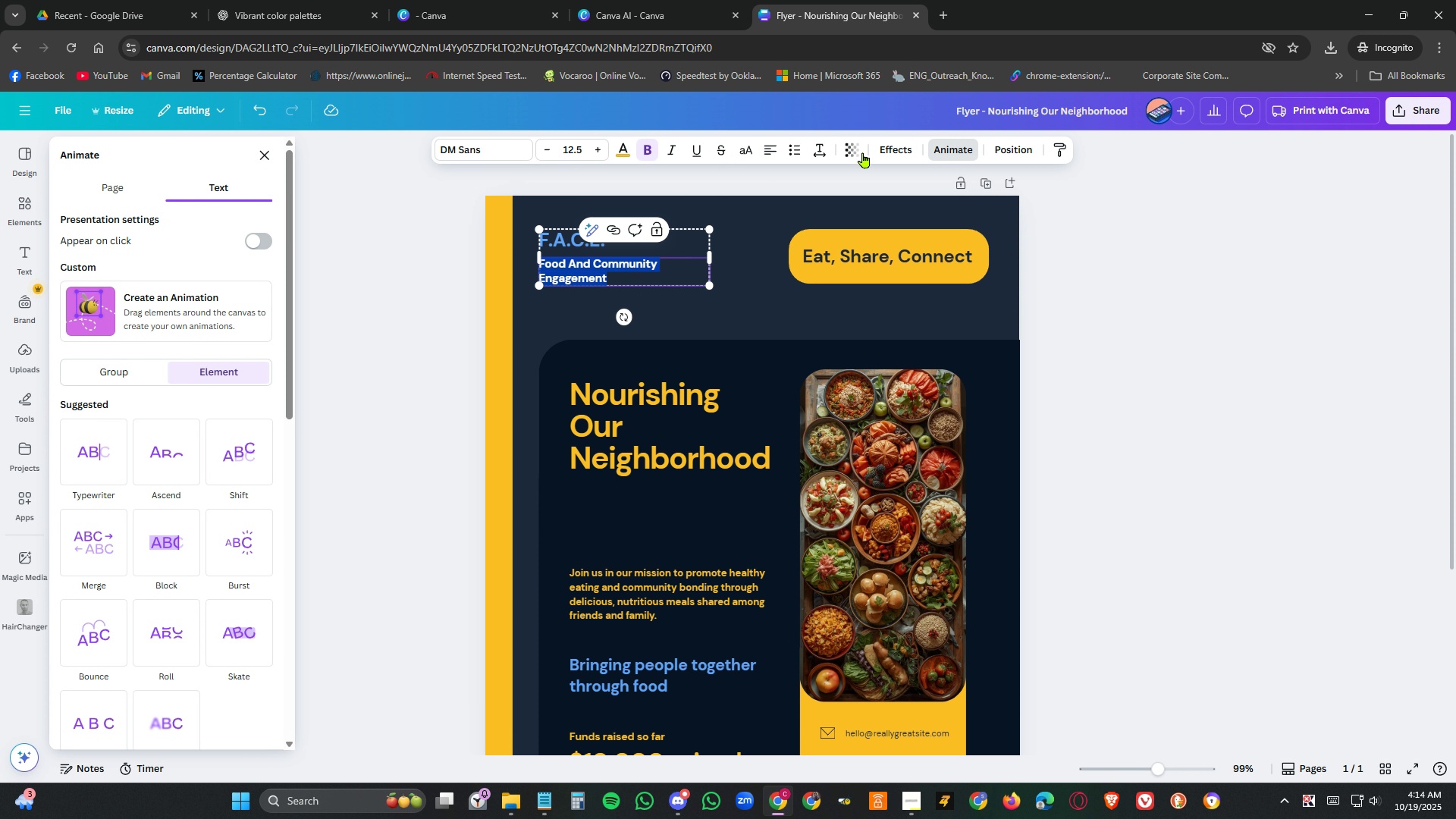 
left_click([900, 148])
 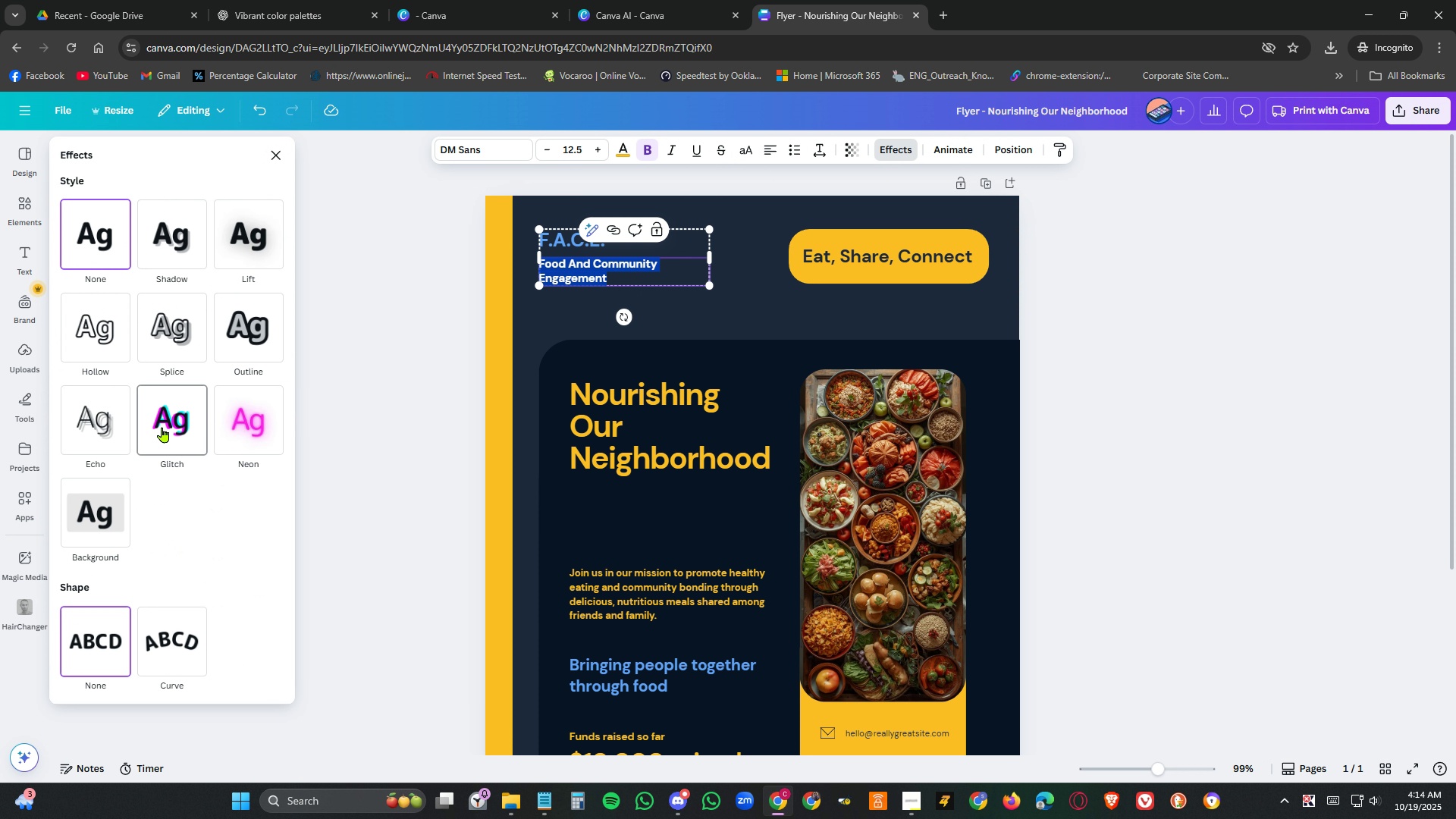 
left_click([162, 427])
 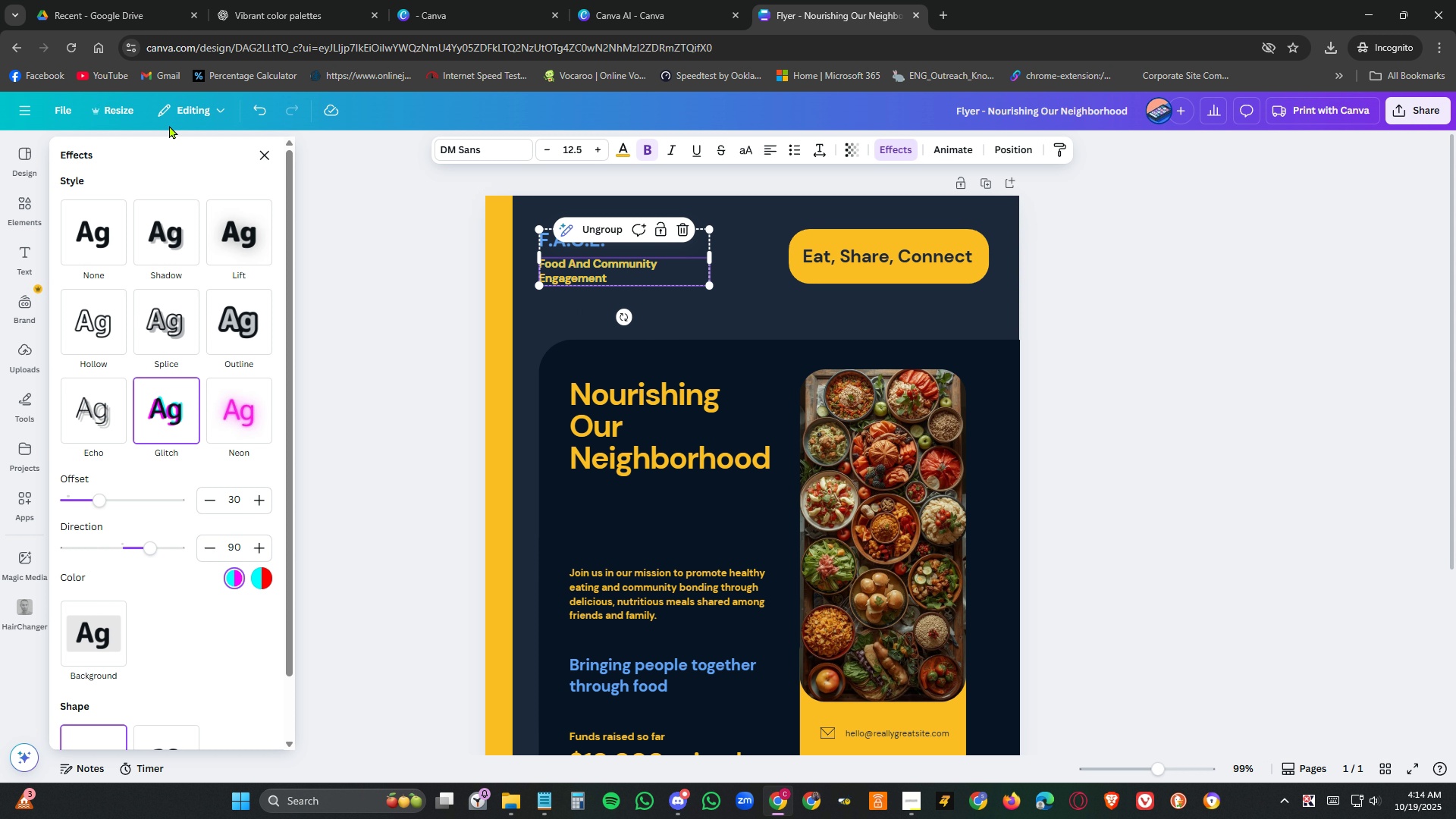 
left_click([265, 115])
 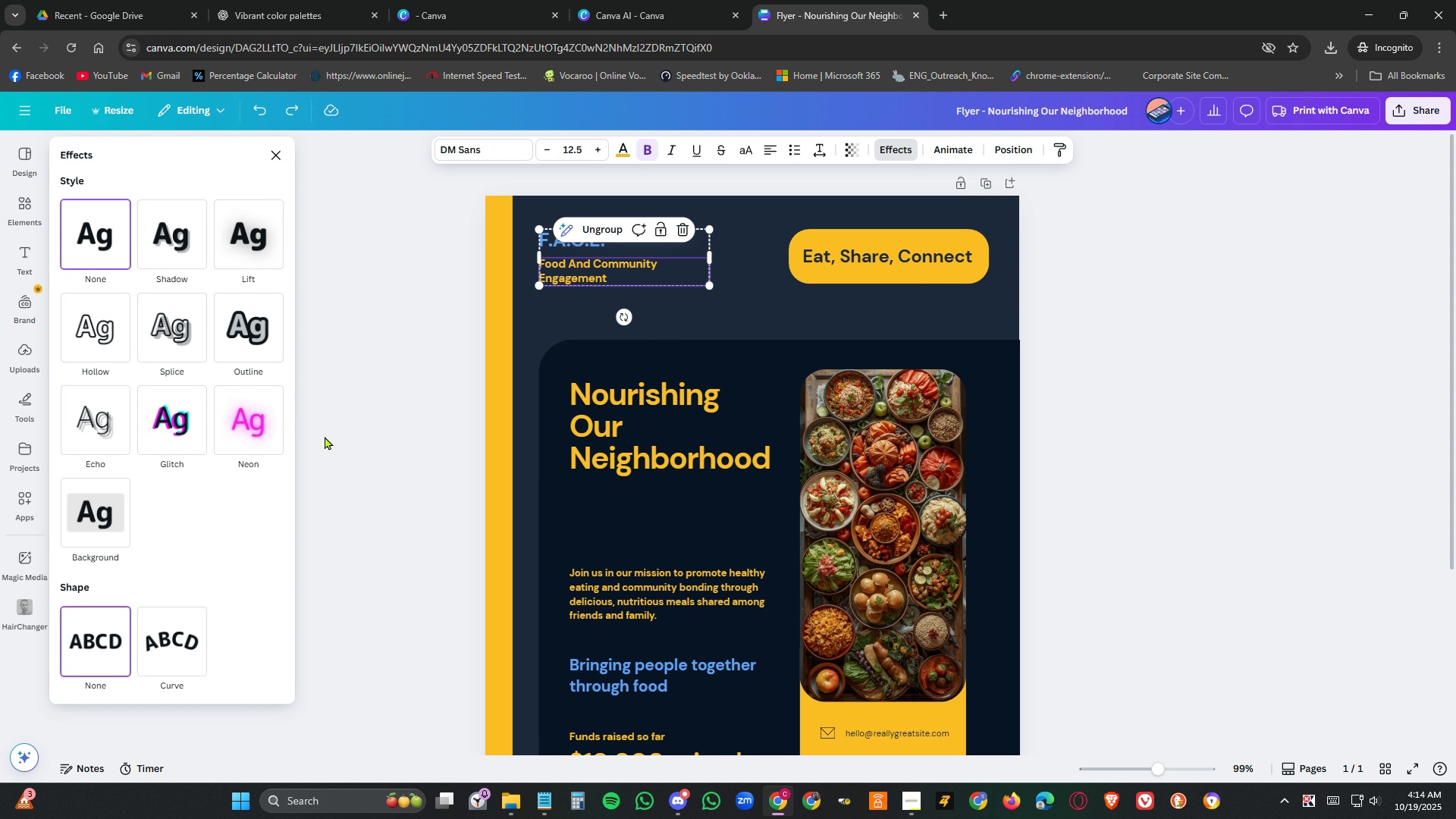 
left_click([329, 438])
 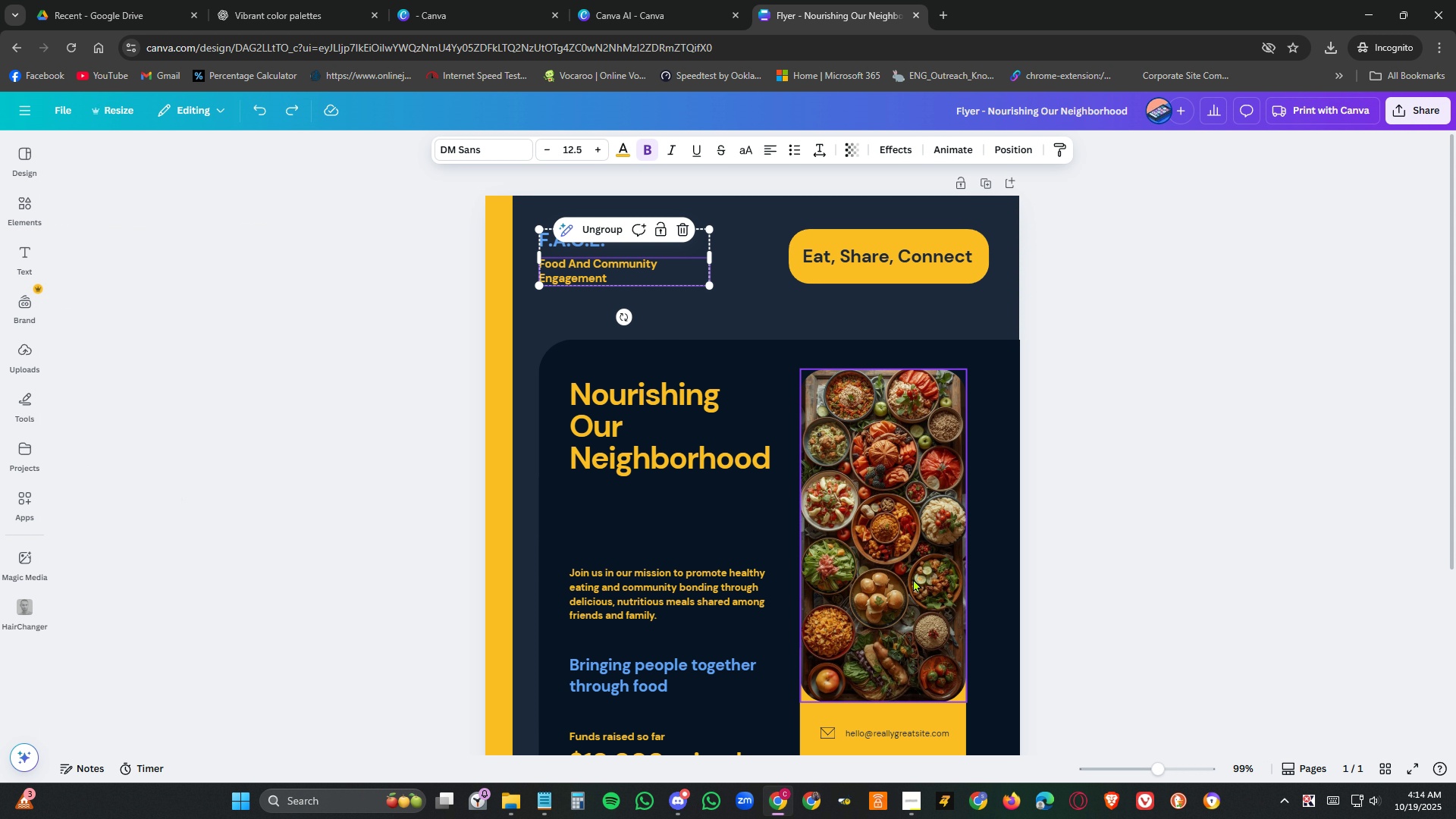 
scroll: coordinate [1160, 671], scroll_direction: down, amount: 2.0
 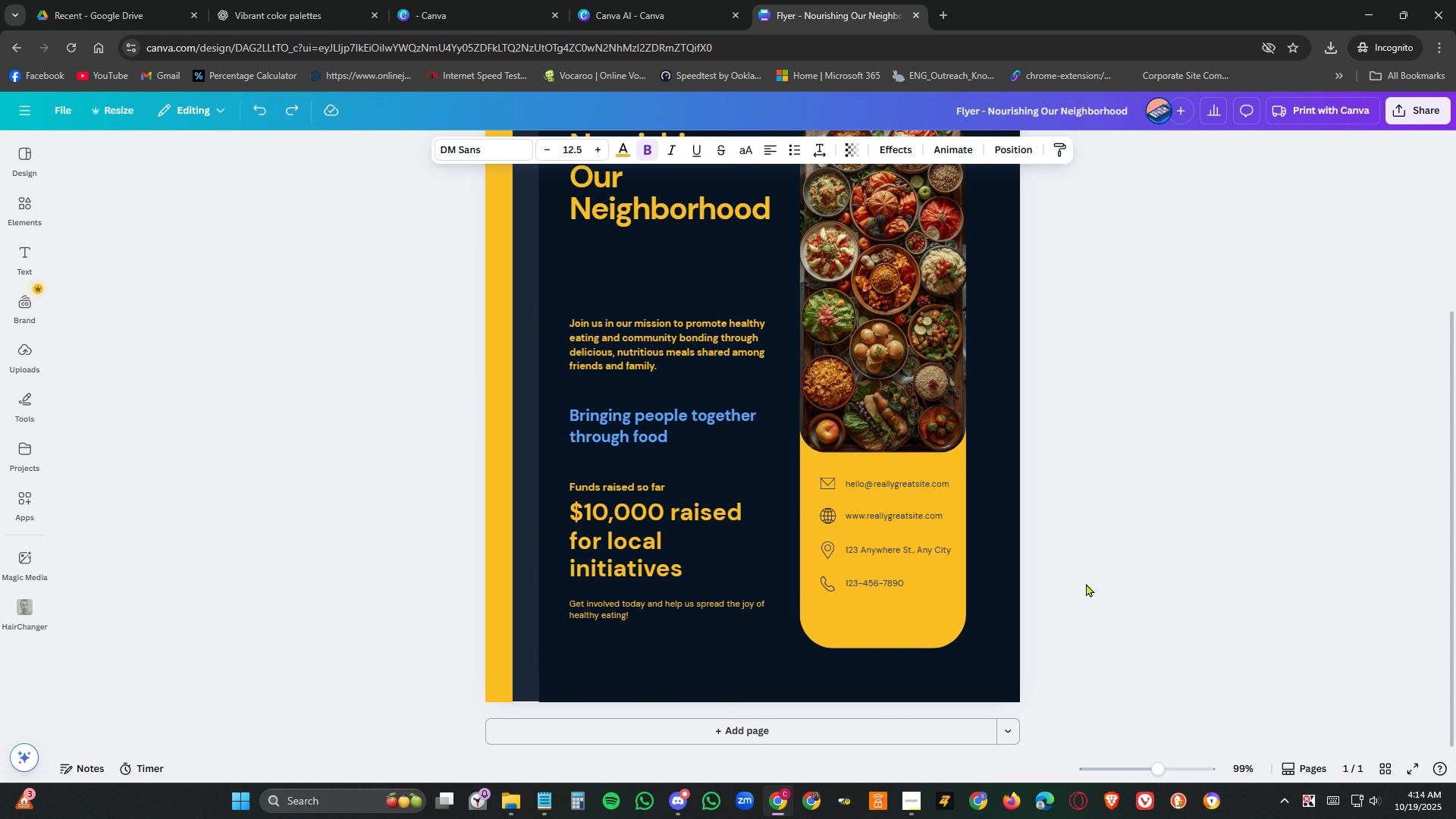 
left_click_drag(start_coordinate=[660, 342], to_coordinate=[657, 284])
 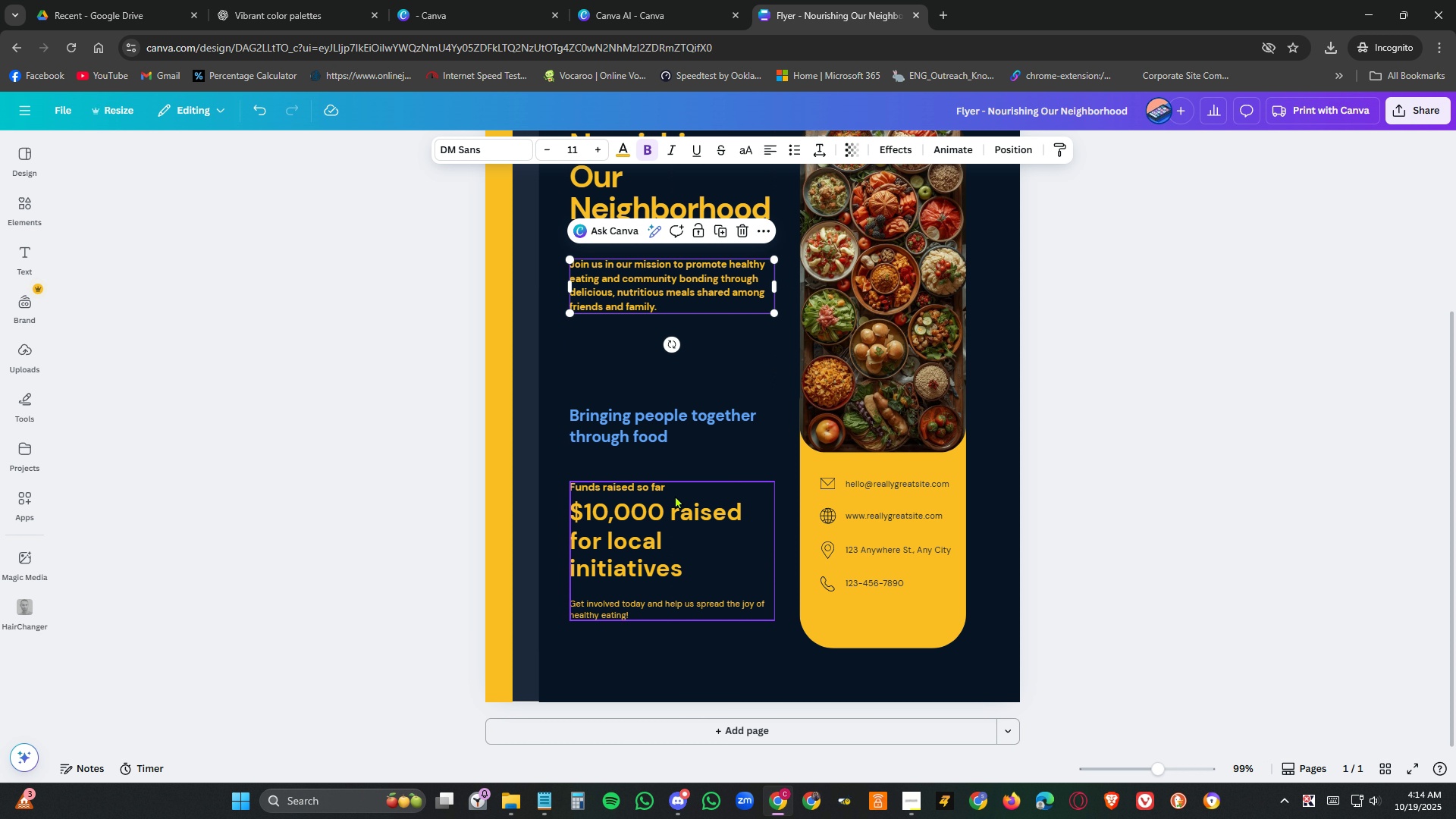 
scroll: coordinate [675, 495], scroll_direction: up, amount: 2.0
 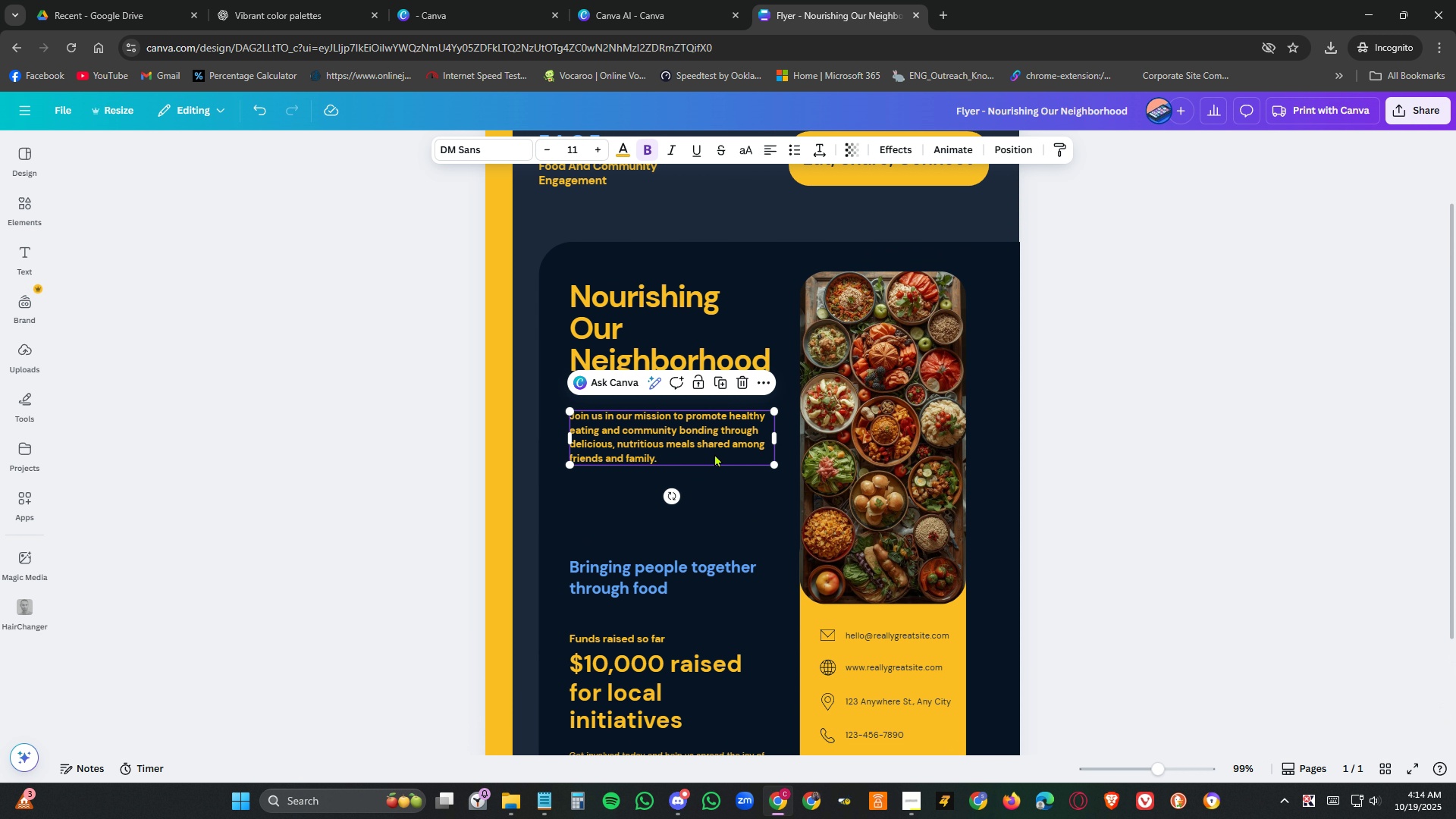 
double_click([687, 449])
 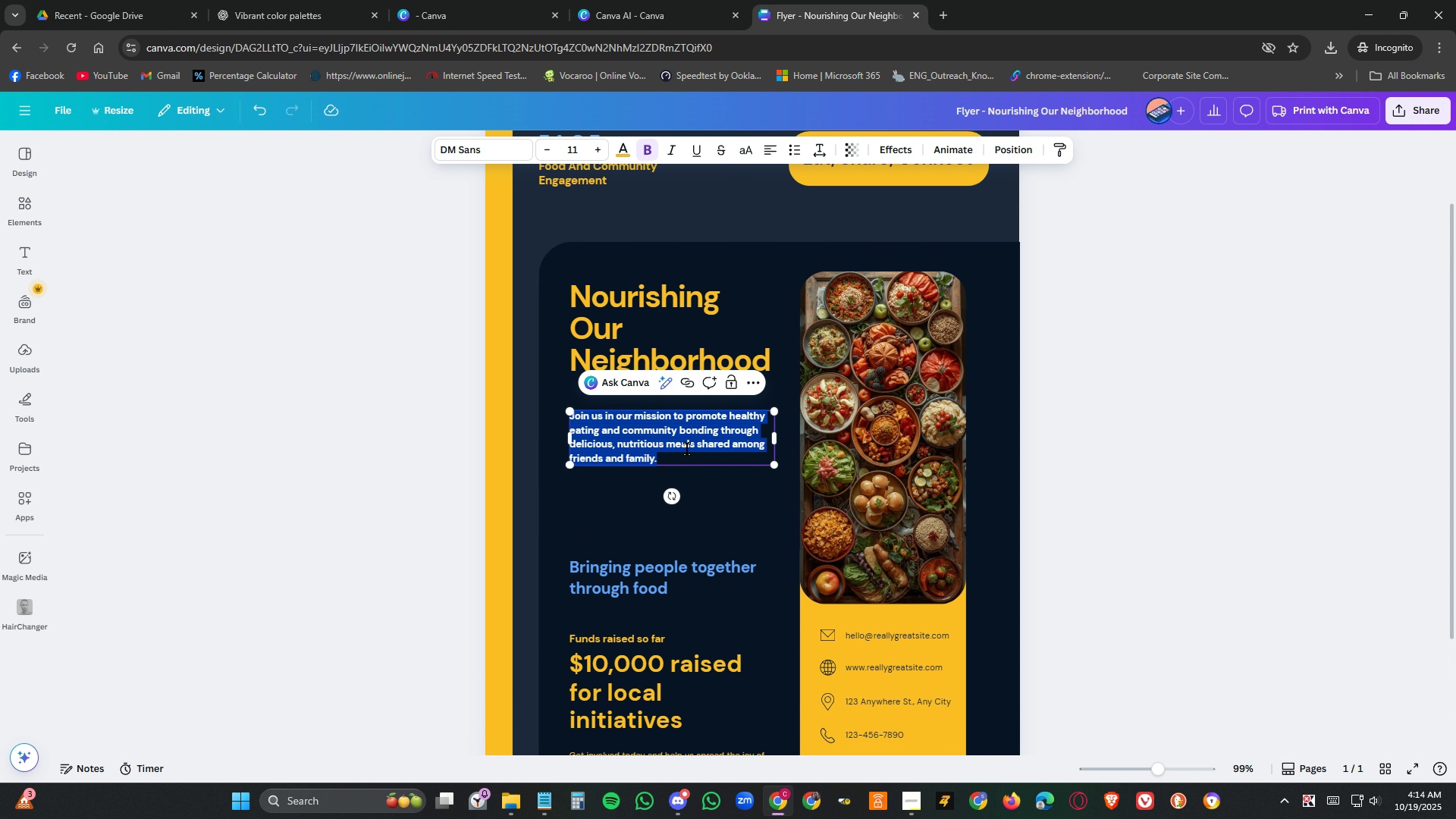 
triple_click([687, 449])
 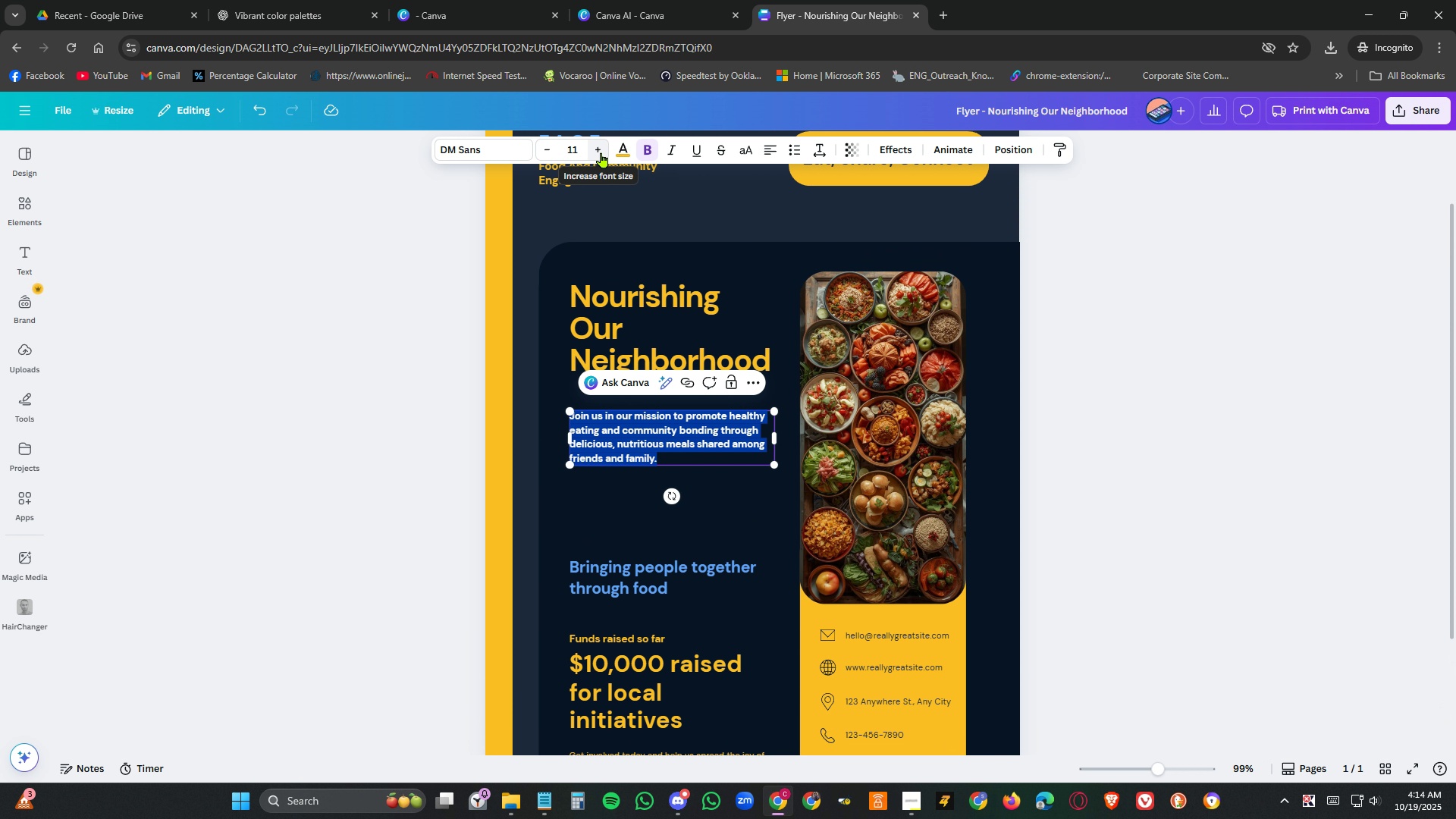 
left_click([597, 151])
 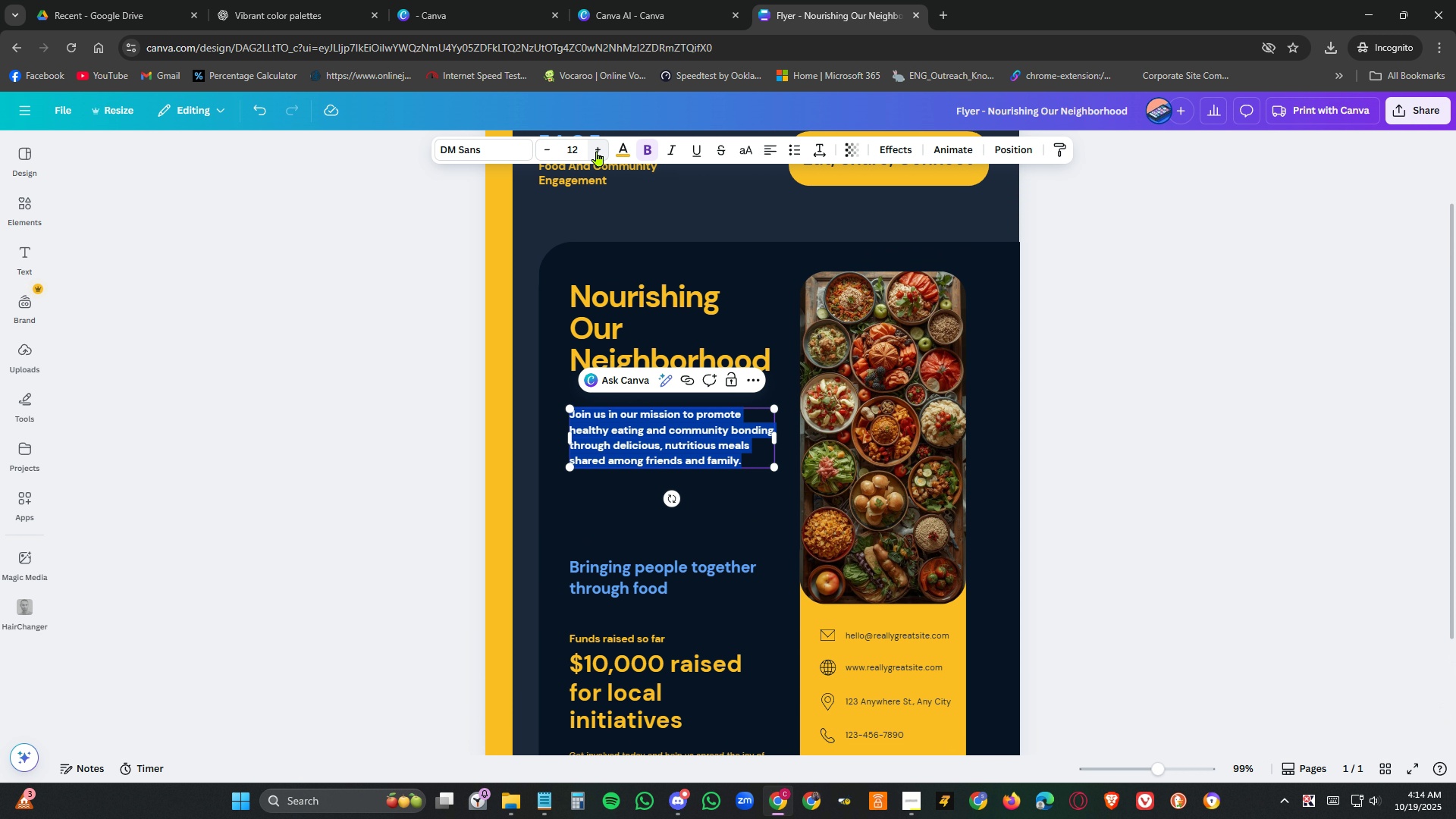 
left_click([597, 151])
 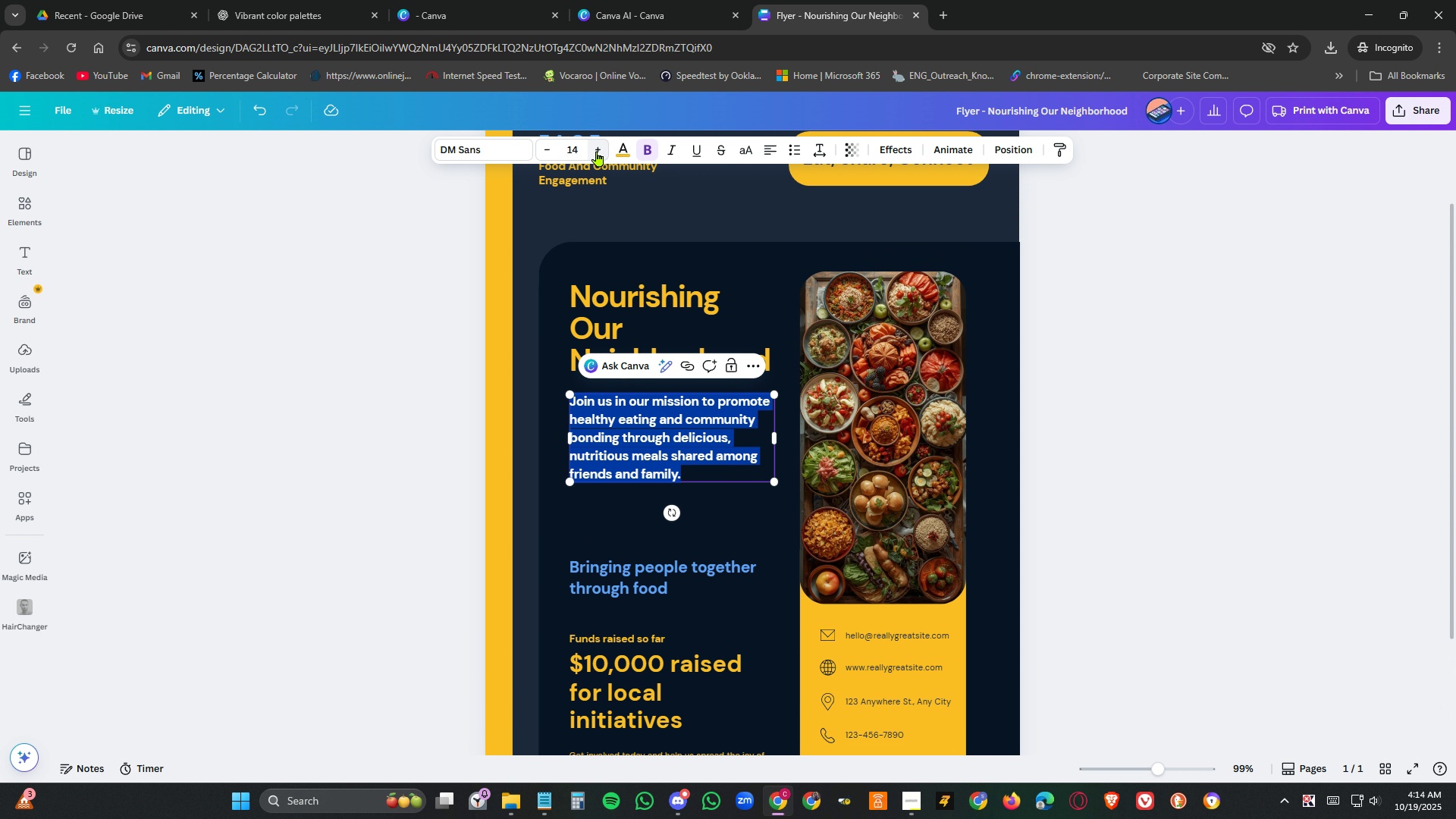 
double_click([597, 151])
 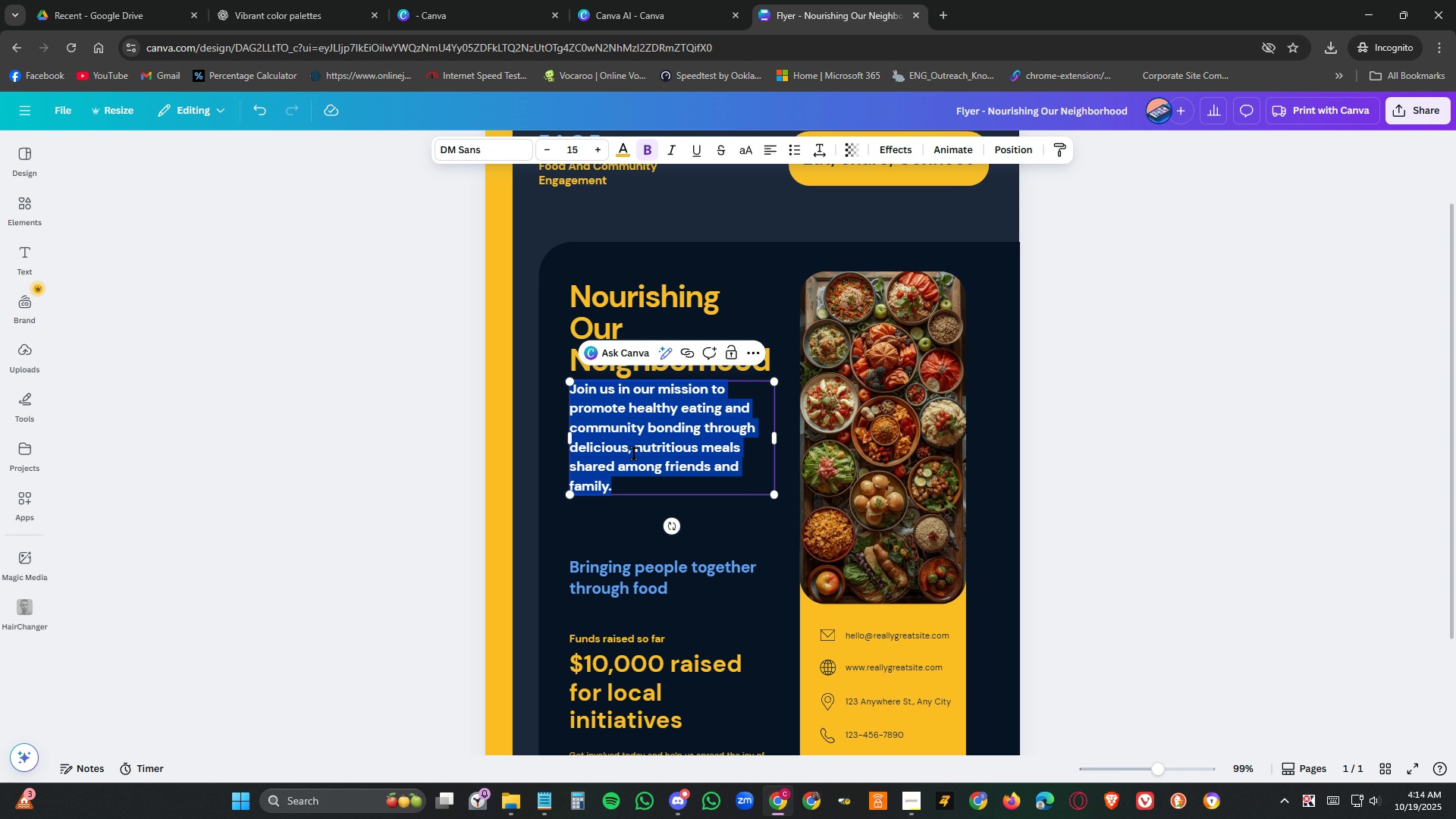 
left_click([722, 528])
 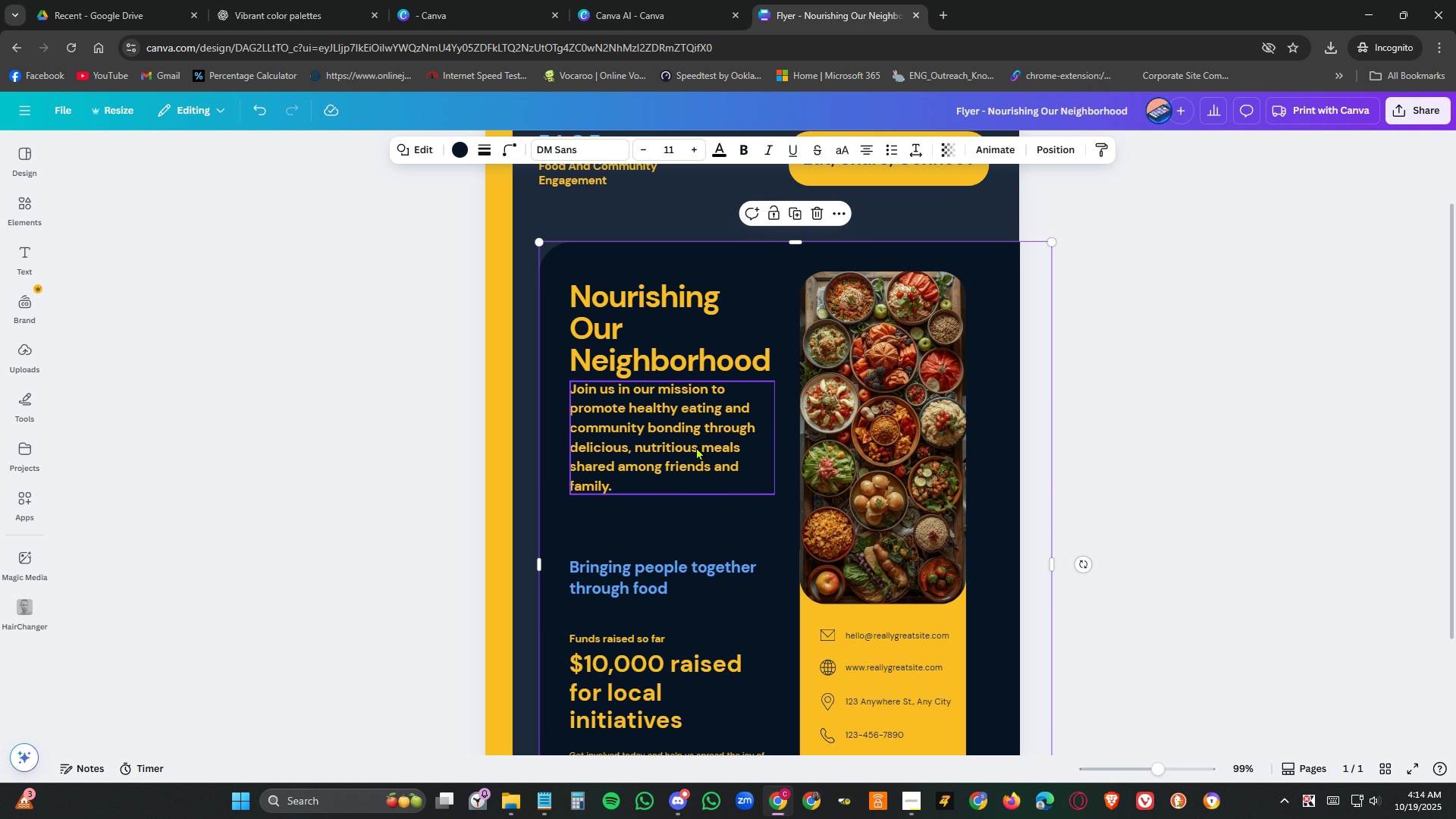 
left_click_drag(start_coordinate=[696, 447], to_coordinate=[693, 470])
 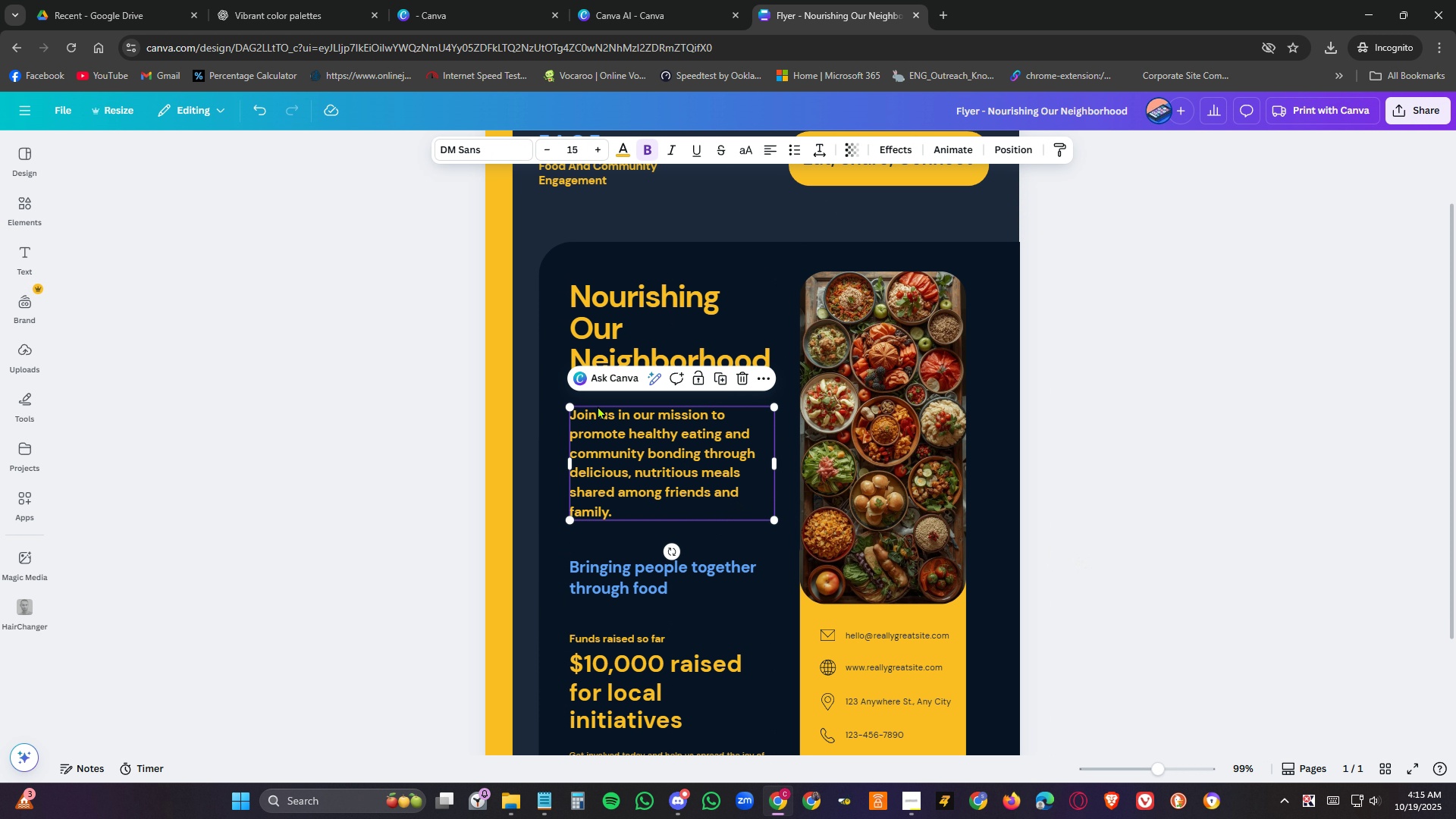 
wait(5.13)
 